 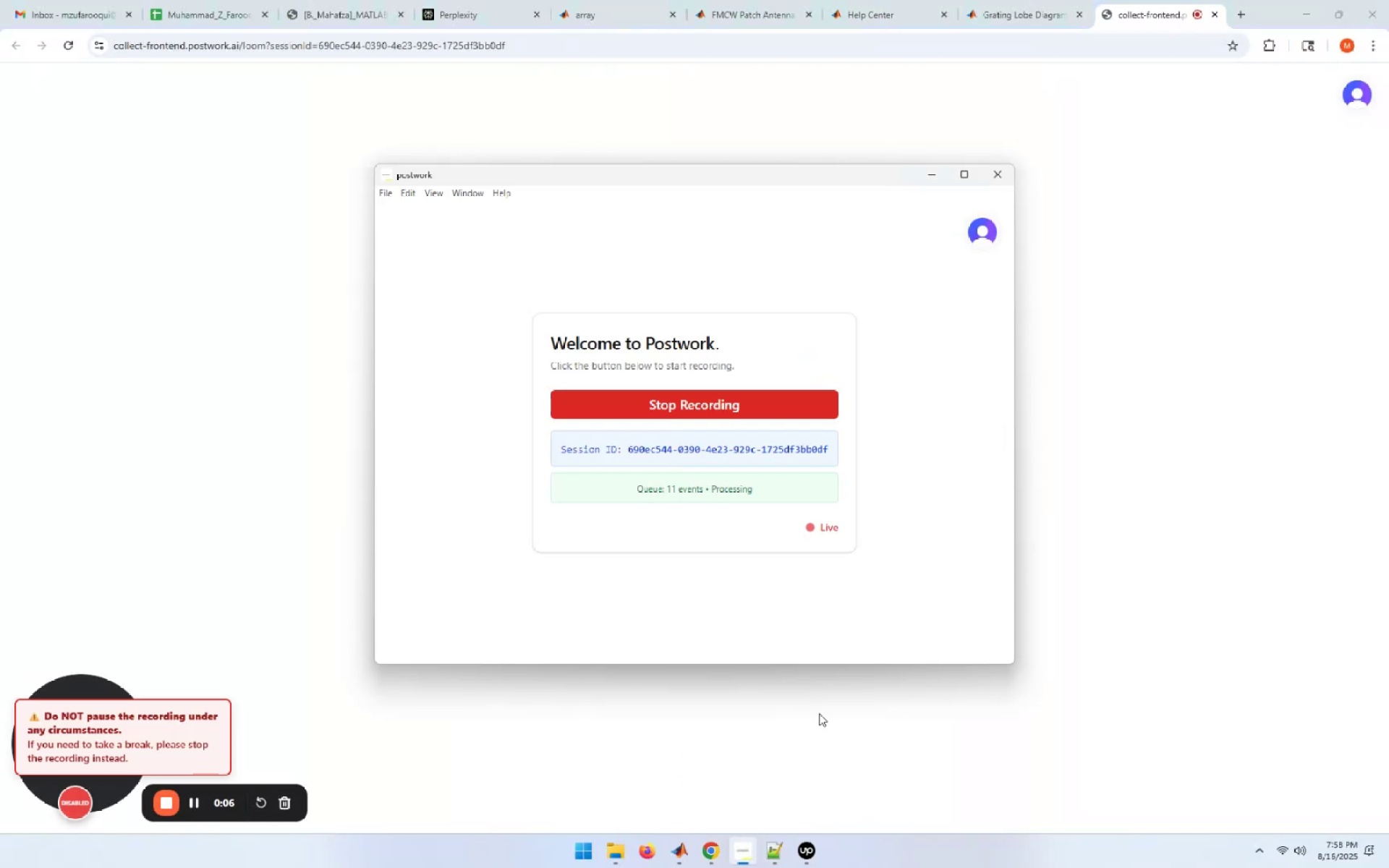 
left_click([804, 856])
 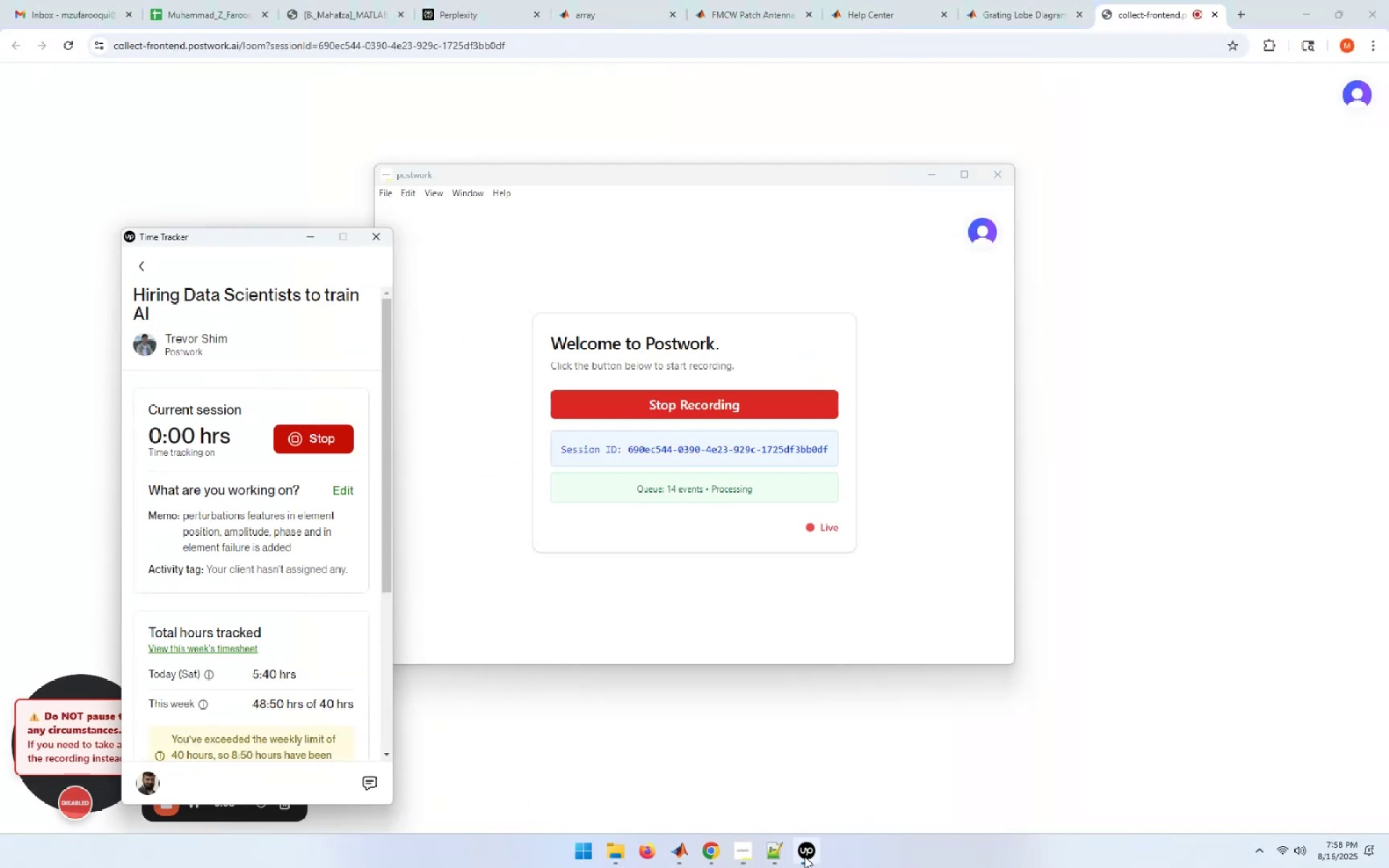 
left_click([804, 856])
 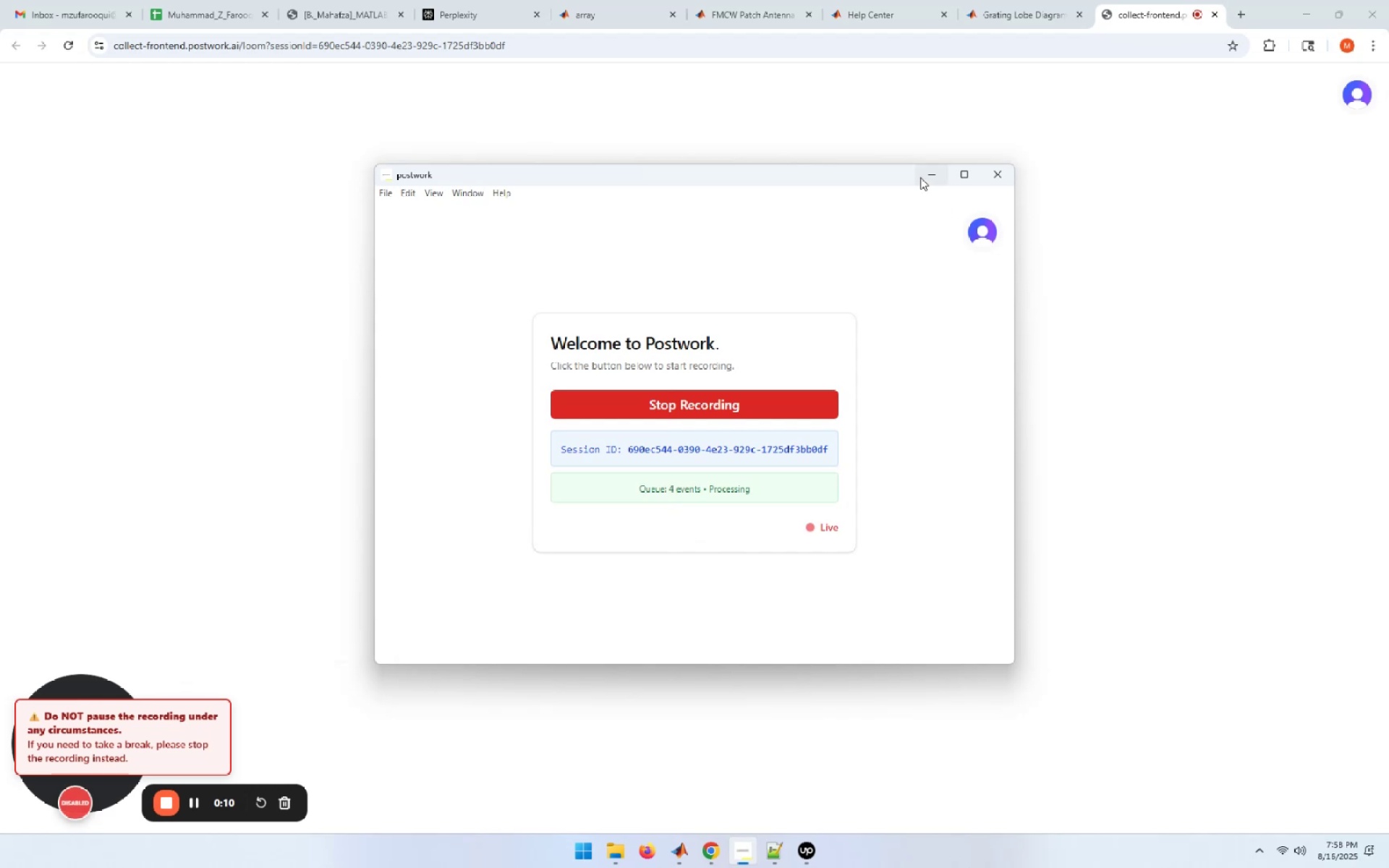 
left_click([932, 174])
 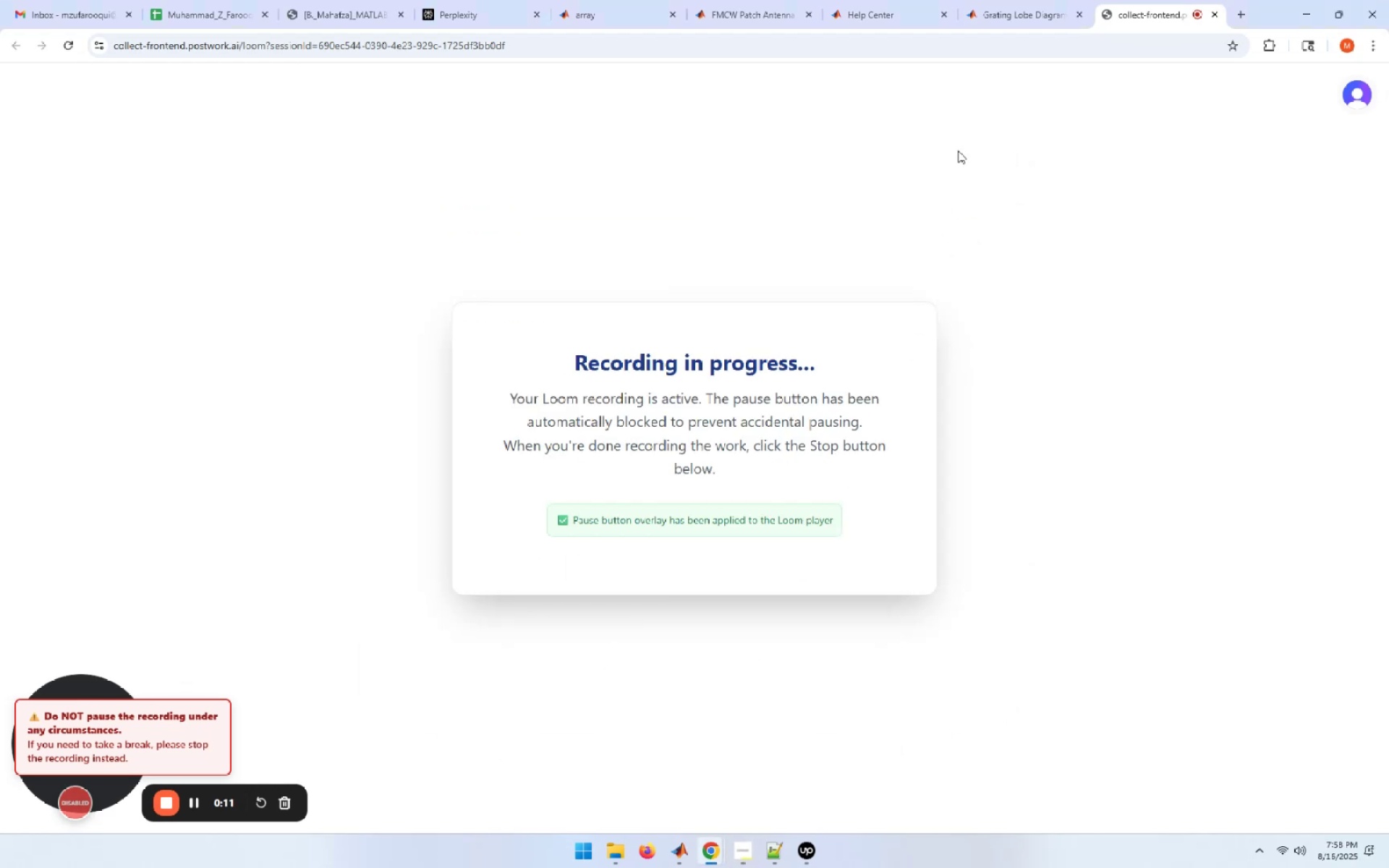 
mouse_move([1144, 4])
 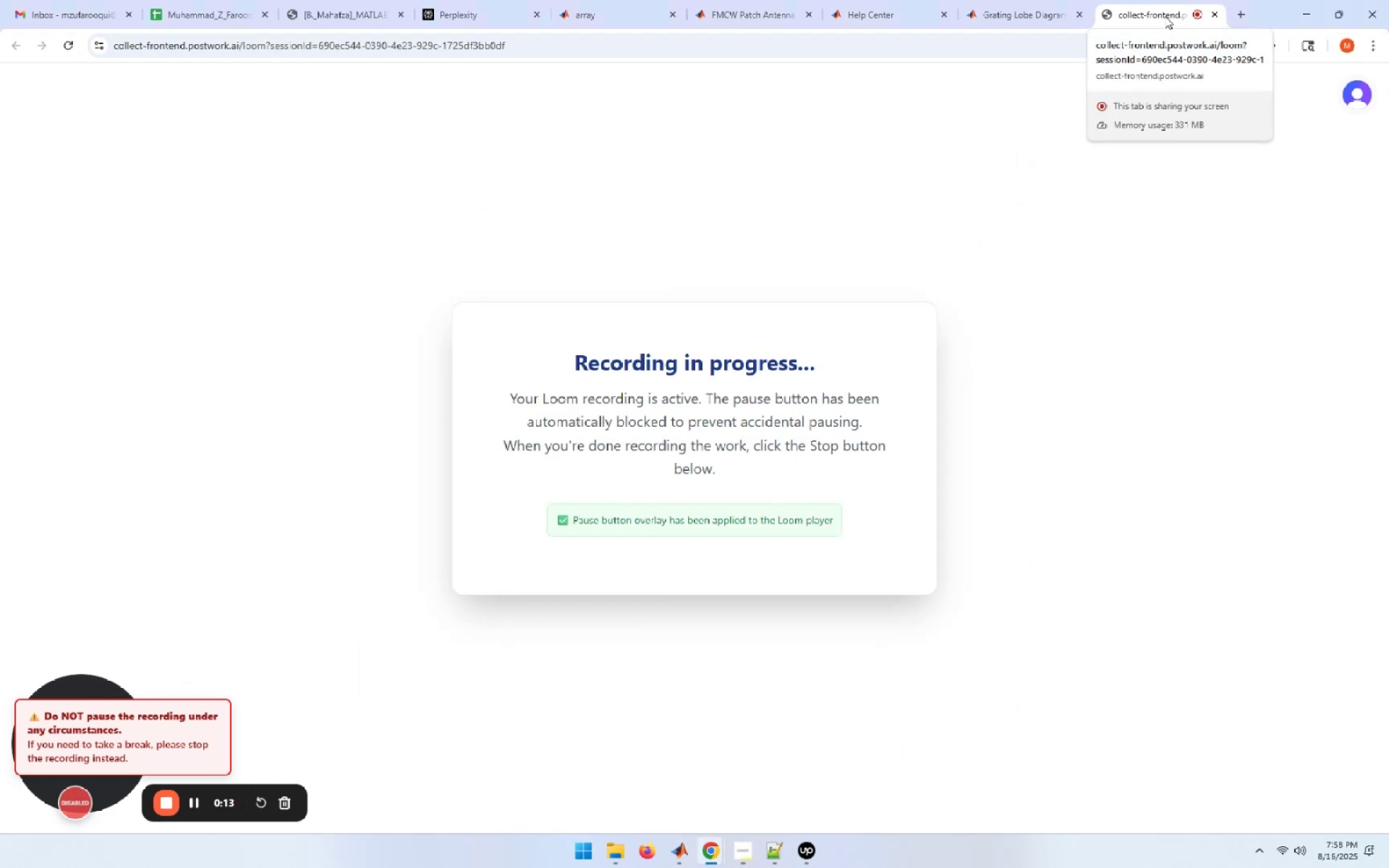 
left_click_drag(start_coordinate=[1165, 16], to_coordinate=[361, 0])
 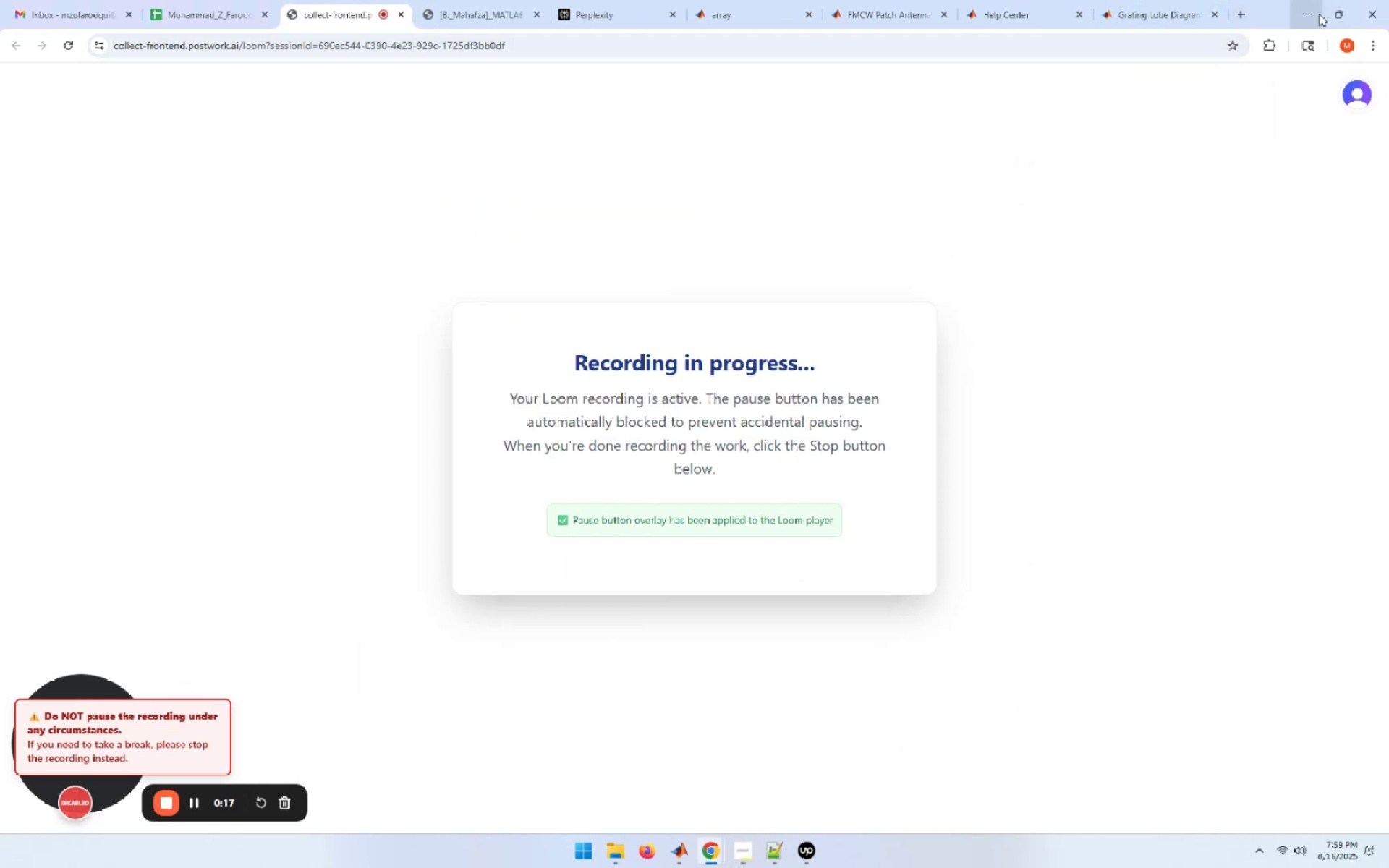 
left_click([1319, 14])
 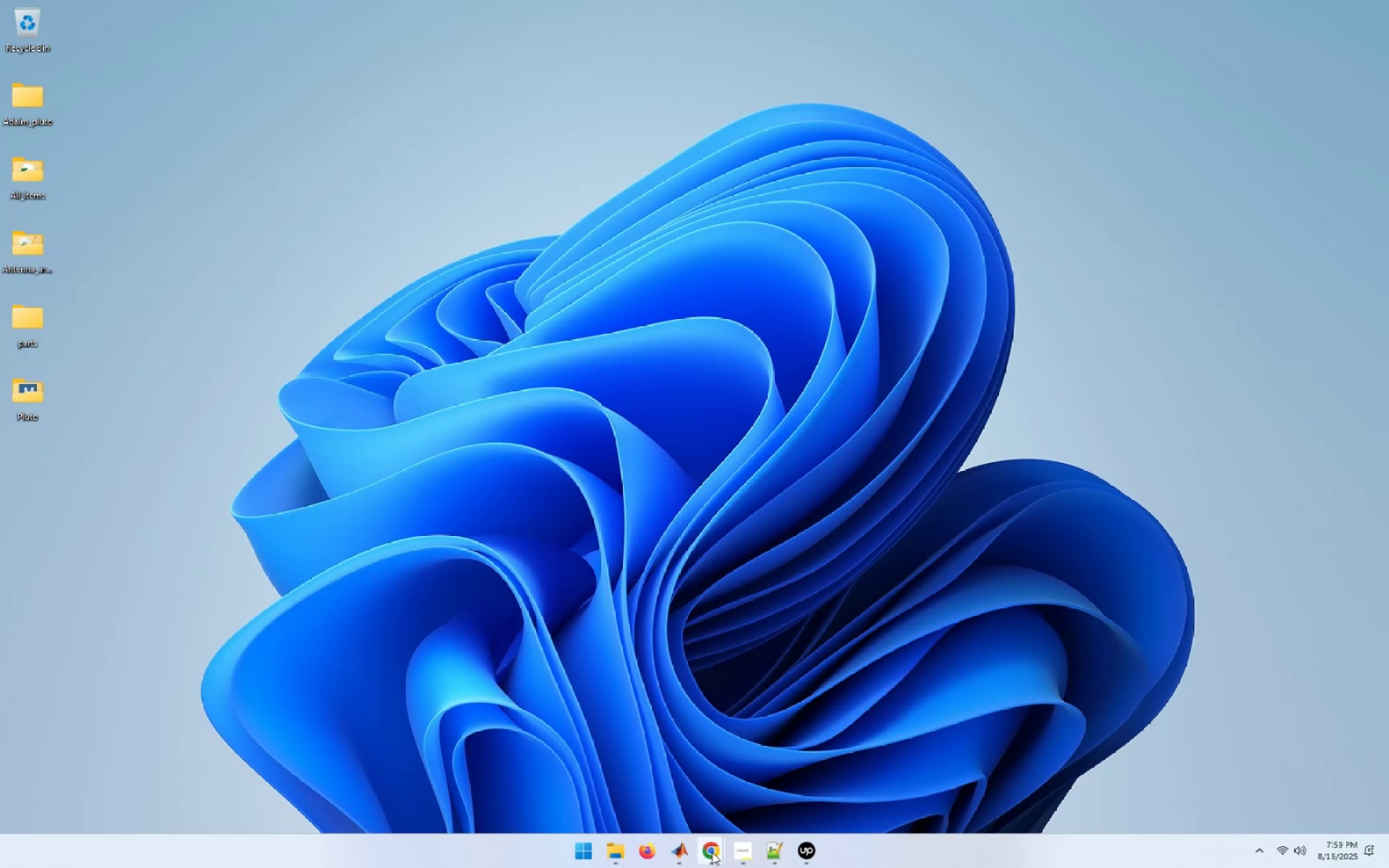 
left_click([684, 854])
 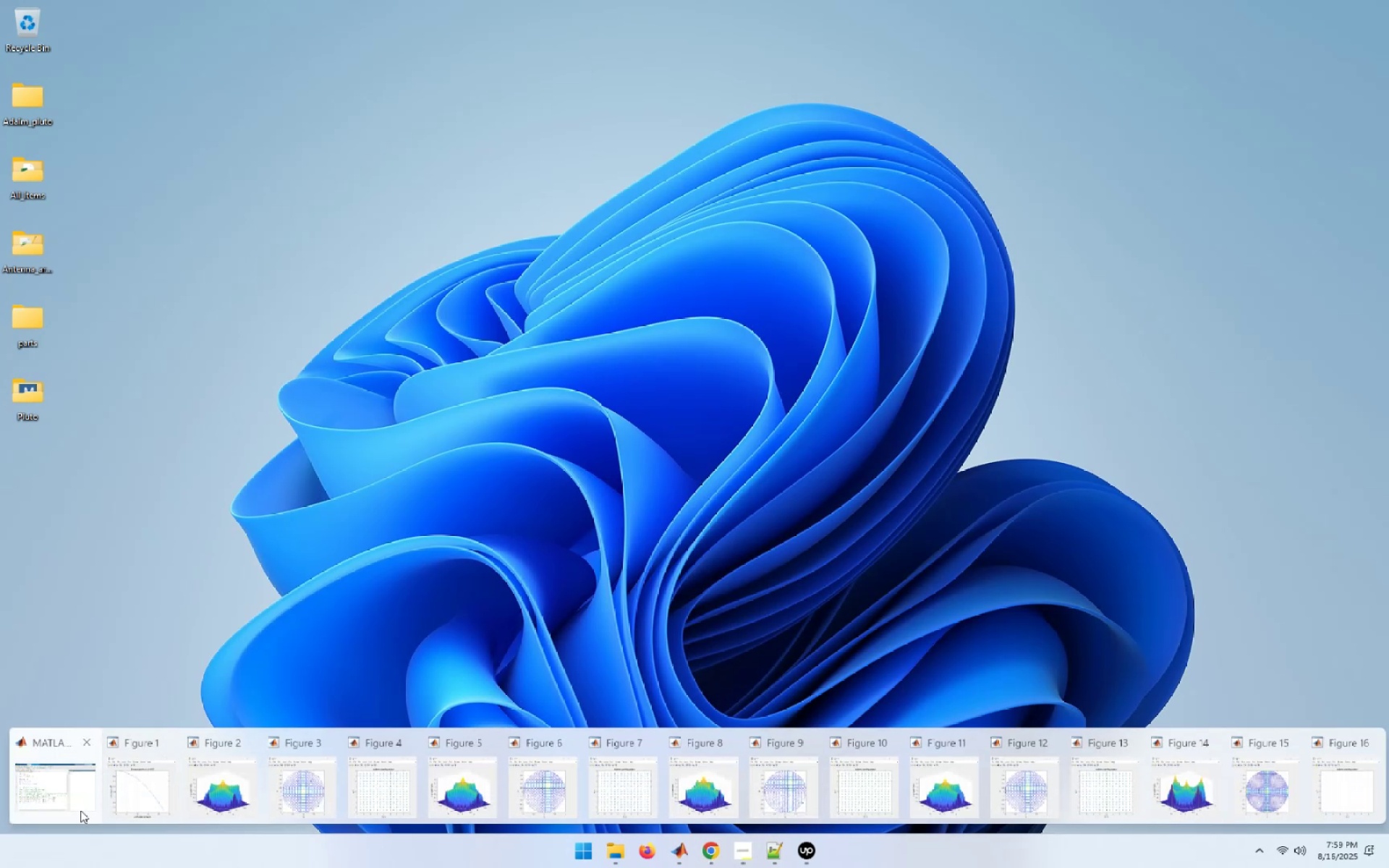 
left_click([80, 801])
 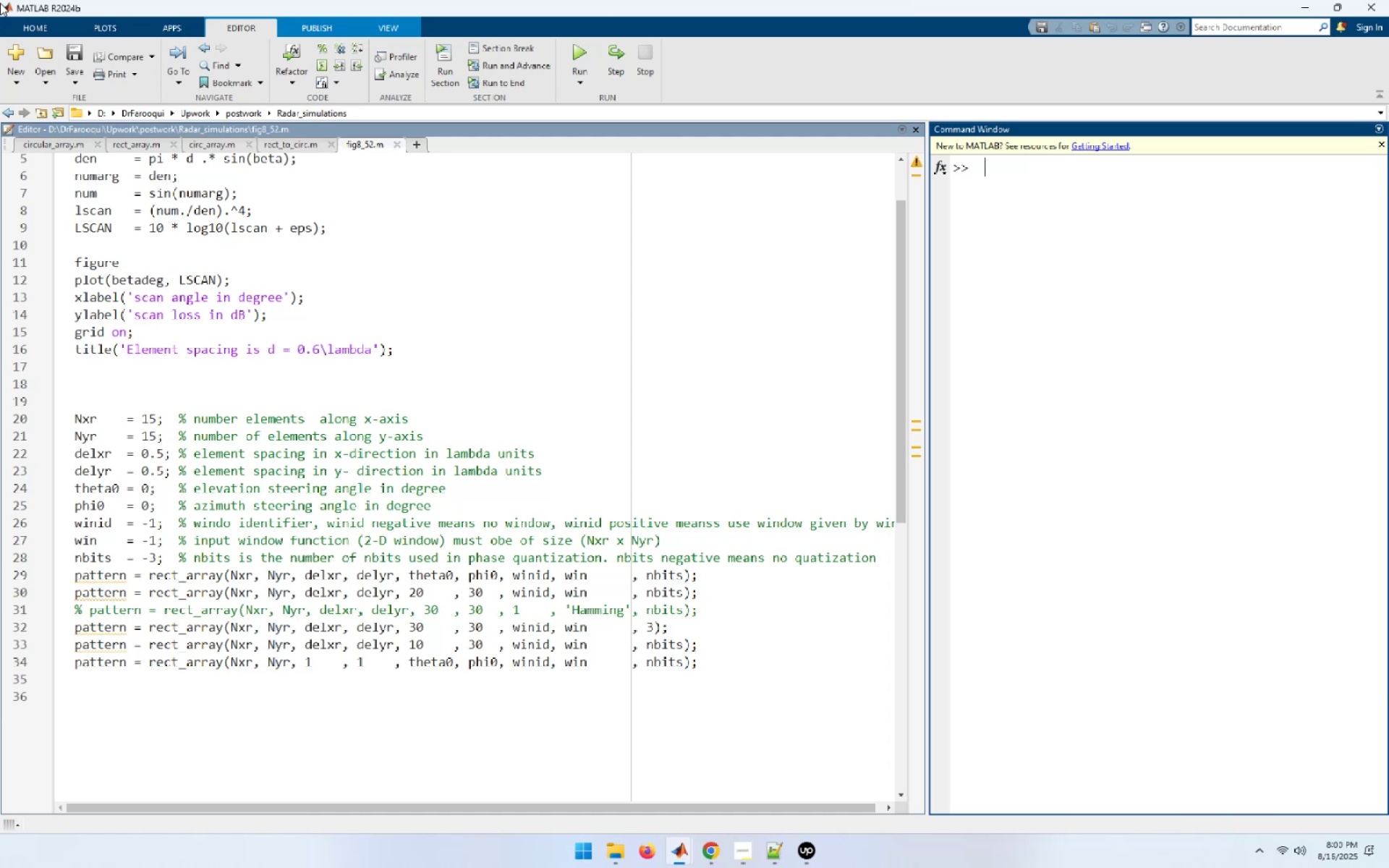 
wait(65.8)
 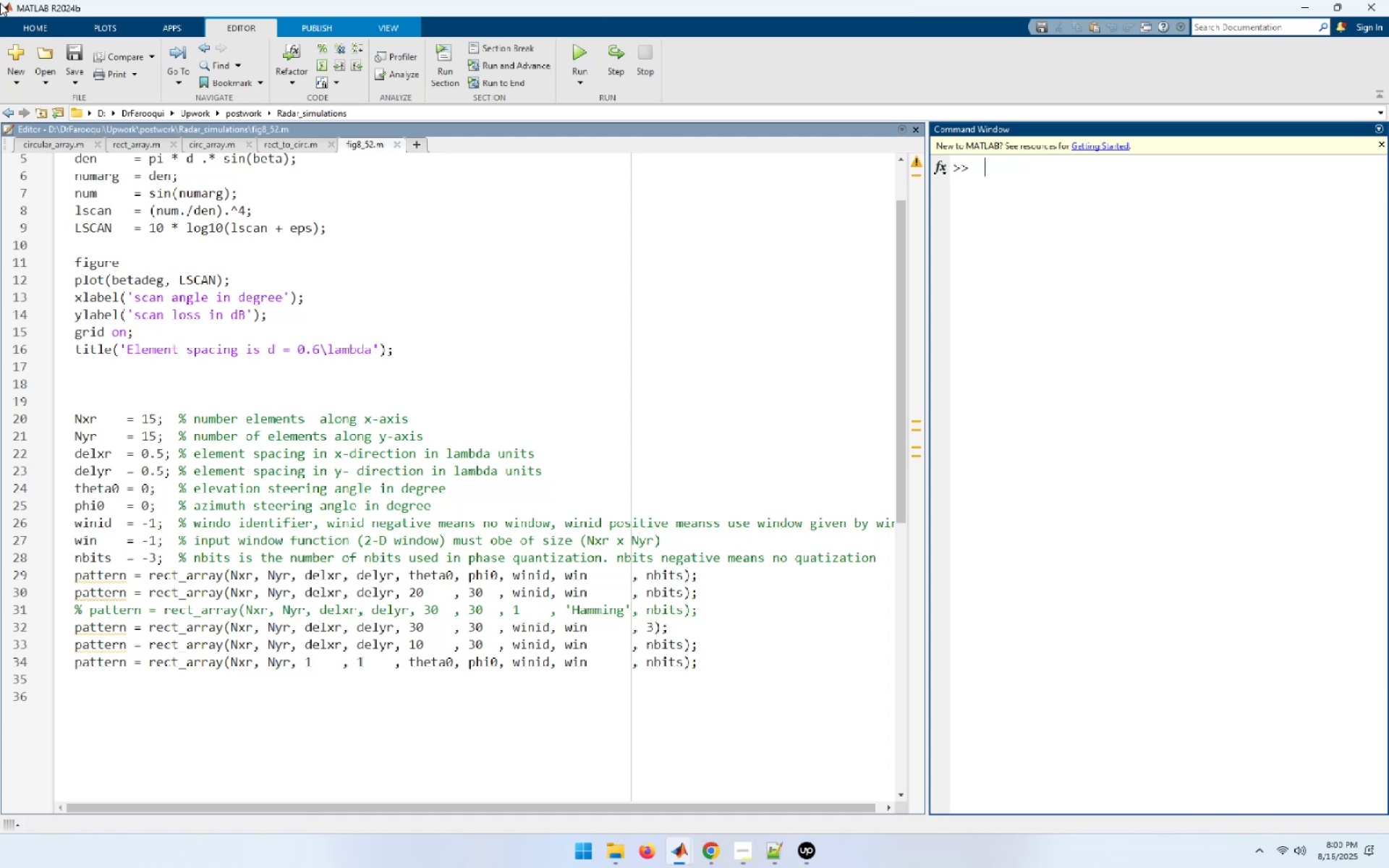 
left_click([95, 413])
 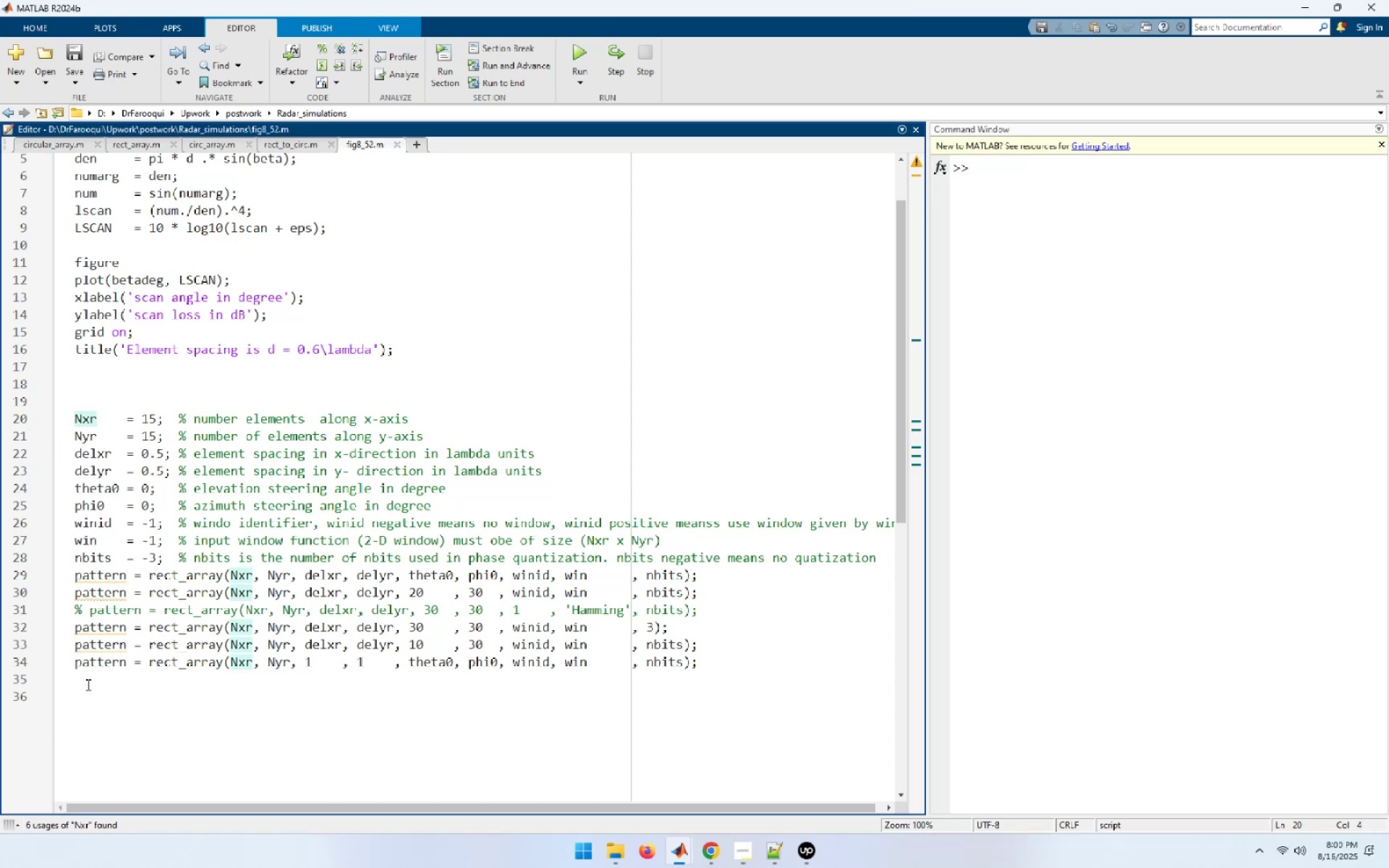 
left_click_drag(start_coordinate=[87, 684], to_coordinate=[62, 404])
 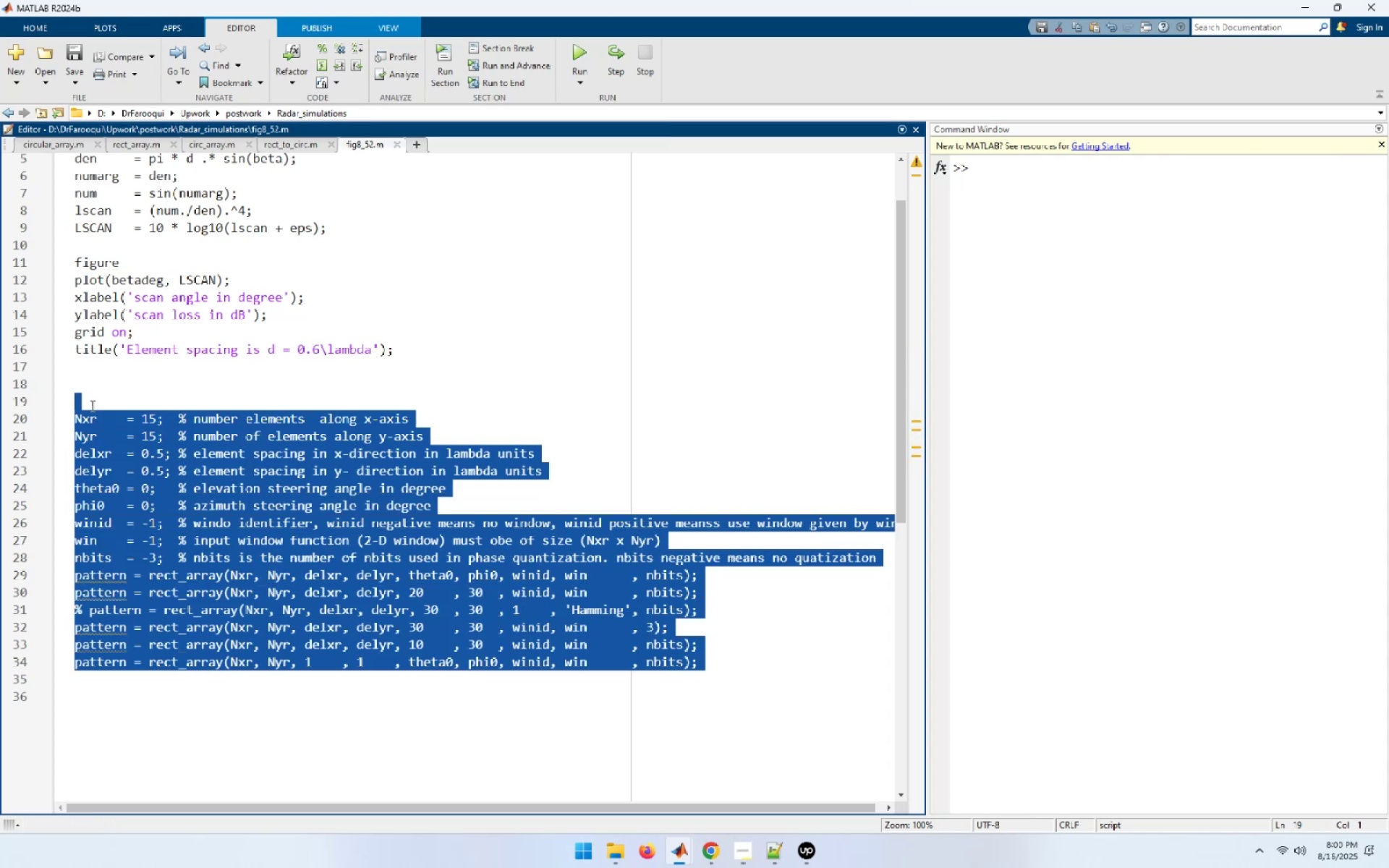 
left_click([146, 401])
 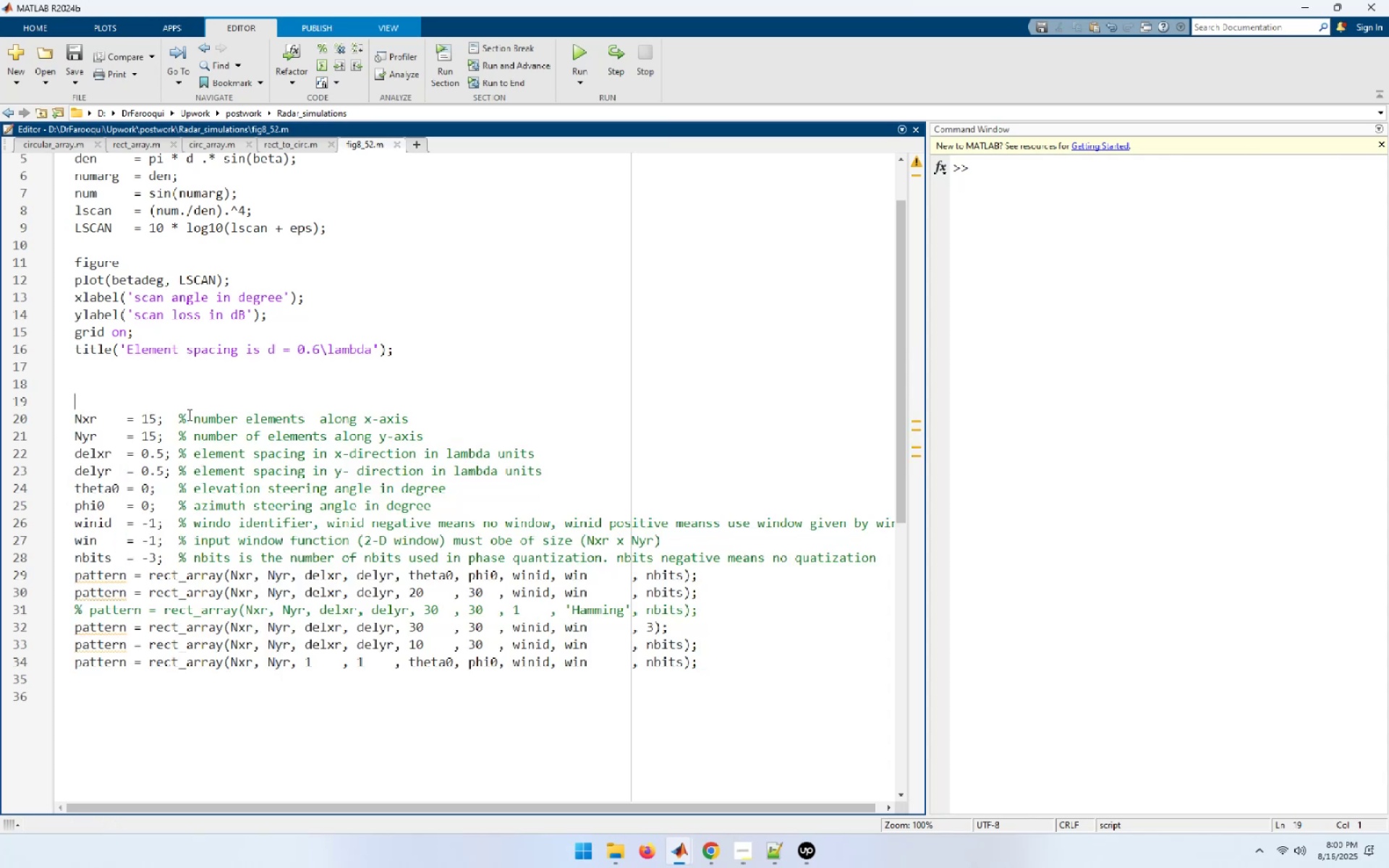 
type(if )
key(Backspace)
key(Backspace)
key(Backspace)
type(switch PLOT_ANT)
key(Backspace)
key(Backspace)
key(Backspace)
key(Backspace)
key(Backspace)
key(Backspace)
key(Backspace)
key(Backspace)
type(array_tp)
key(Backspace)
type(ype)
 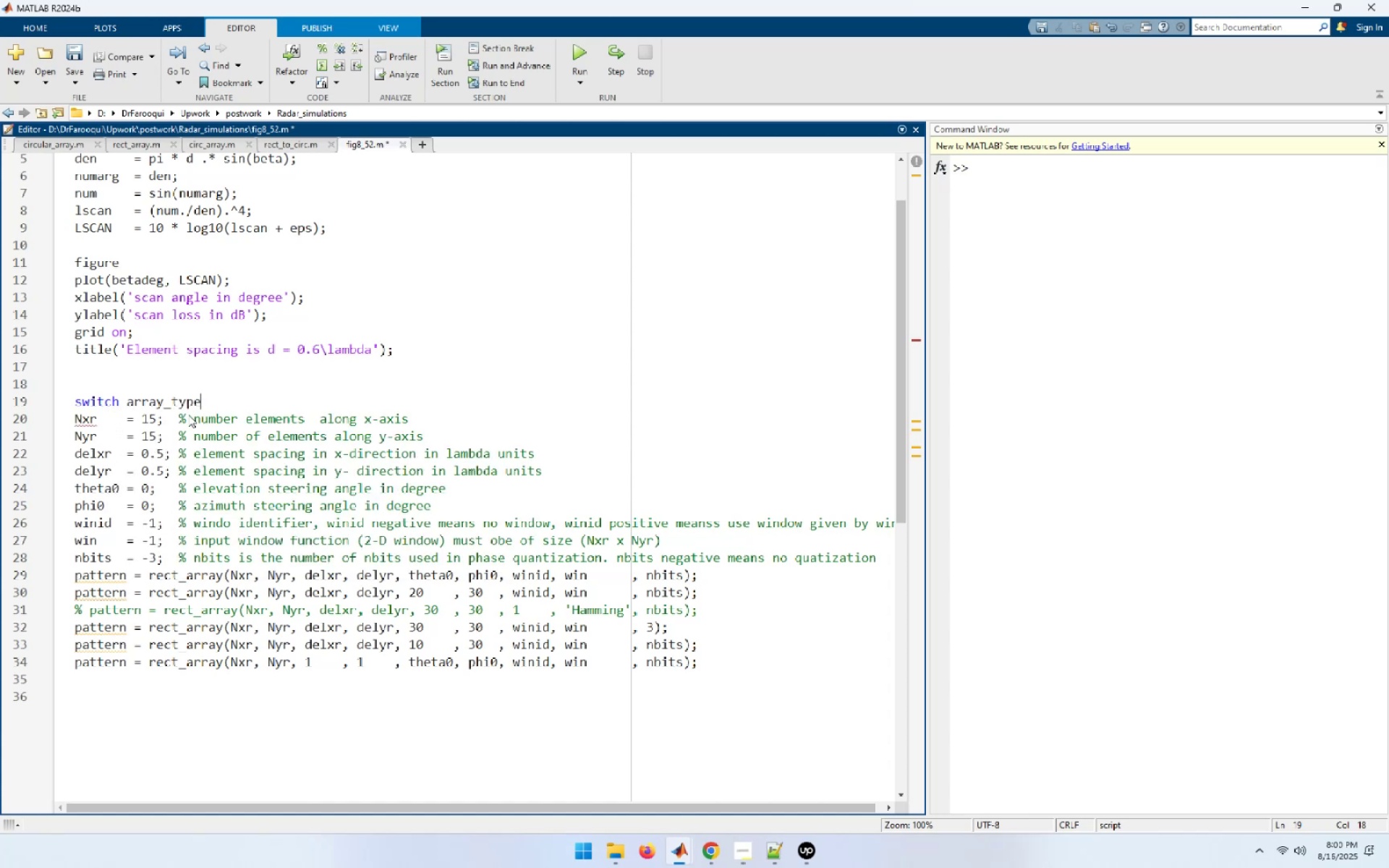 
key(Enter)
 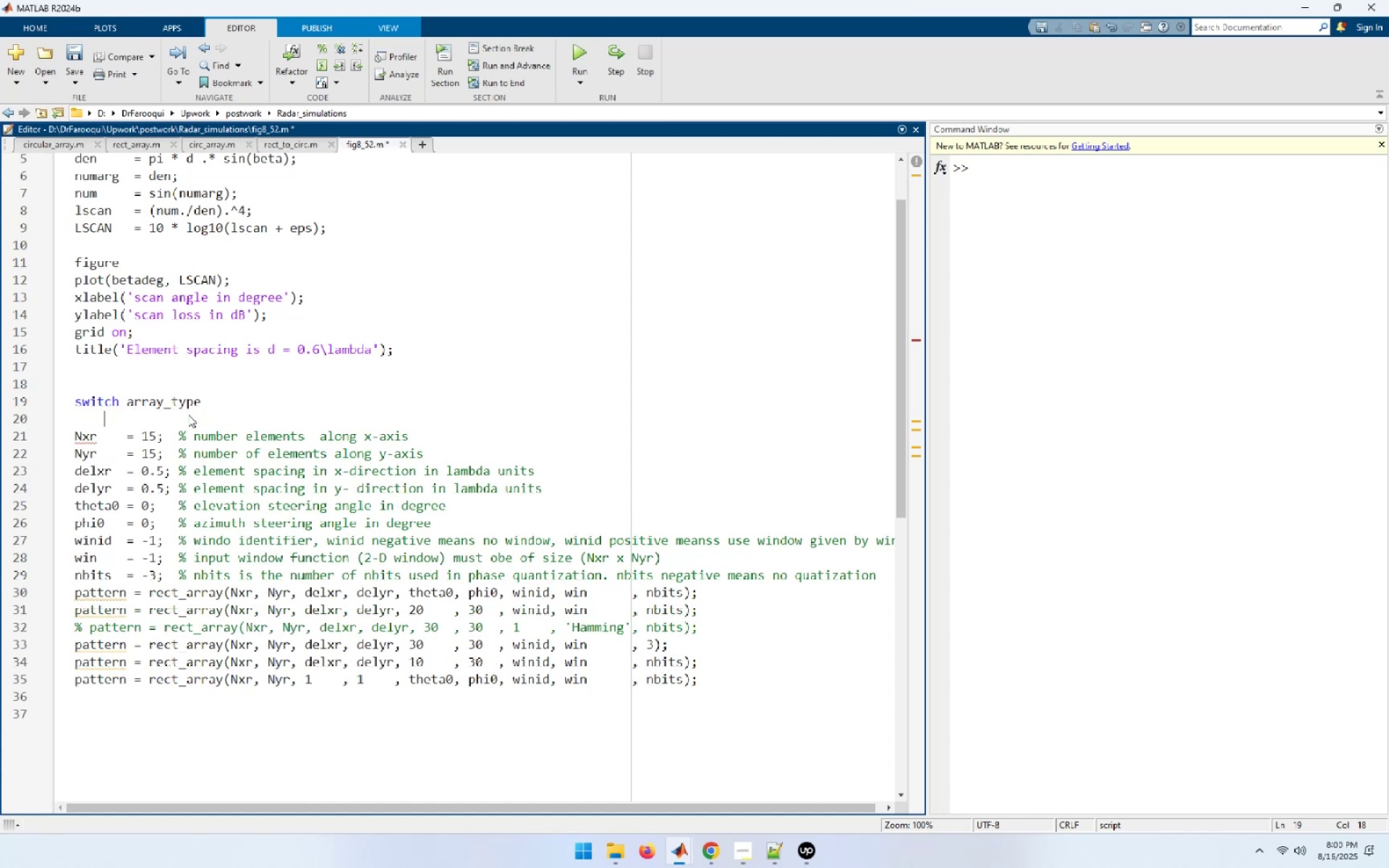 
type(case 'rect_array[Home][End])
 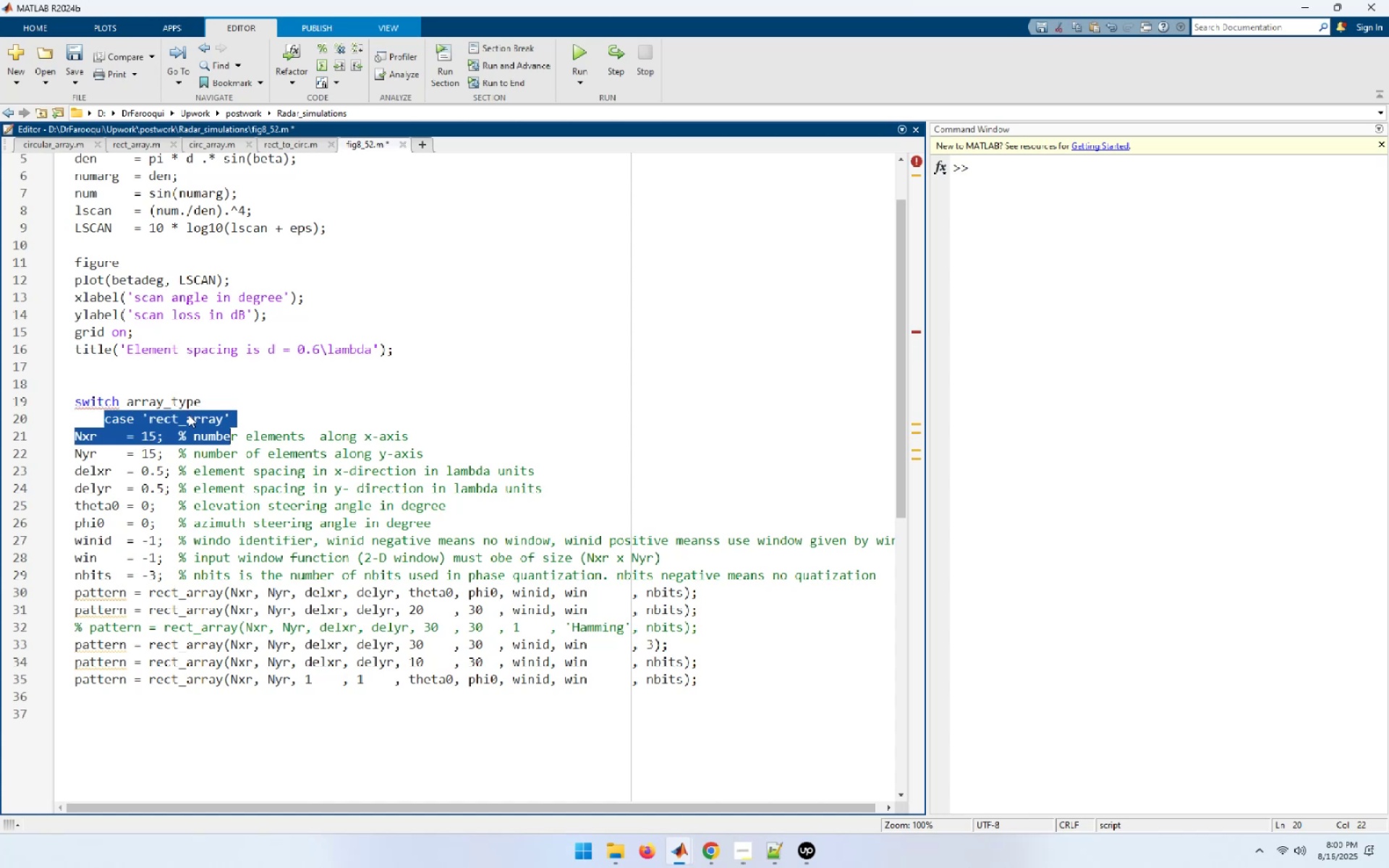 
hold_key(key=ArrowDown, duration=0.85)
 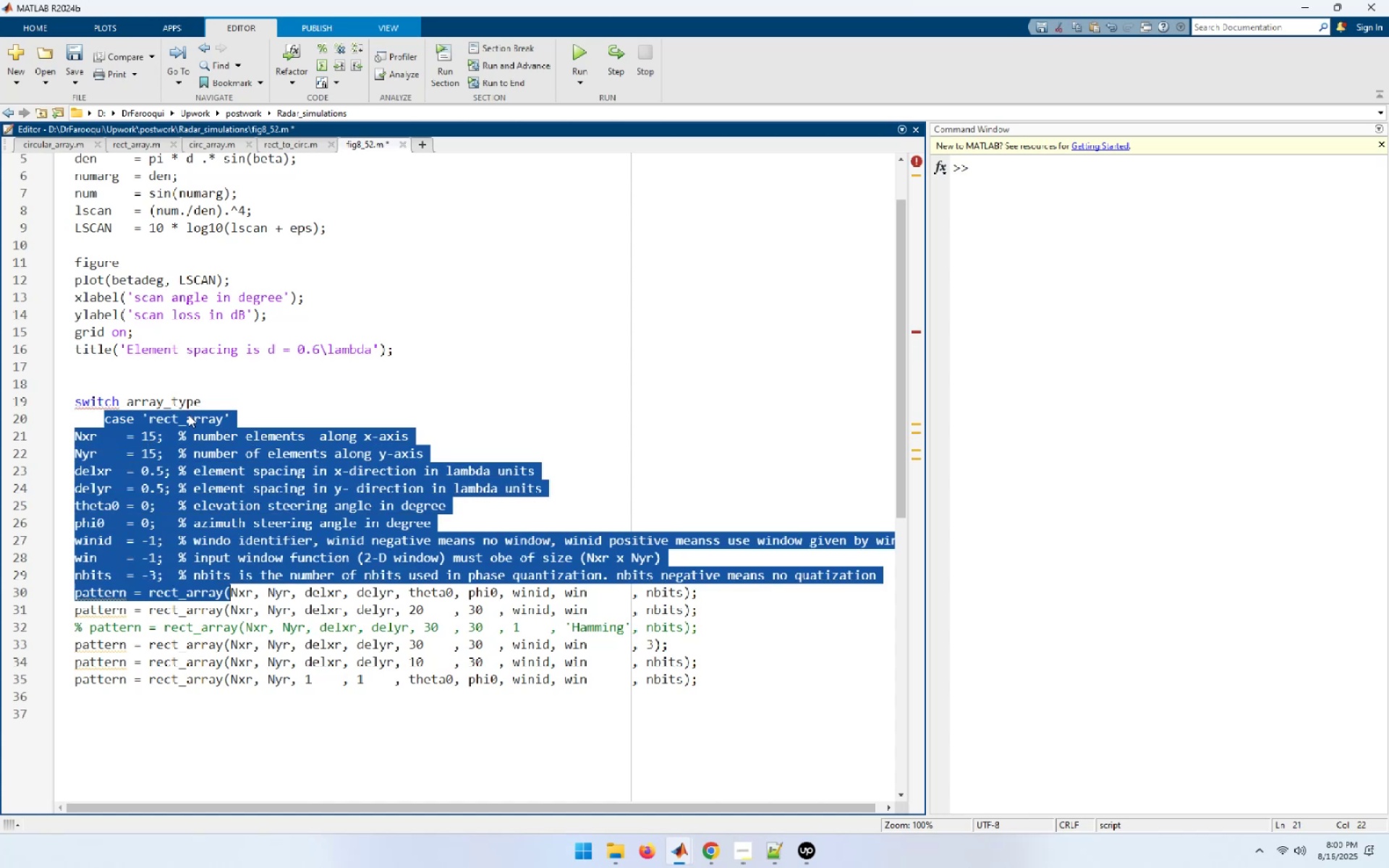 
key(Shift+ArrowDown)
 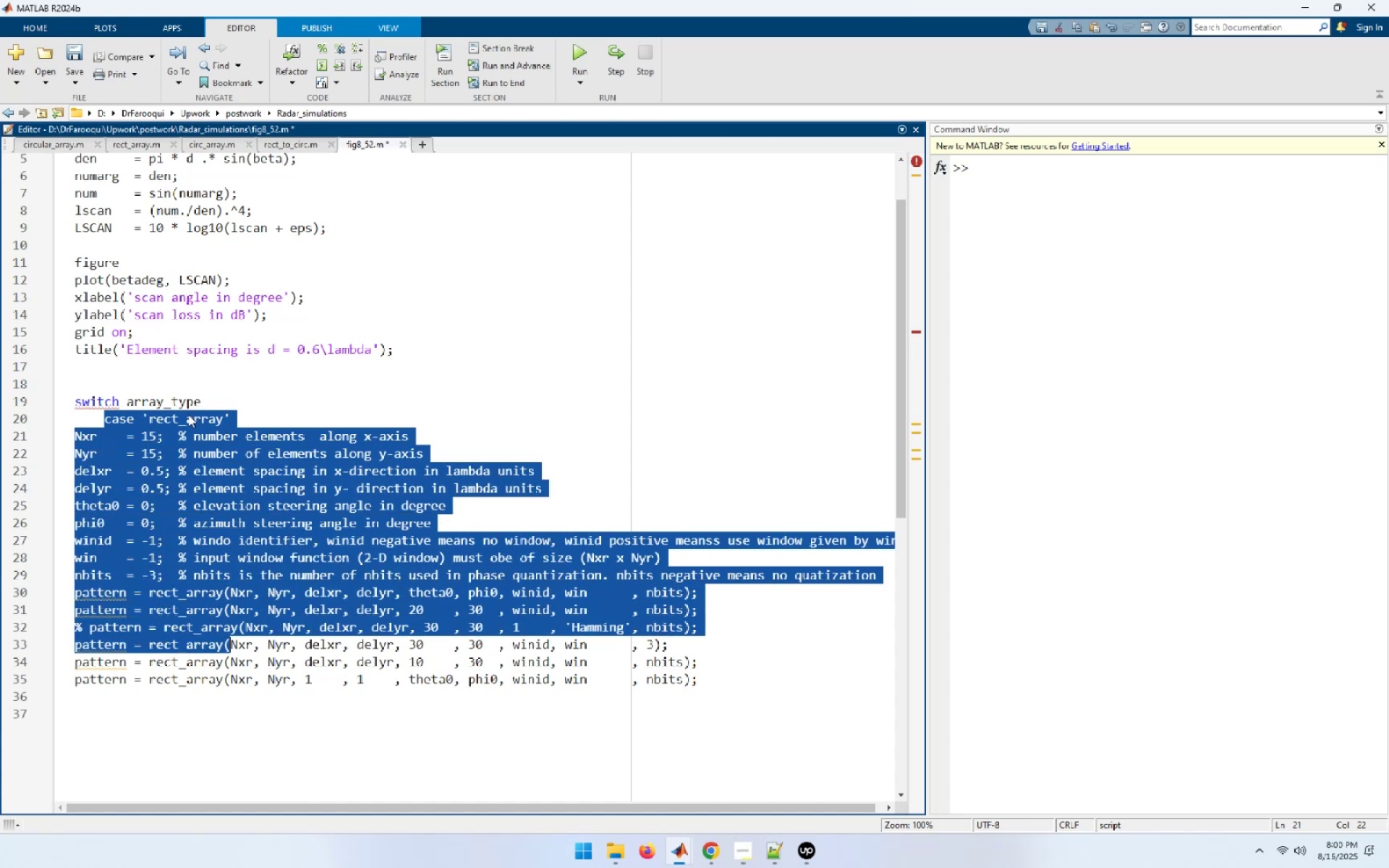 
key(Shift+ArrowDown)
 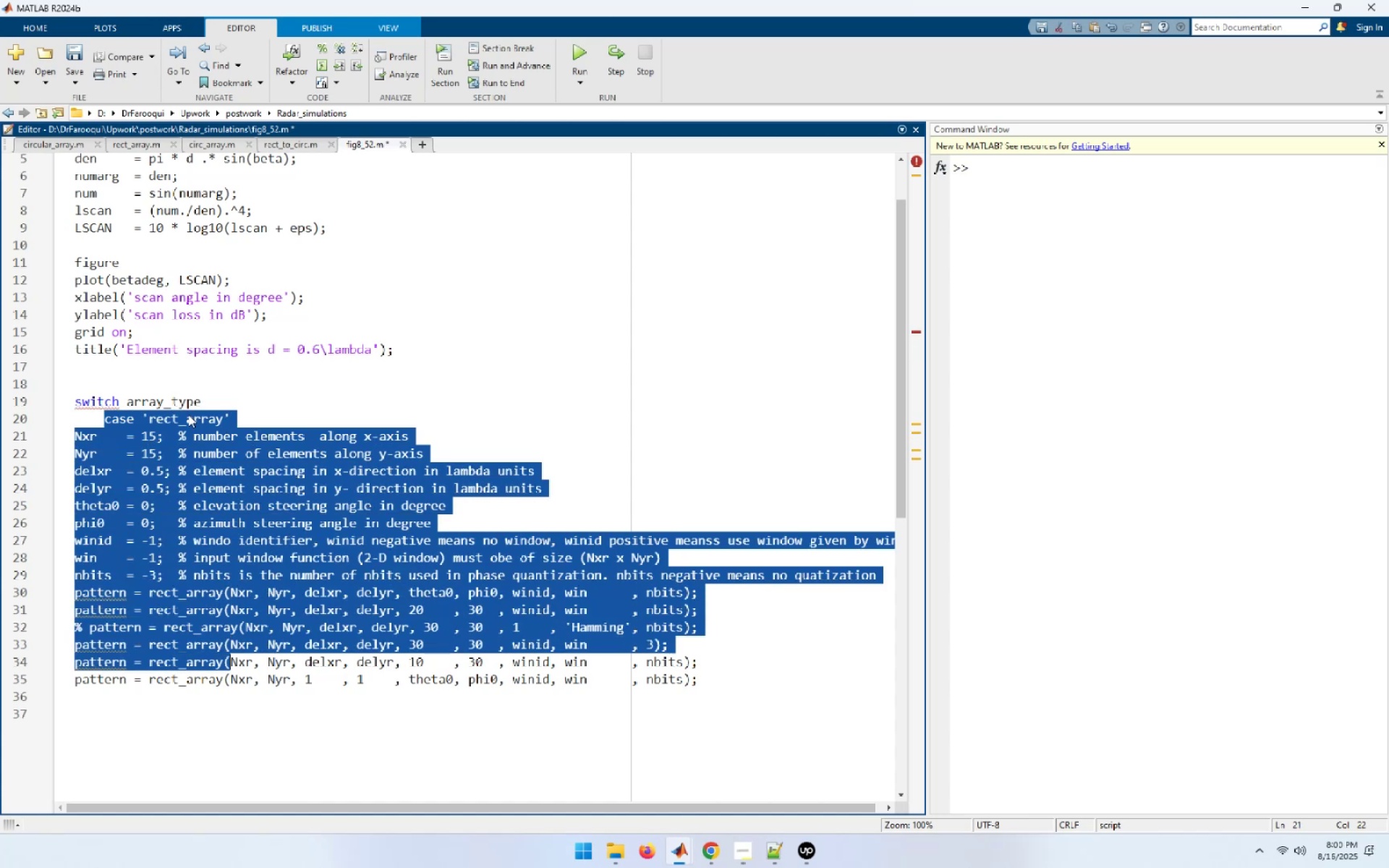 
key(Shift+ArrowDown)
 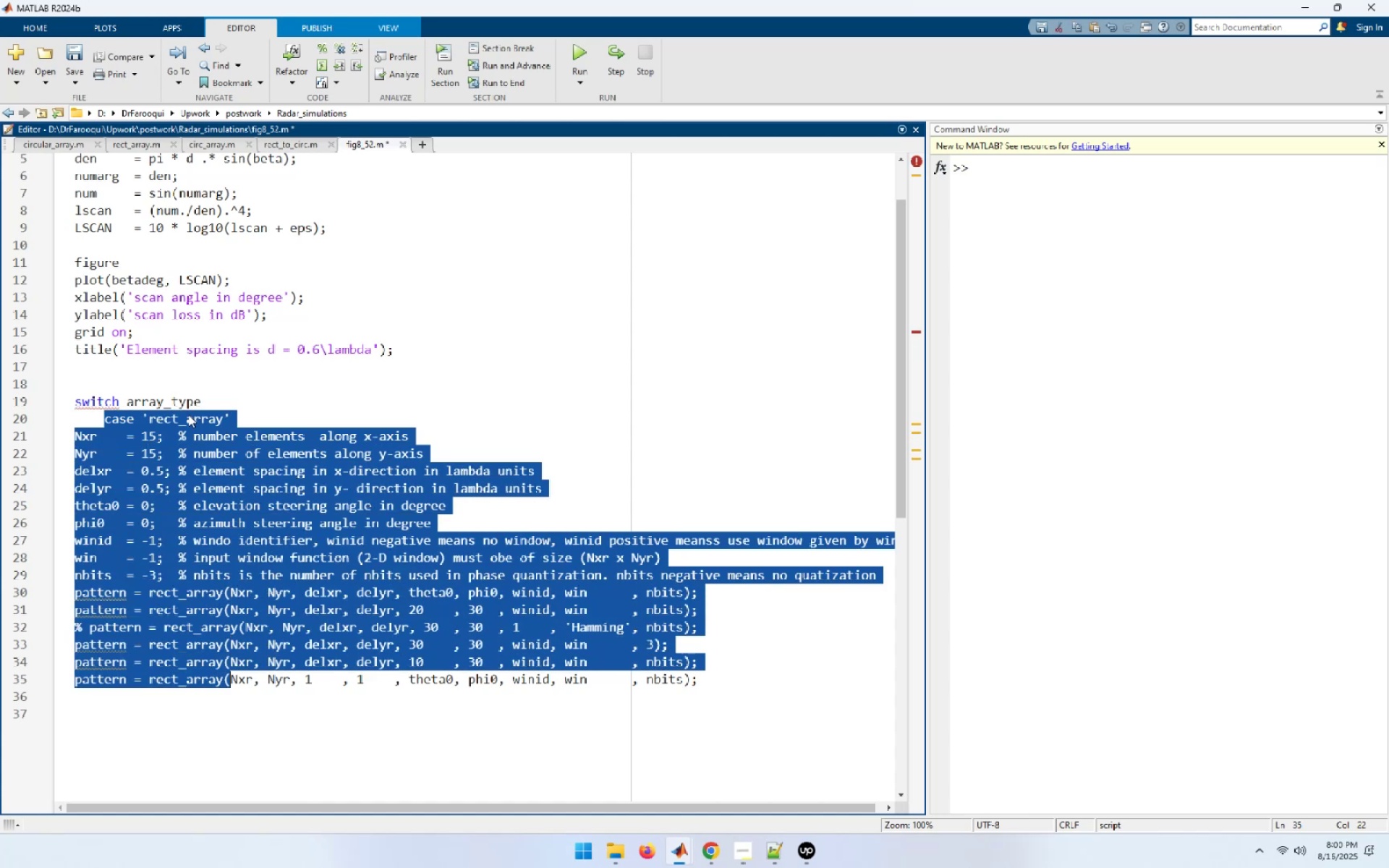 
key(Shift+End)
 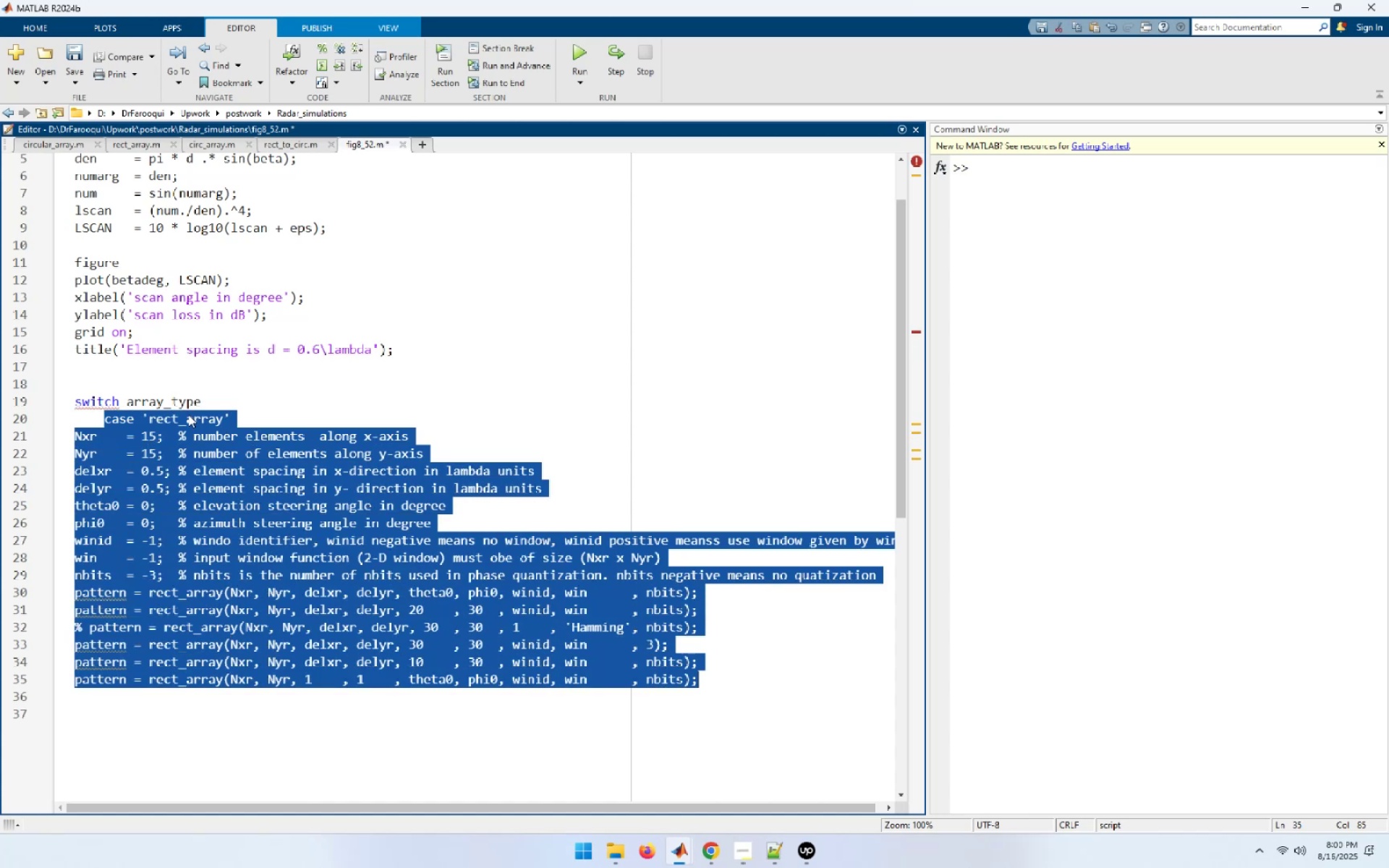 
key(Control+C)
 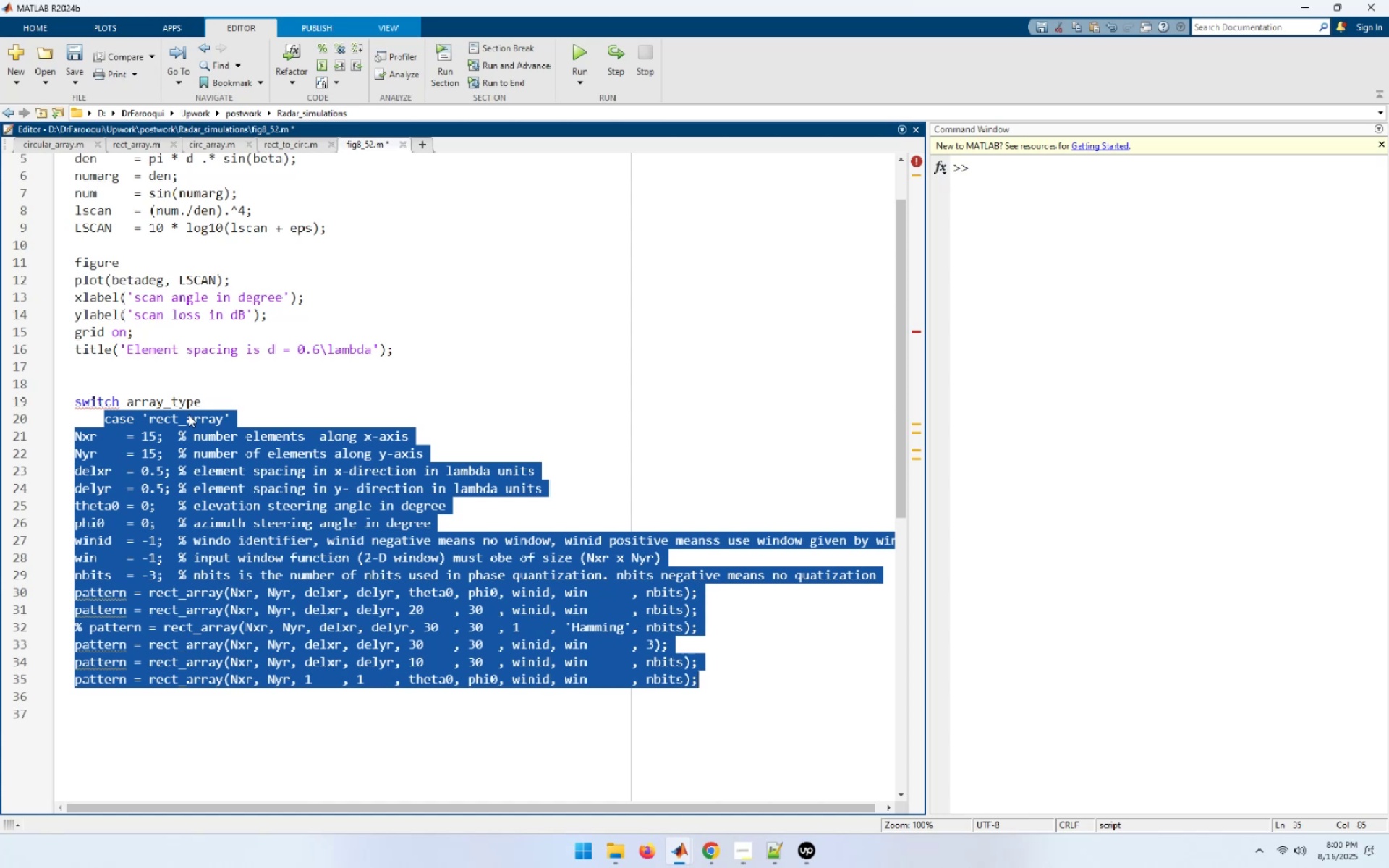 
key(End)
 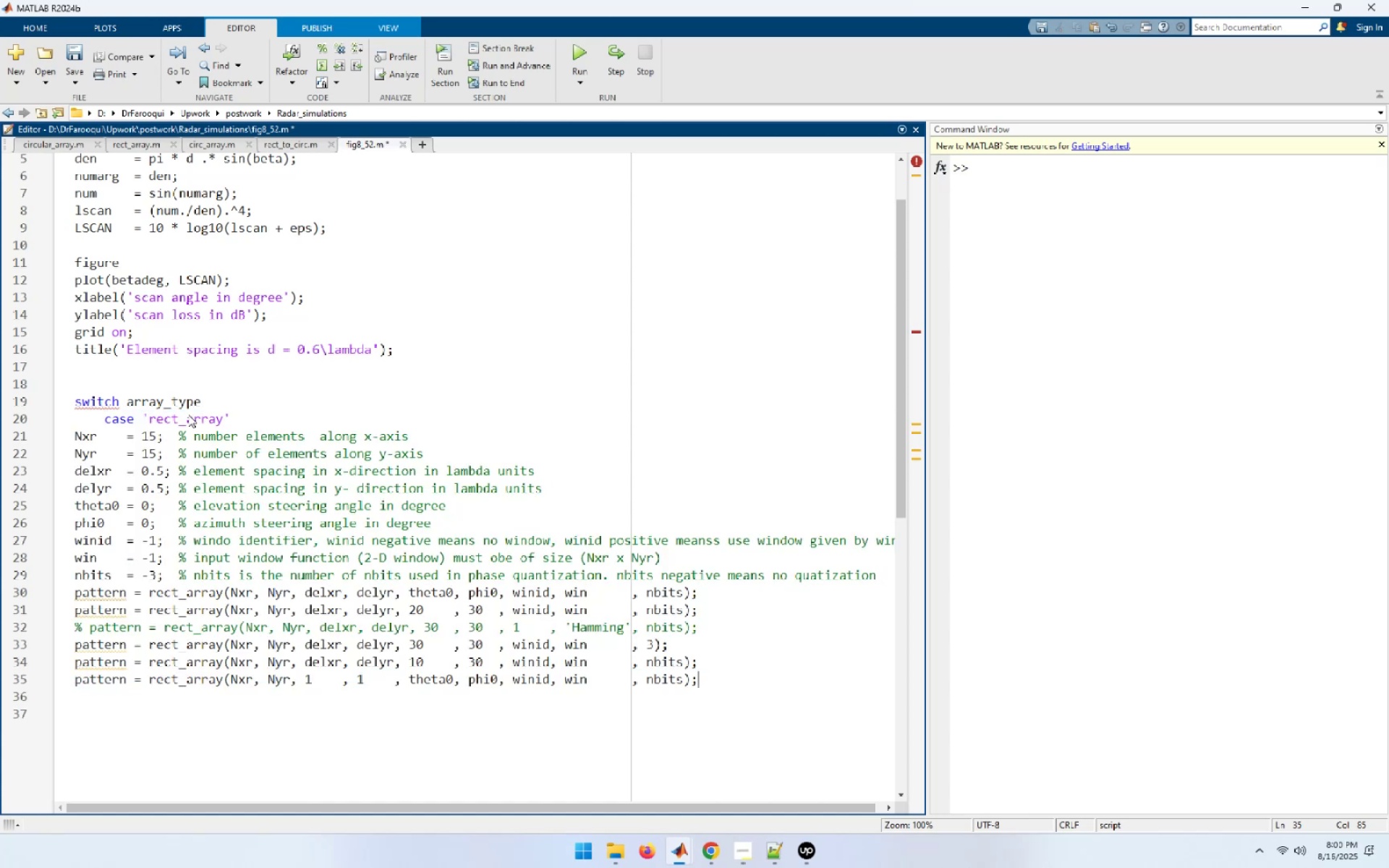 
key(NumpadEnter)
 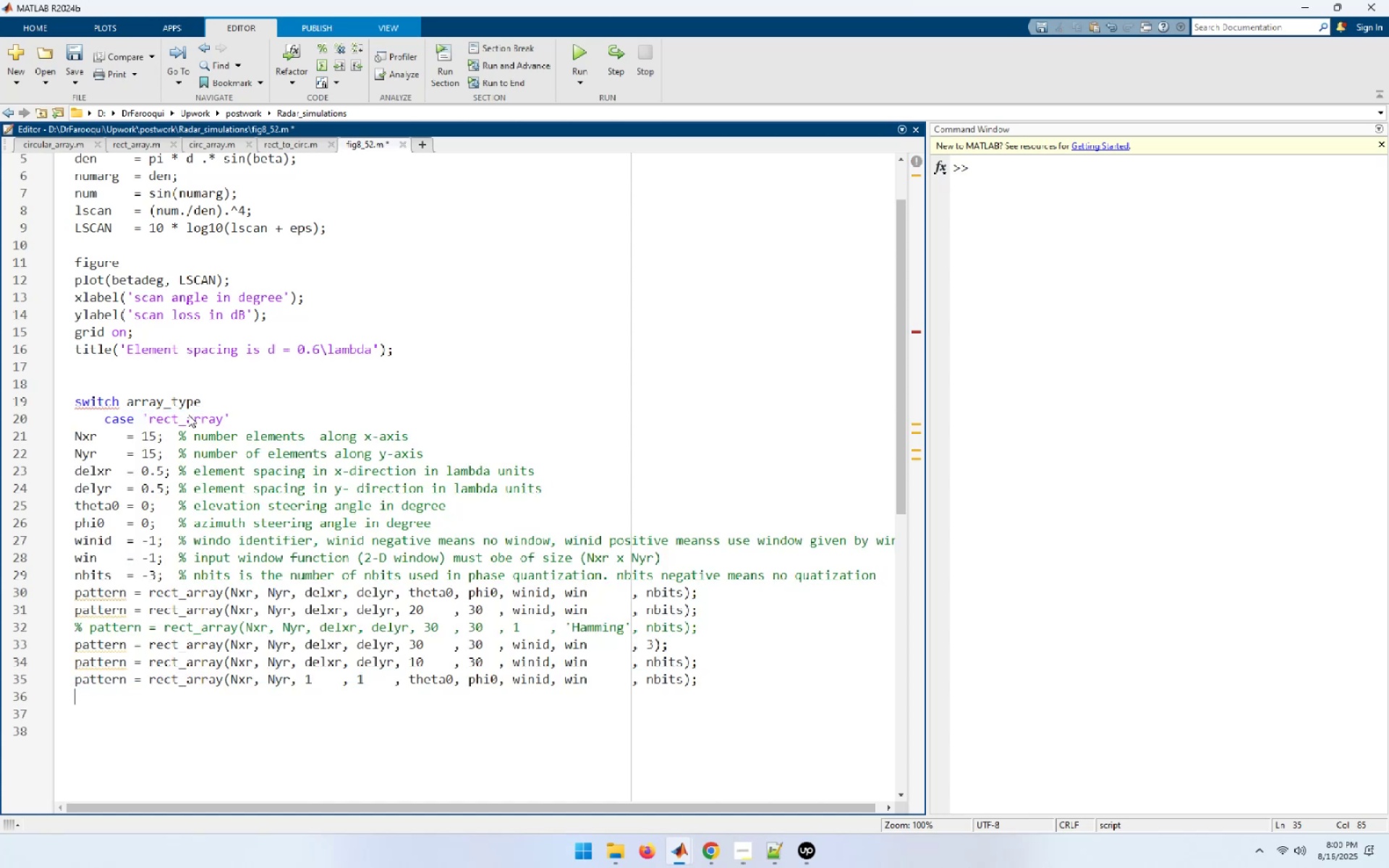 
key(Control+ControlLeft)
 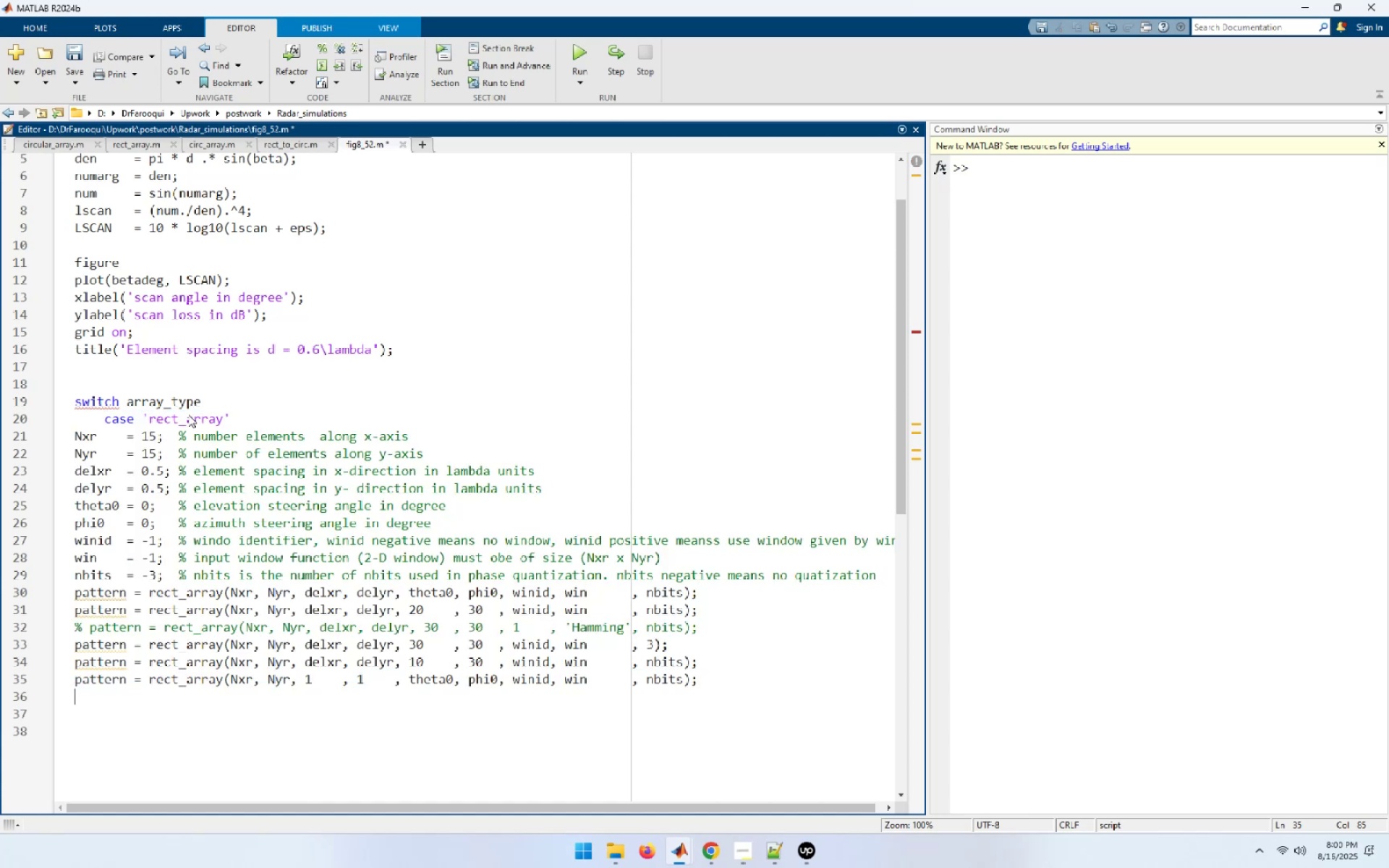 
key(Control+V)
 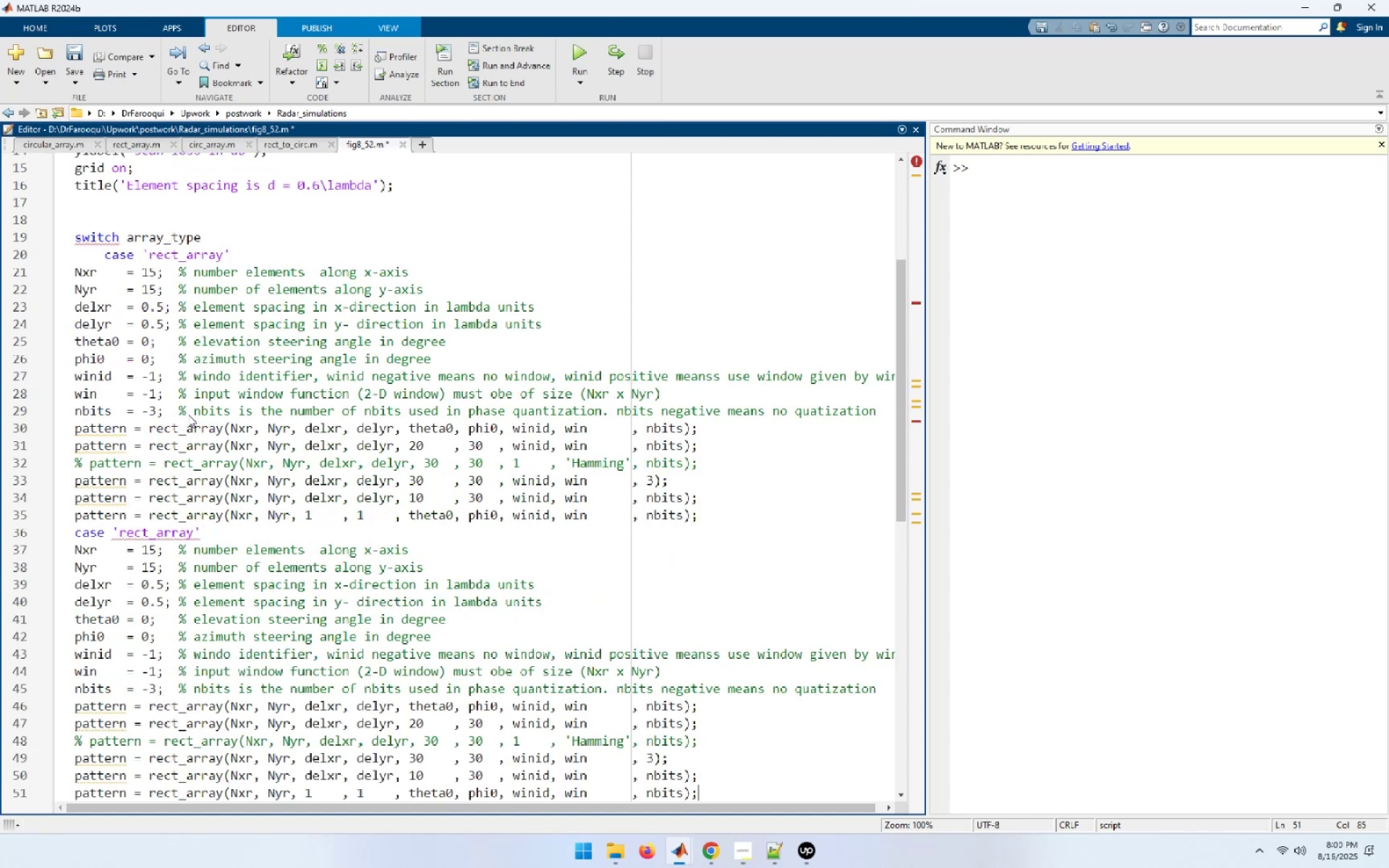 
hold_key(key=ArrowUp, duration=0.91)
 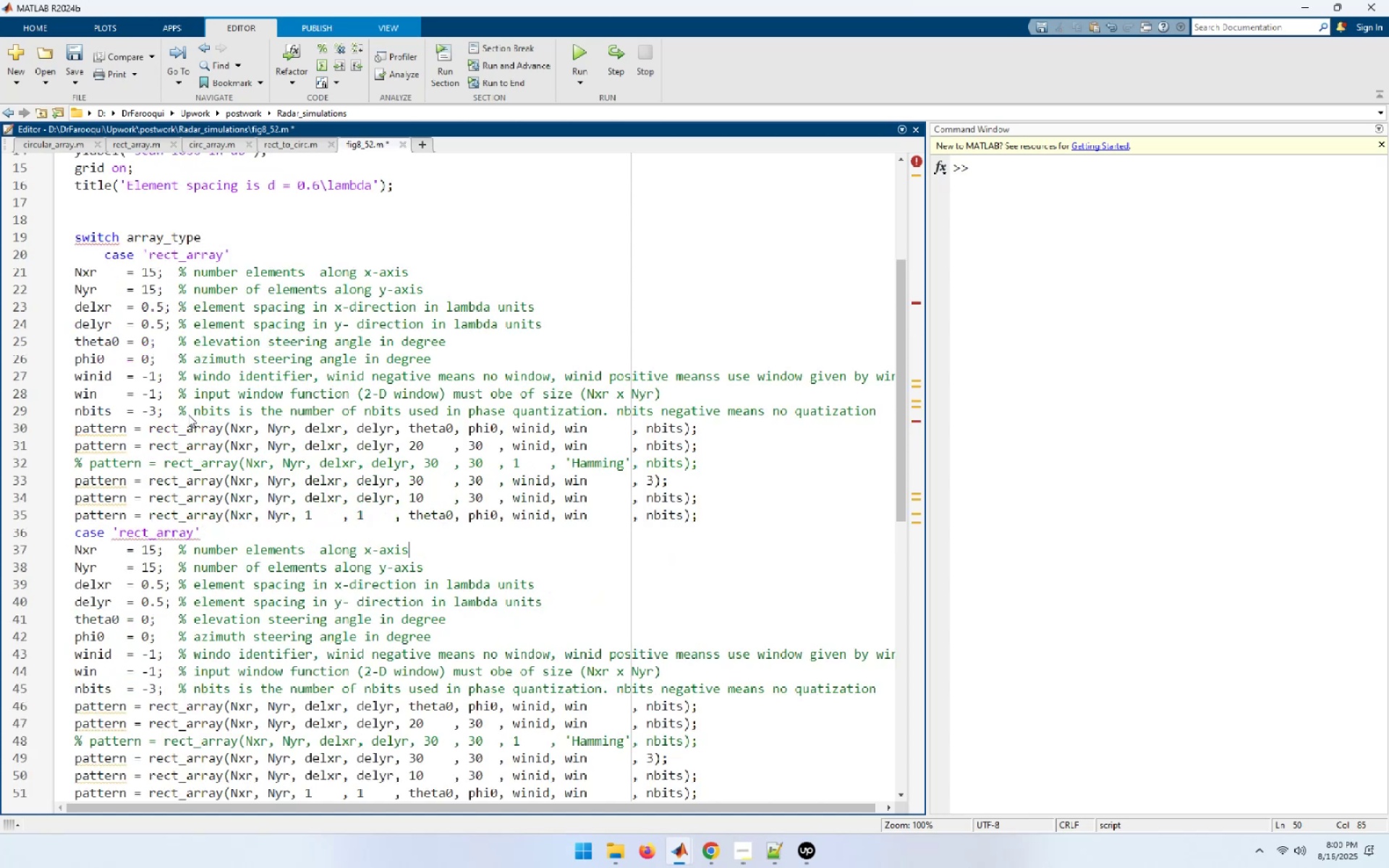 
key(ArrowUp)
 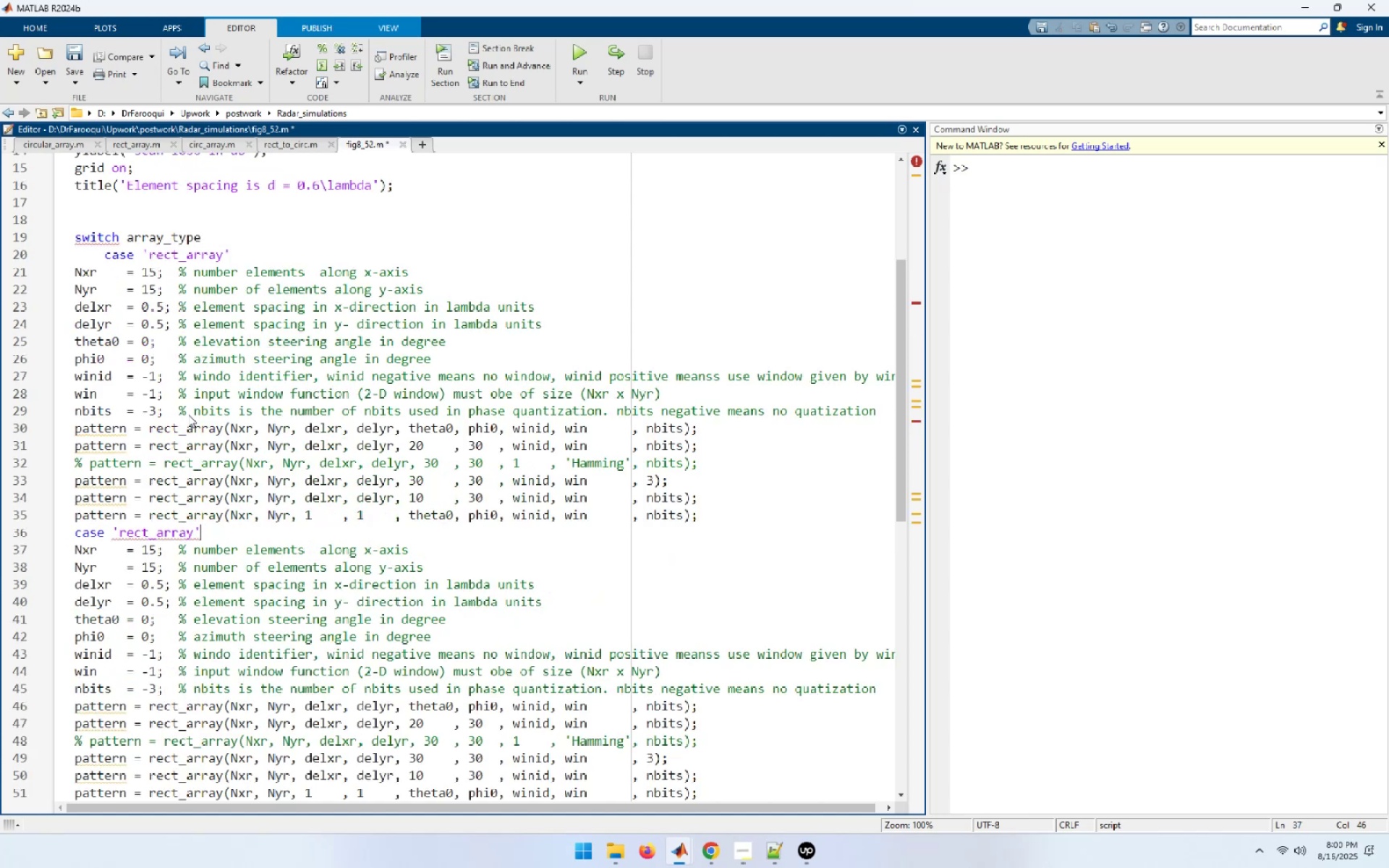 
key(ArrowLeft)
 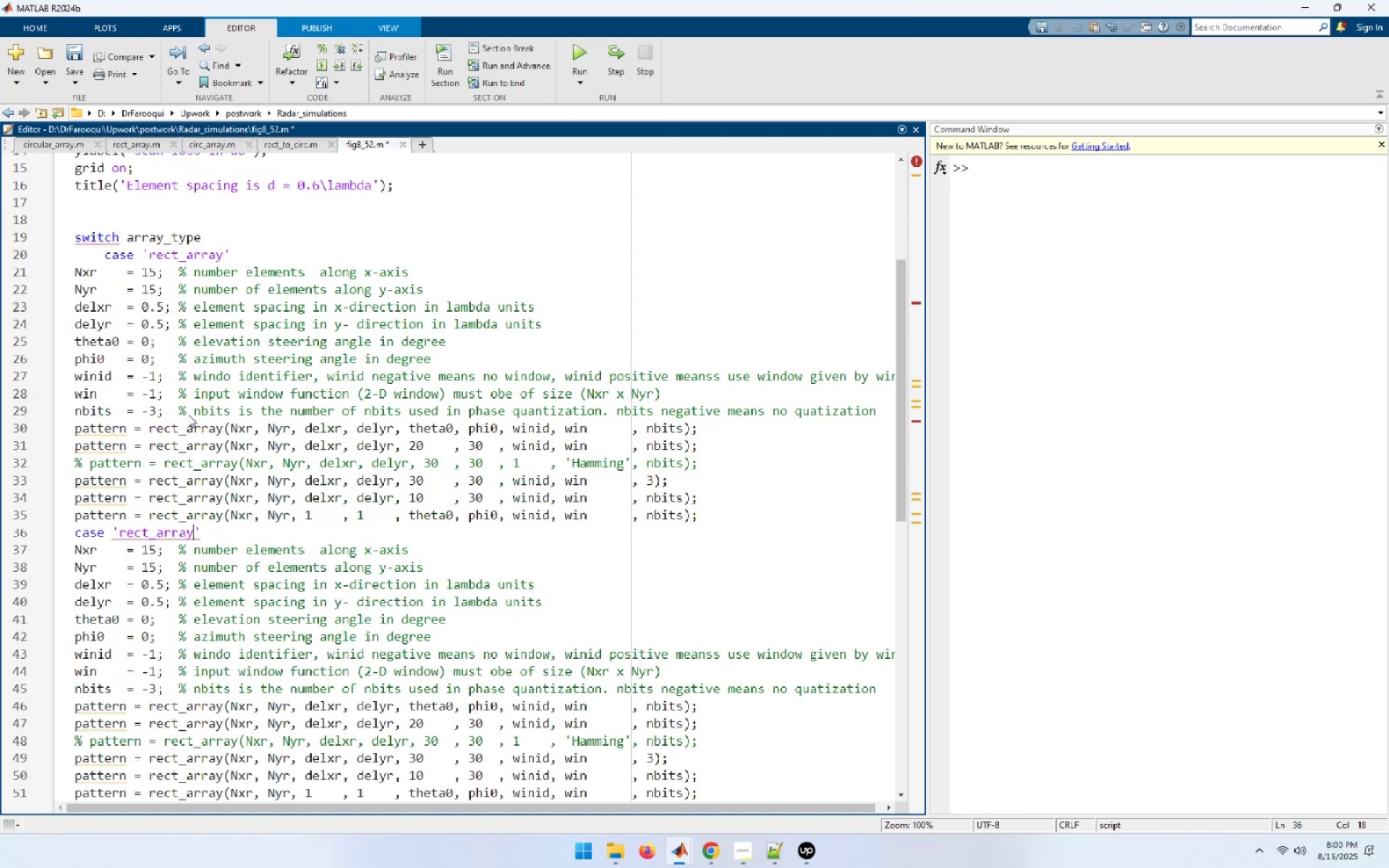 
hold_key(key=ArrowLeft, duration=0.62)
 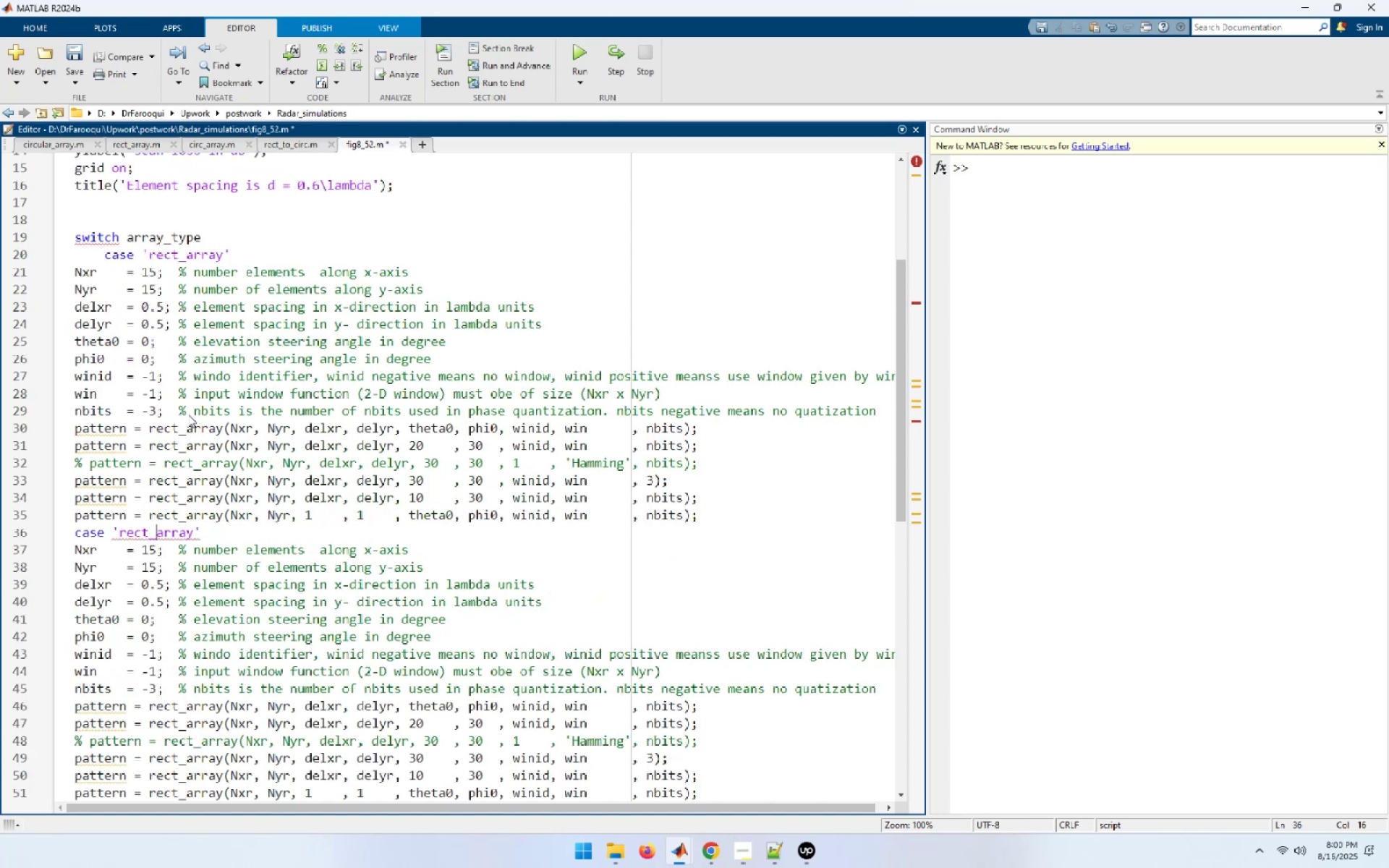 
key(ArrowLeft)
 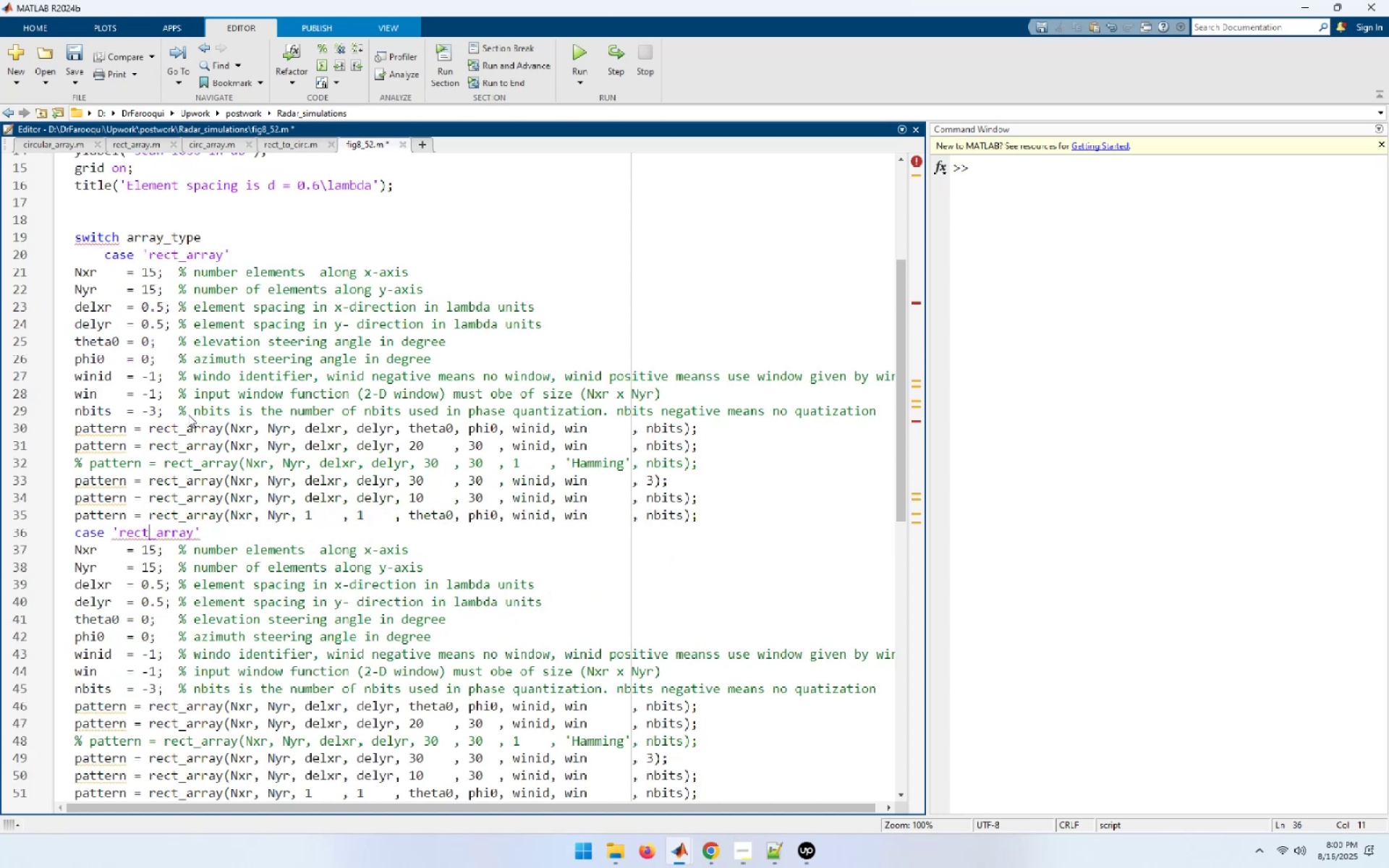 
key(Backspace)
key(Backspace)
key(Backspace)
key(Backspace)
type(circ)
 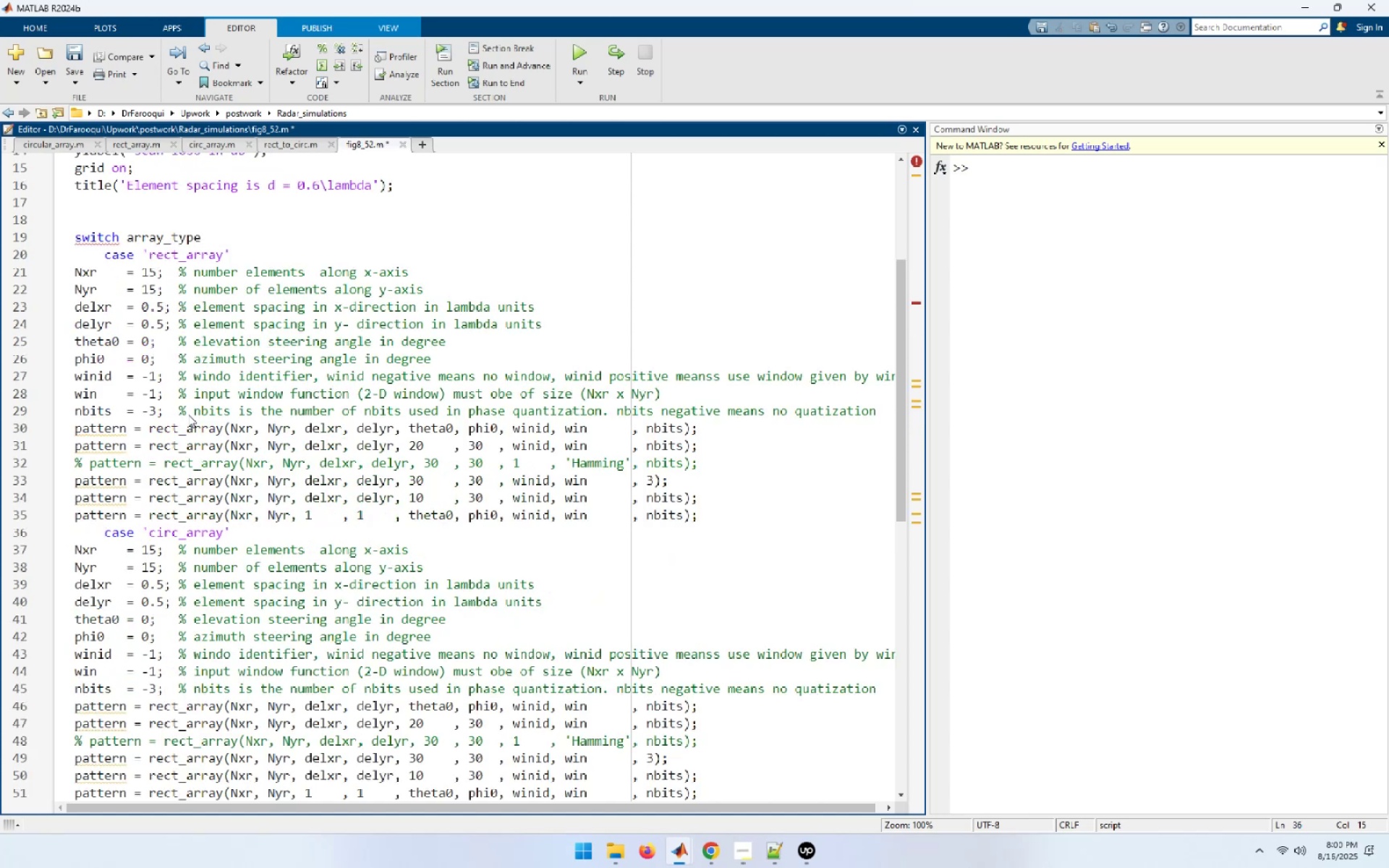 
key(Control+End)
 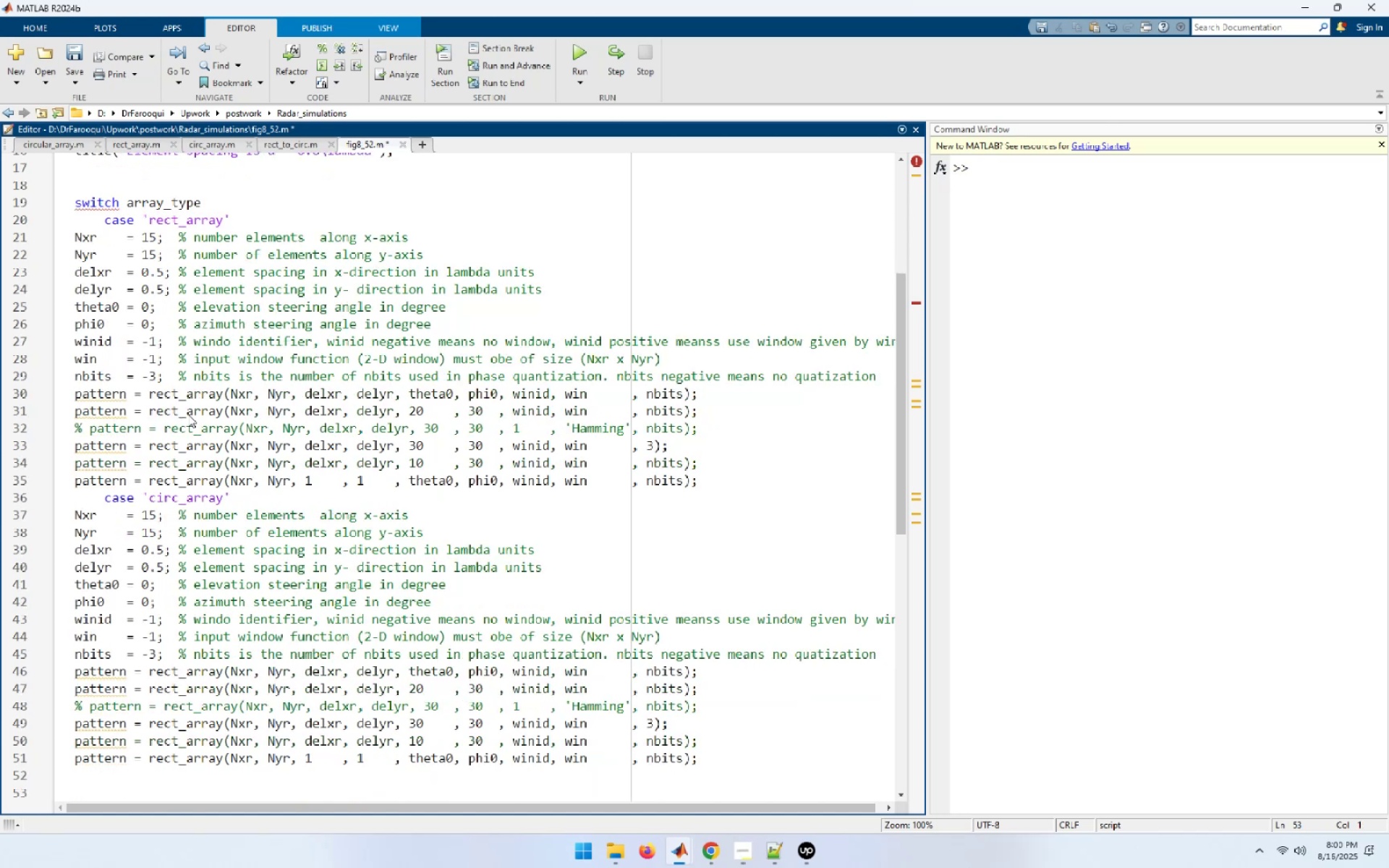 
key(ArrowUp)
 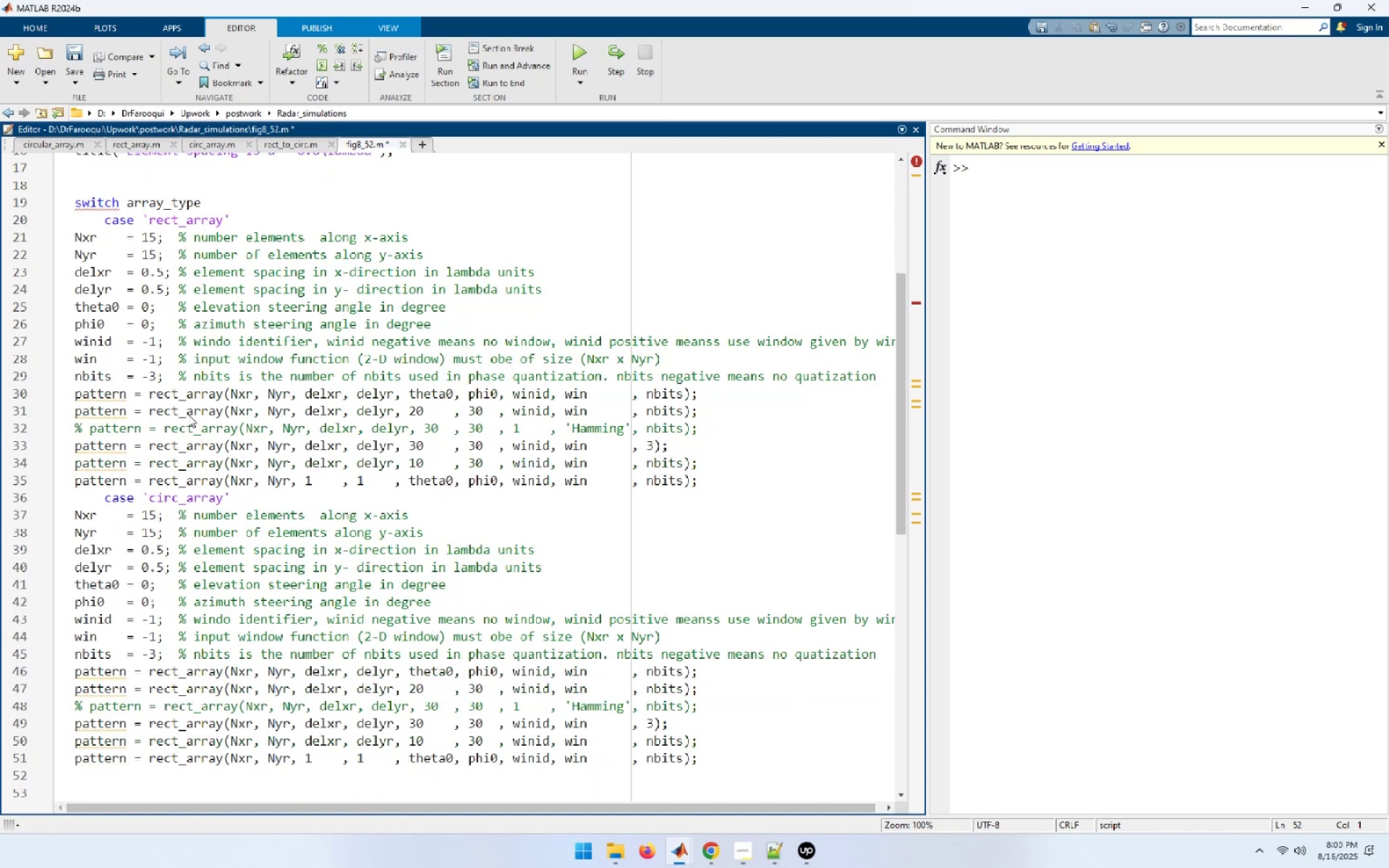 
type(end)
 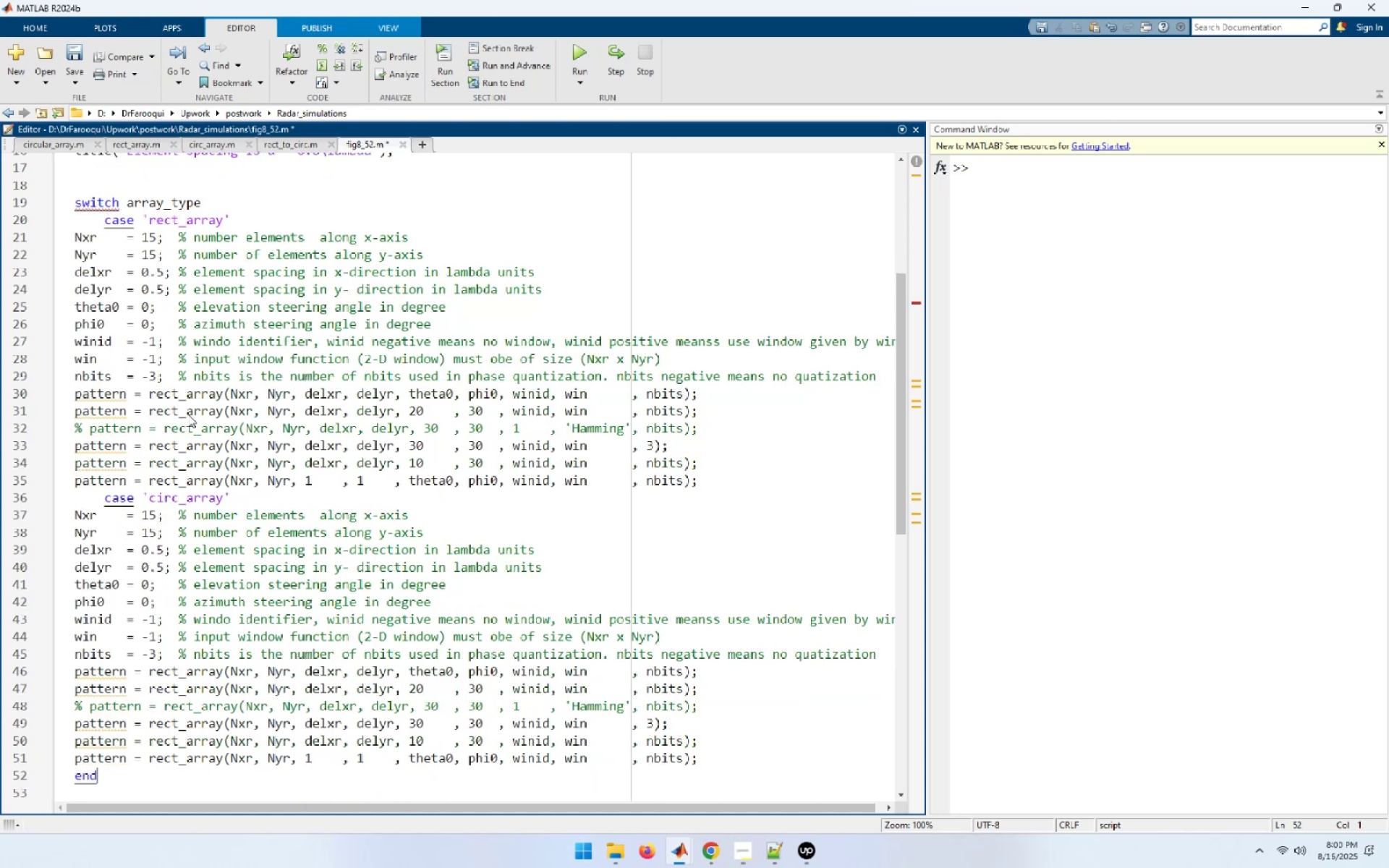 
key(Control+A)
 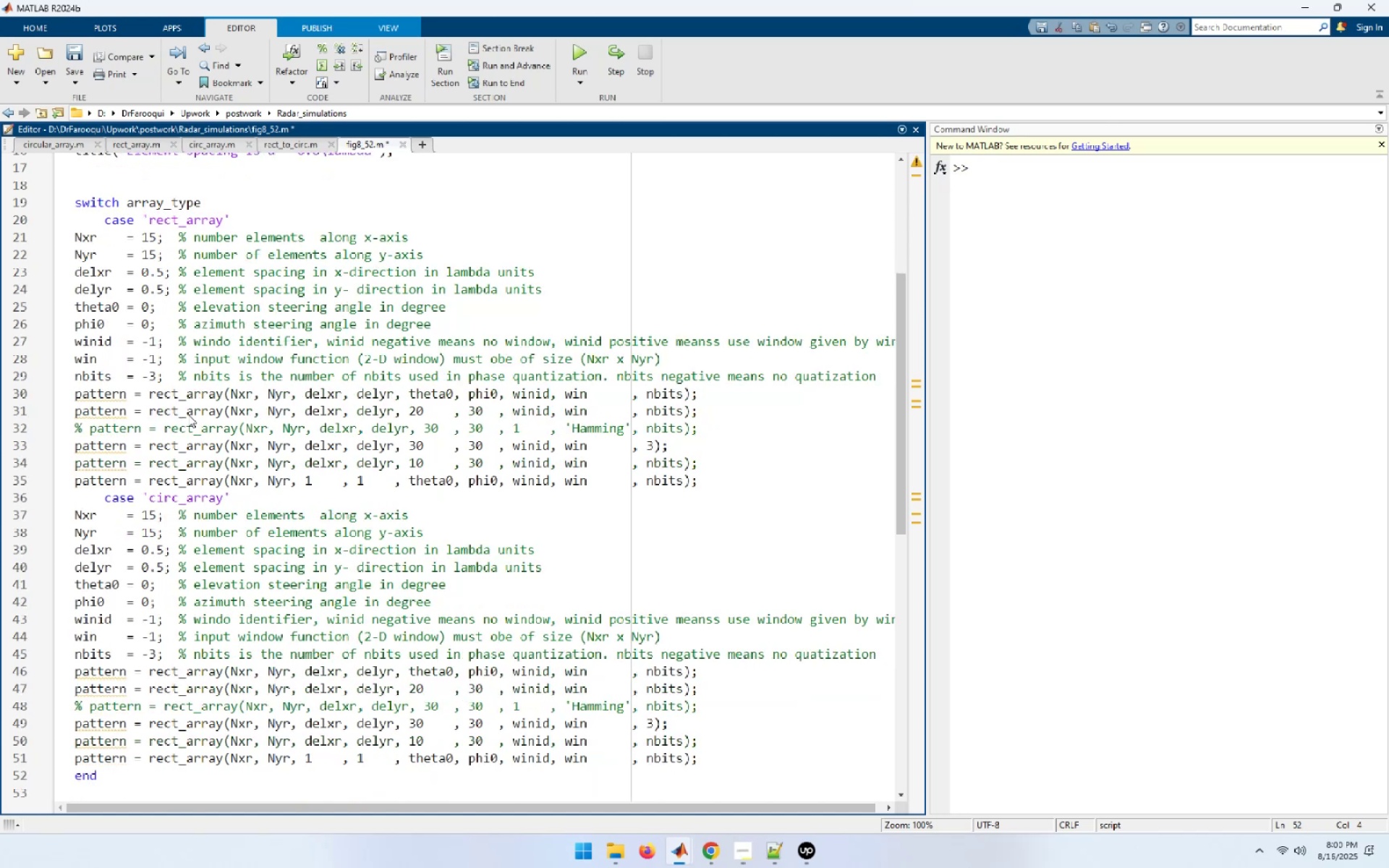 
key(Control+I)
 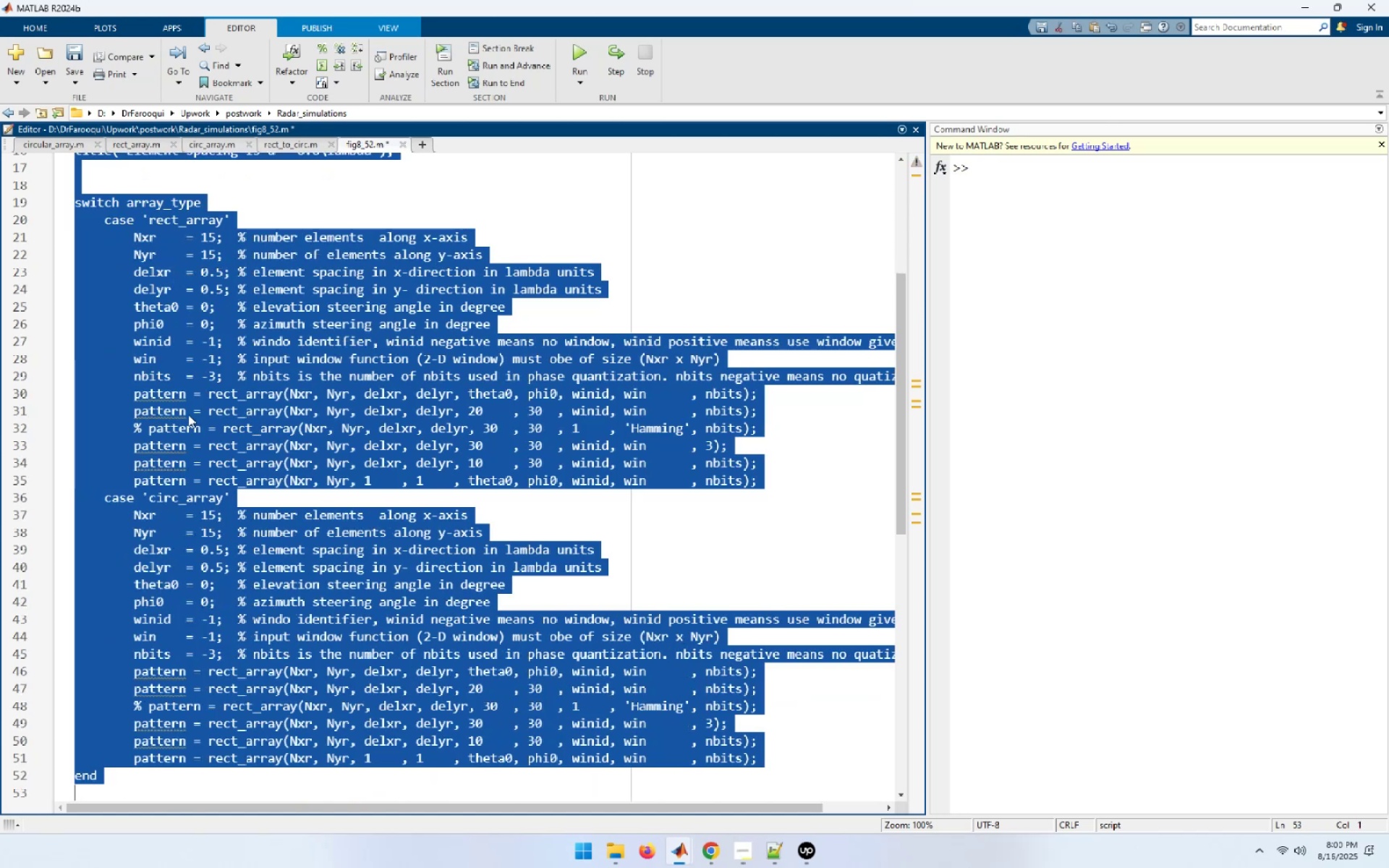 
key(Control+Home)
 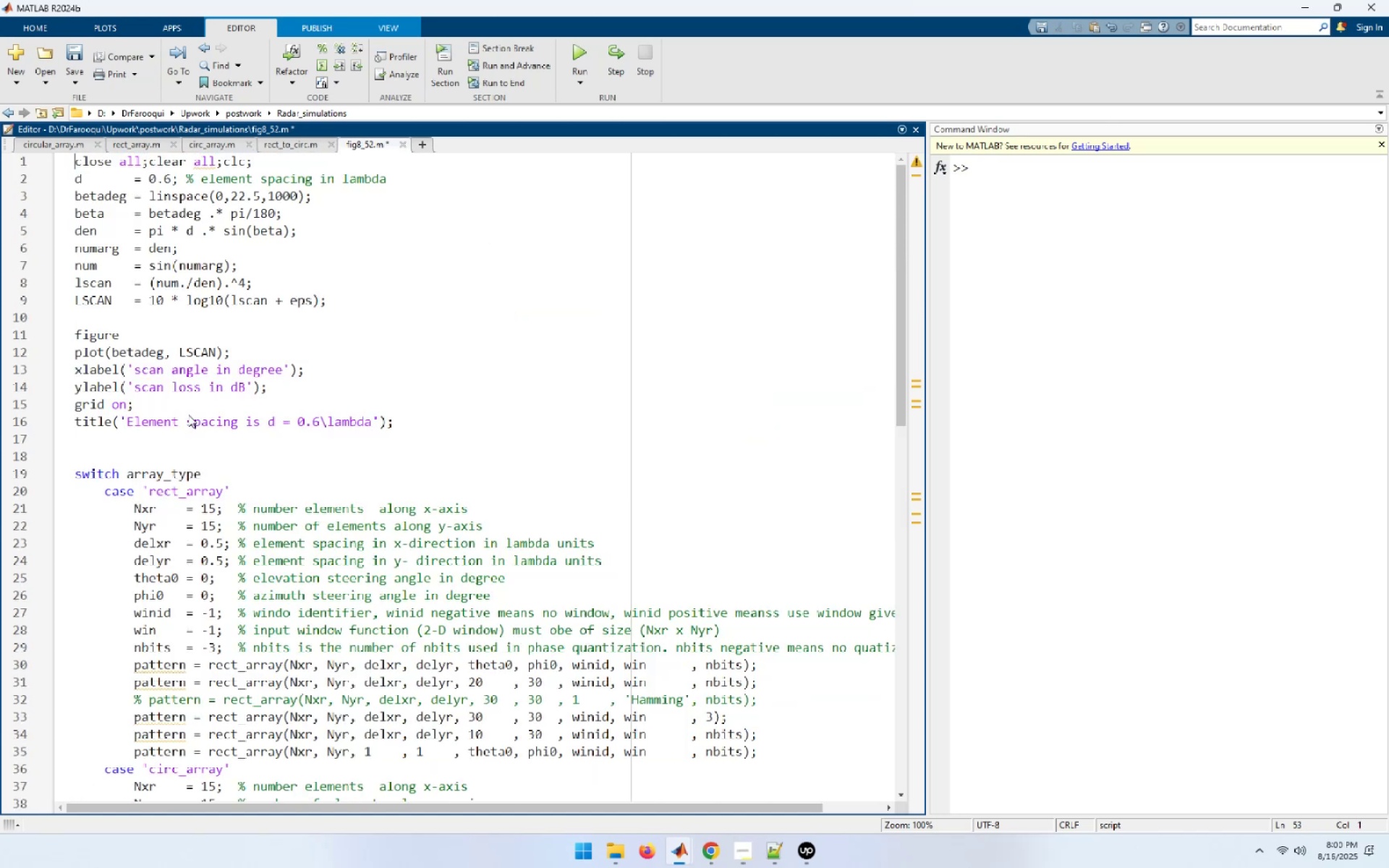 
hold_key(key=ArrowDown, duration=1.06)
 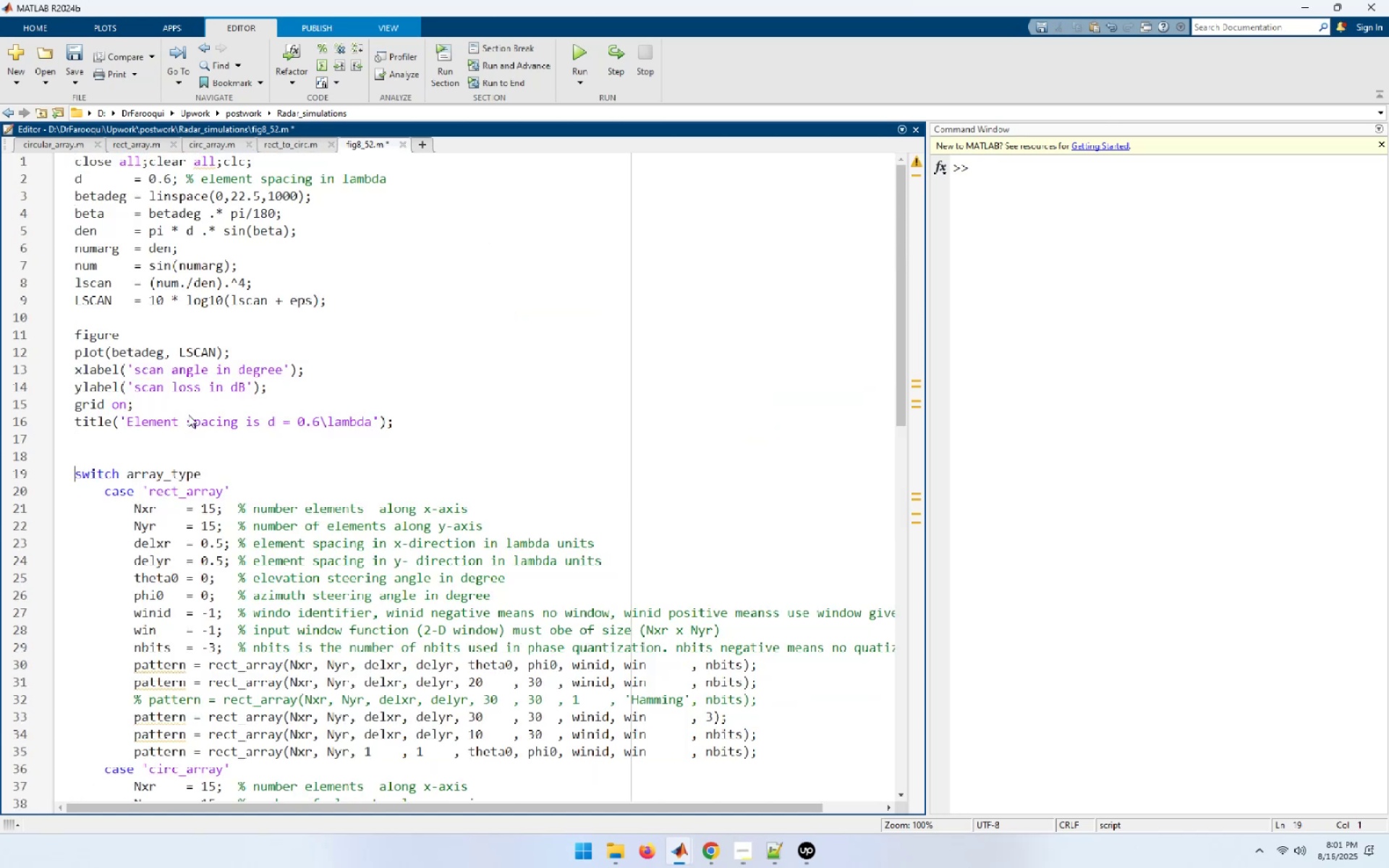 
hold_key(key=ArrowRight, duration=0.7)
 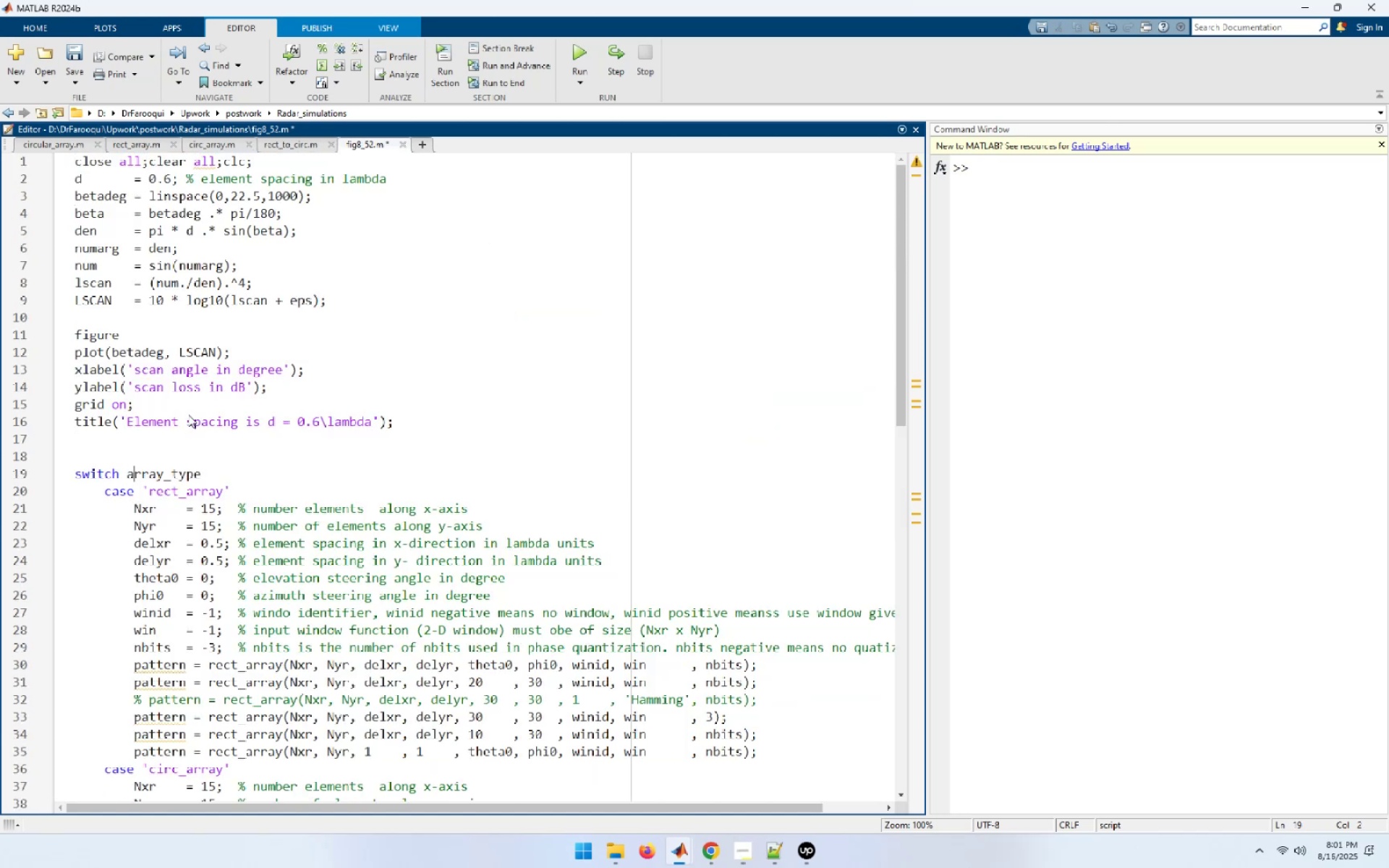 
key(ArrowLeft)
 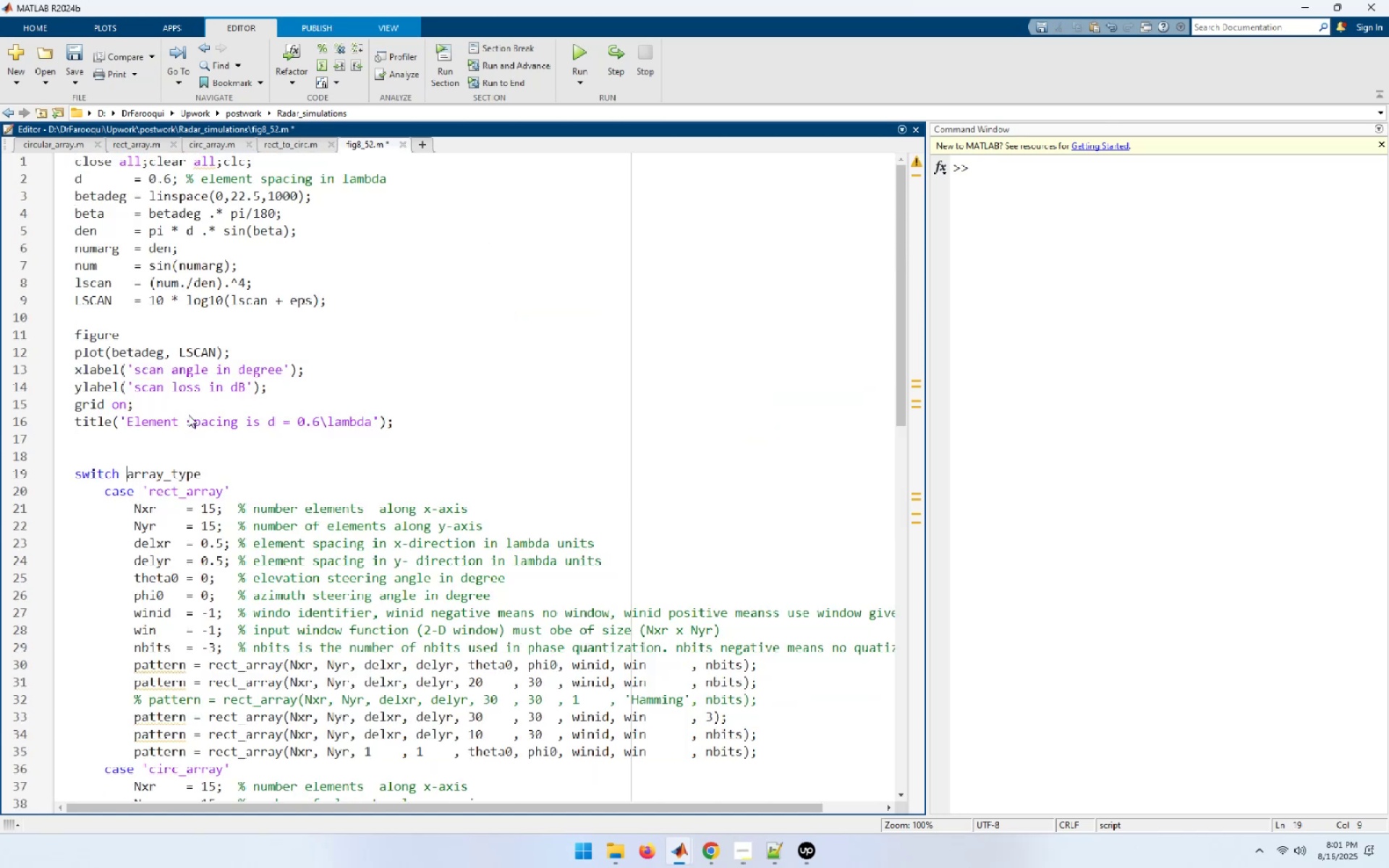 
key(Shift+End)
 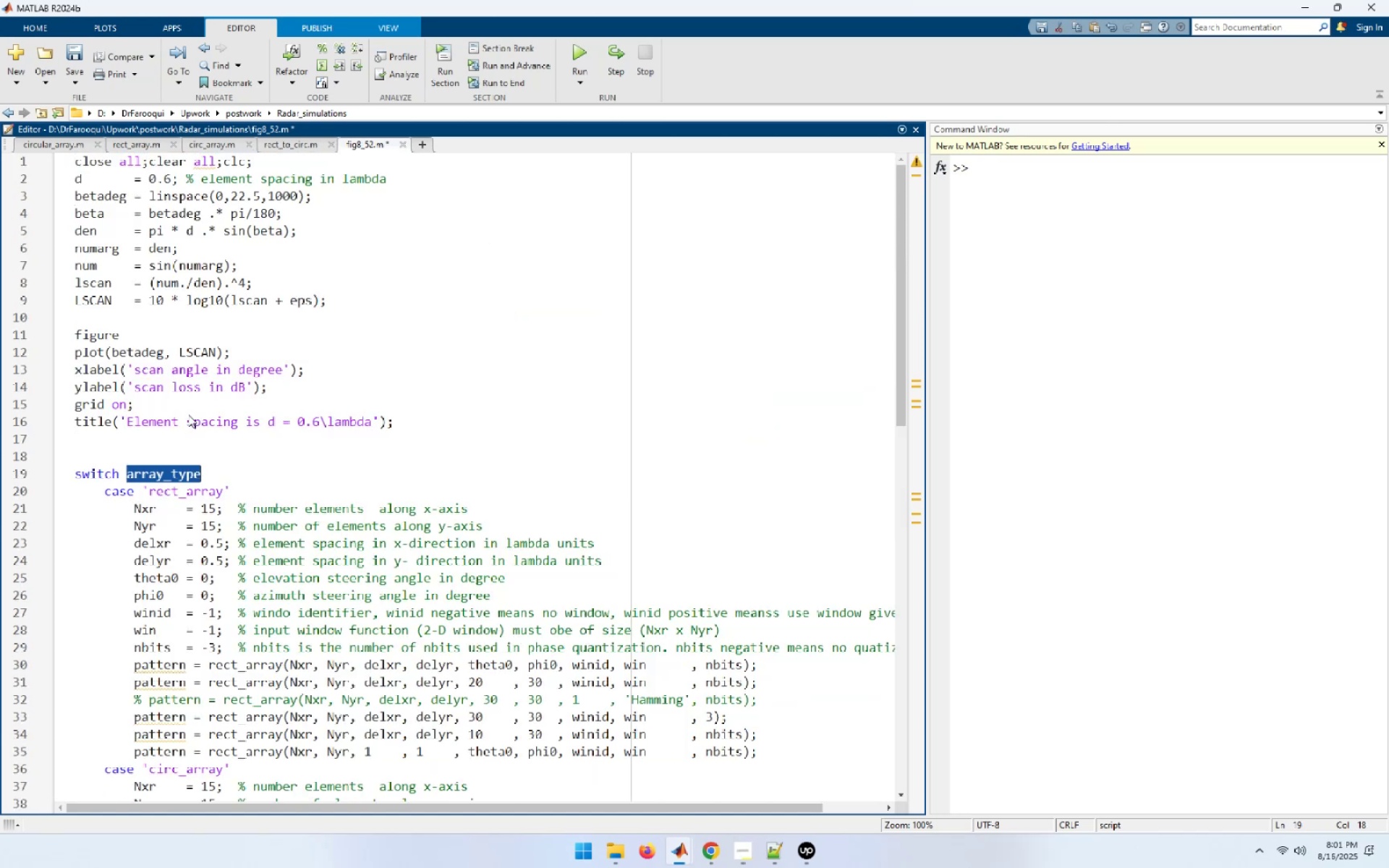 
key(Control+C)
 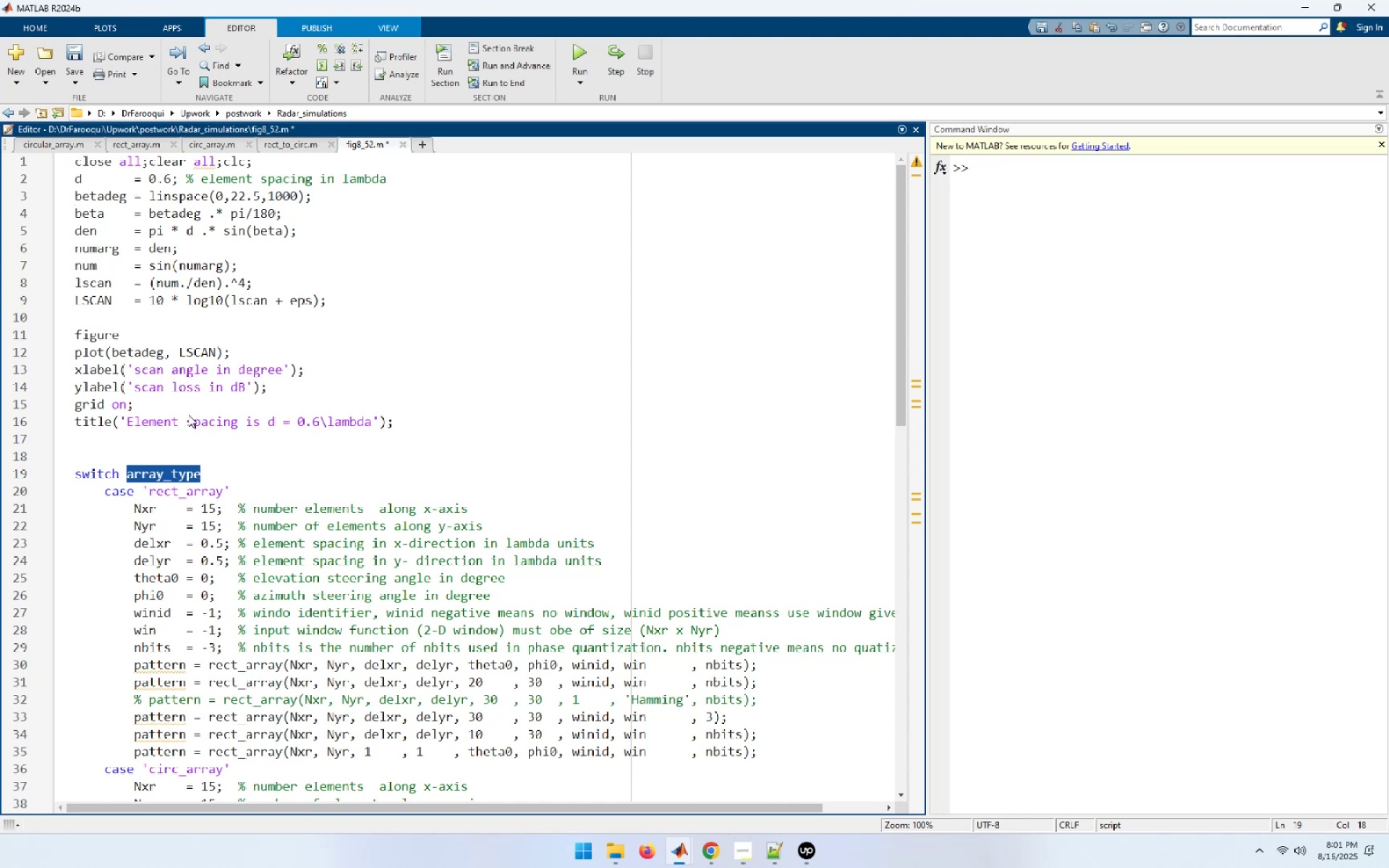 
key(ArrowUp)
 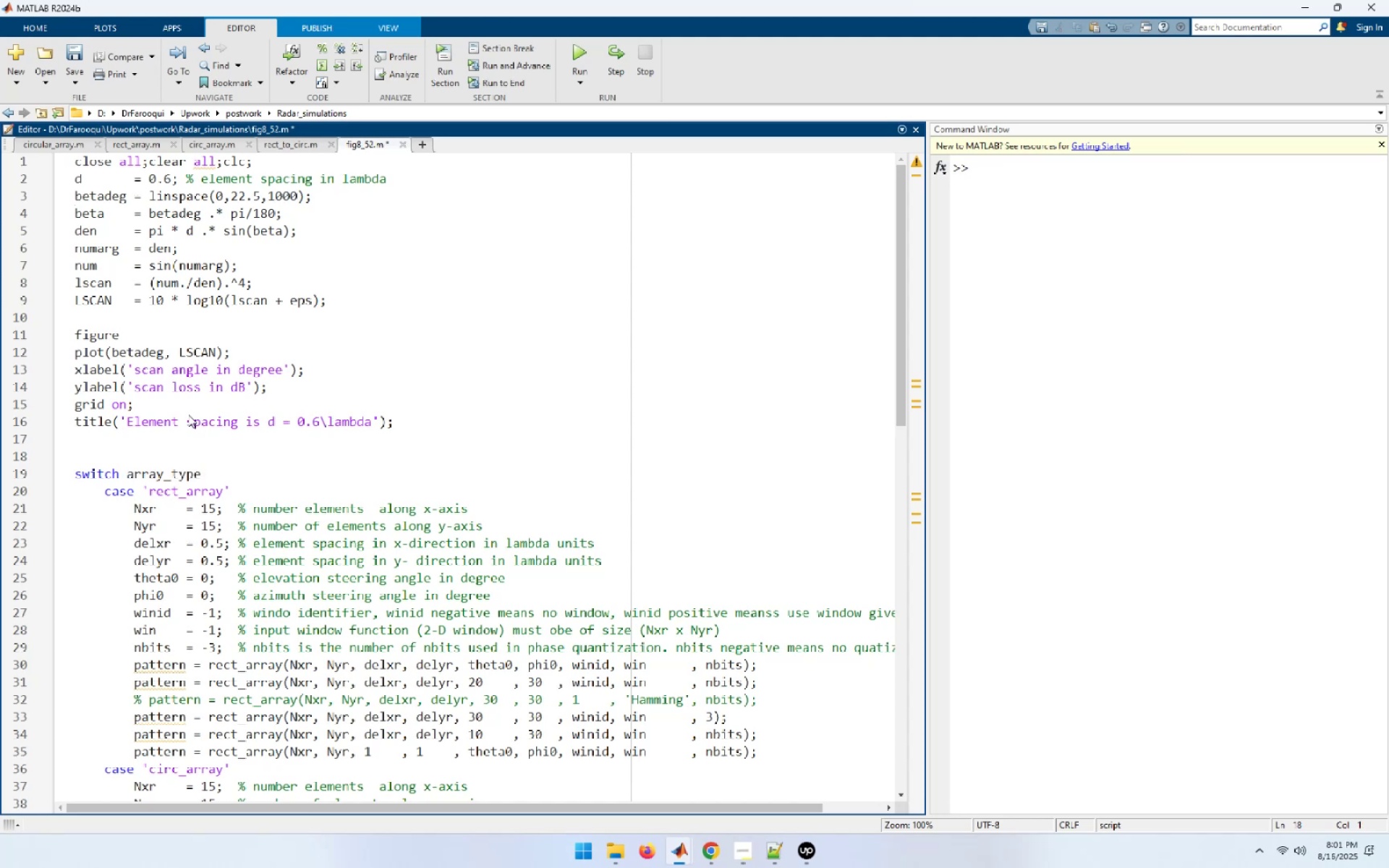 
key(Control+ControlLeft)
 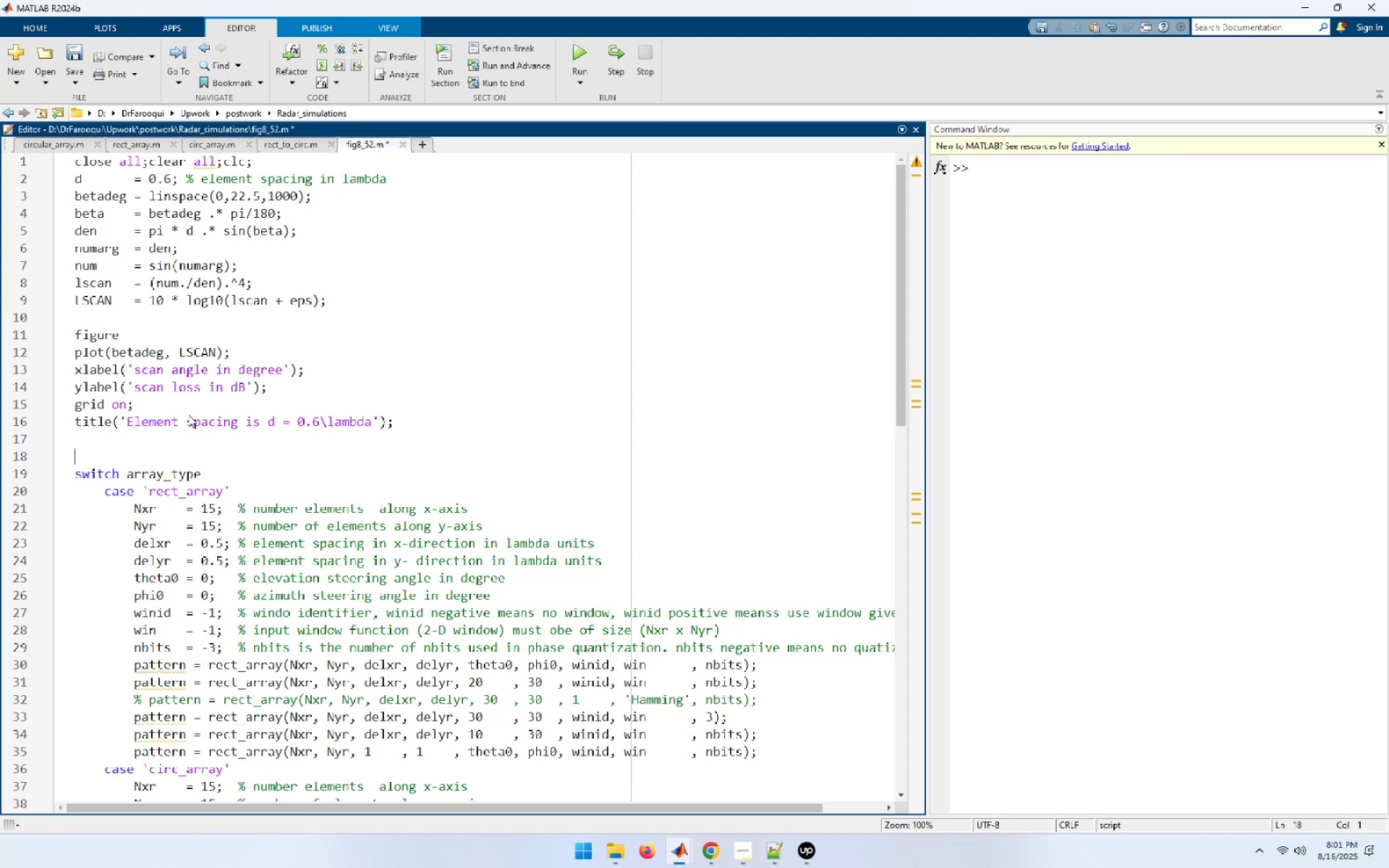 
key(Control+V)
 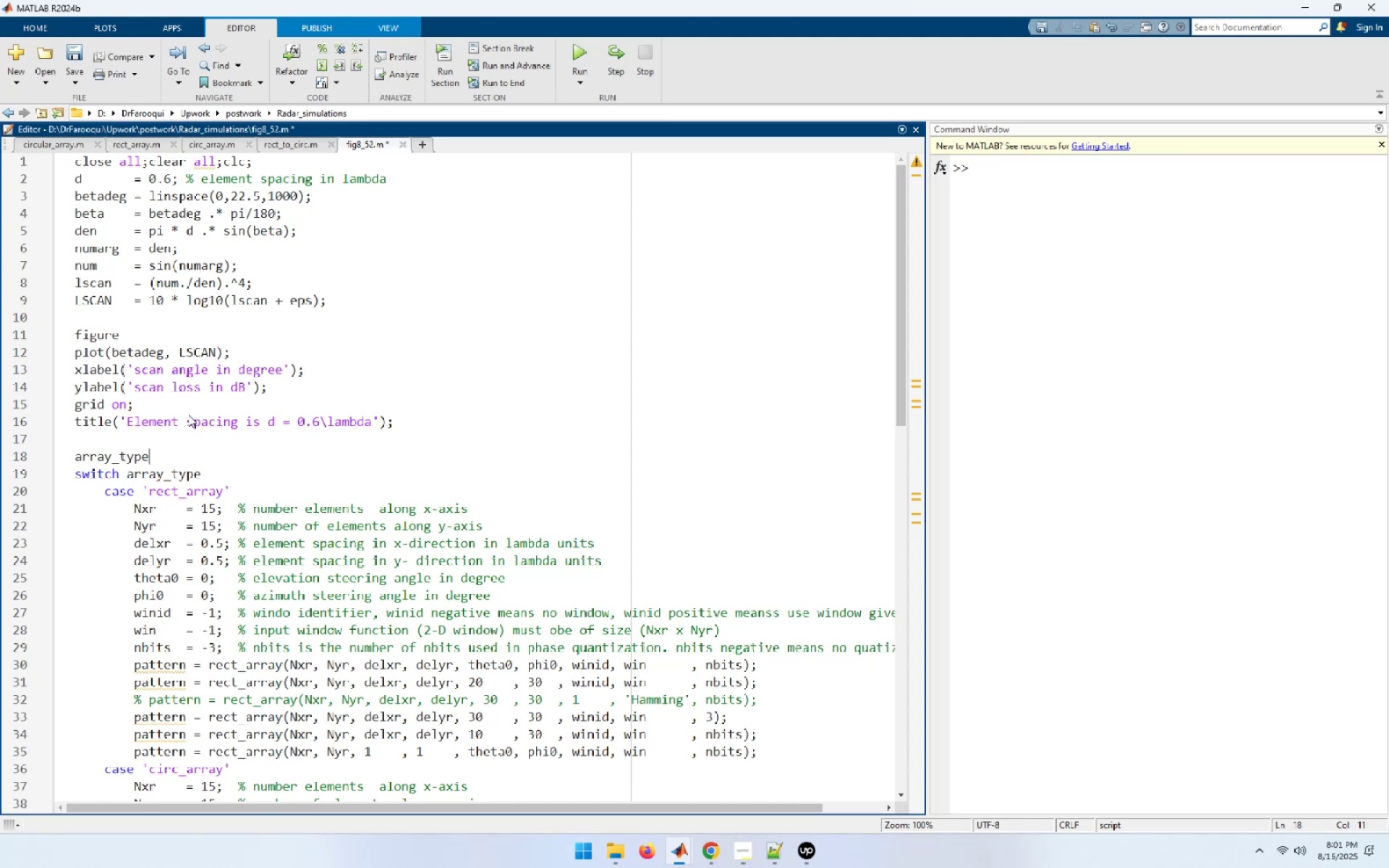 
key(Space)
 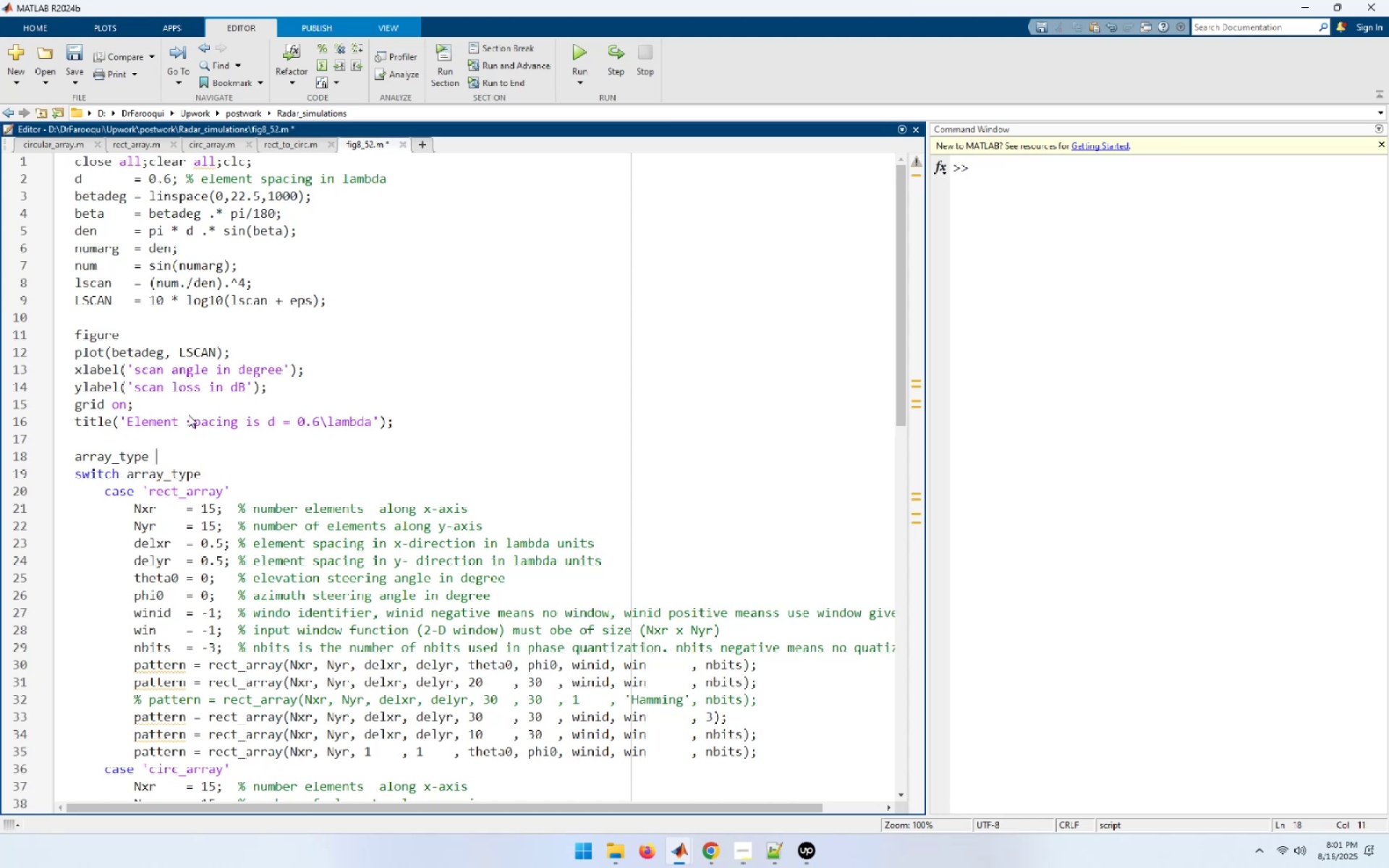 
key(Equal)
 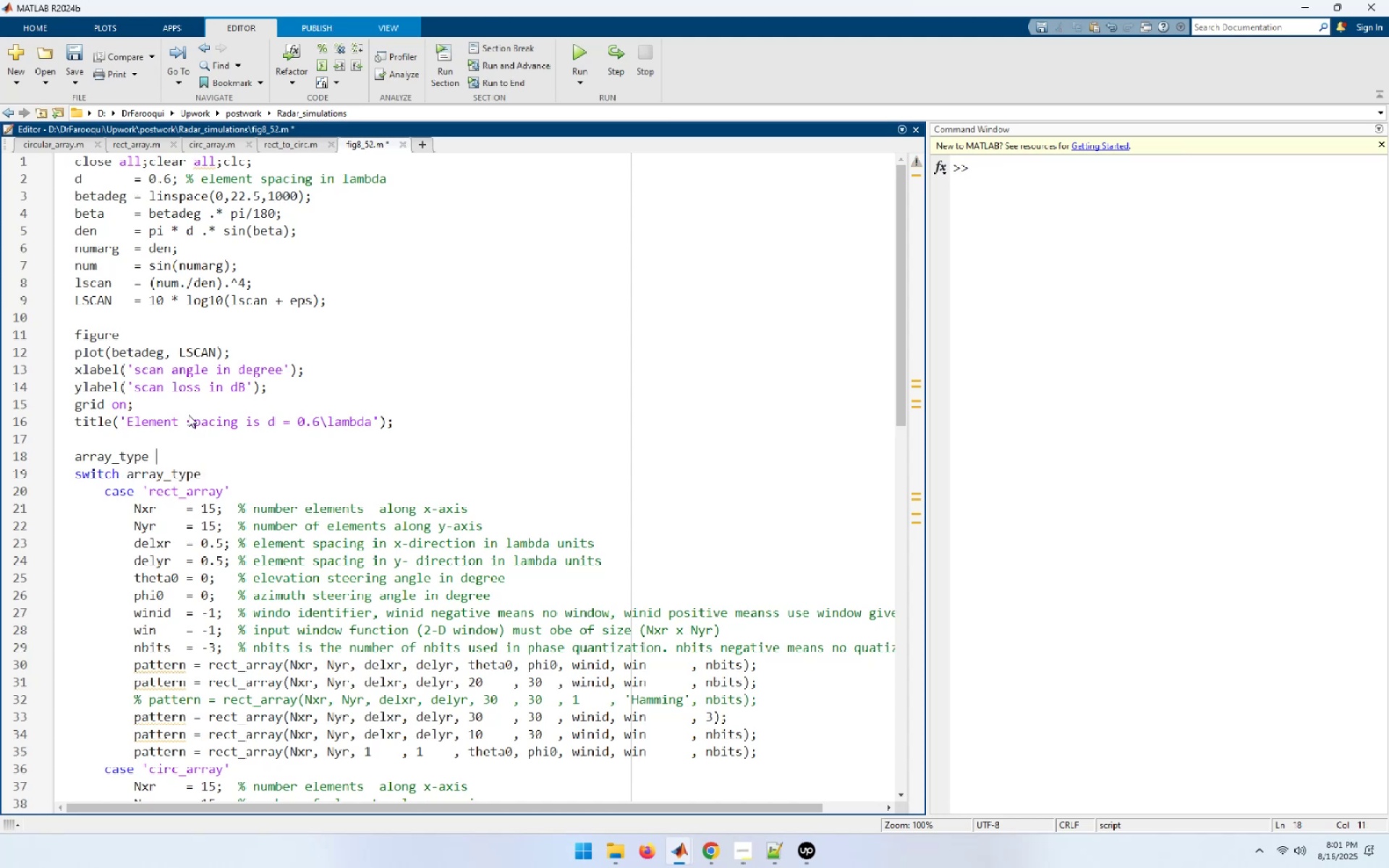 
key(Space)
 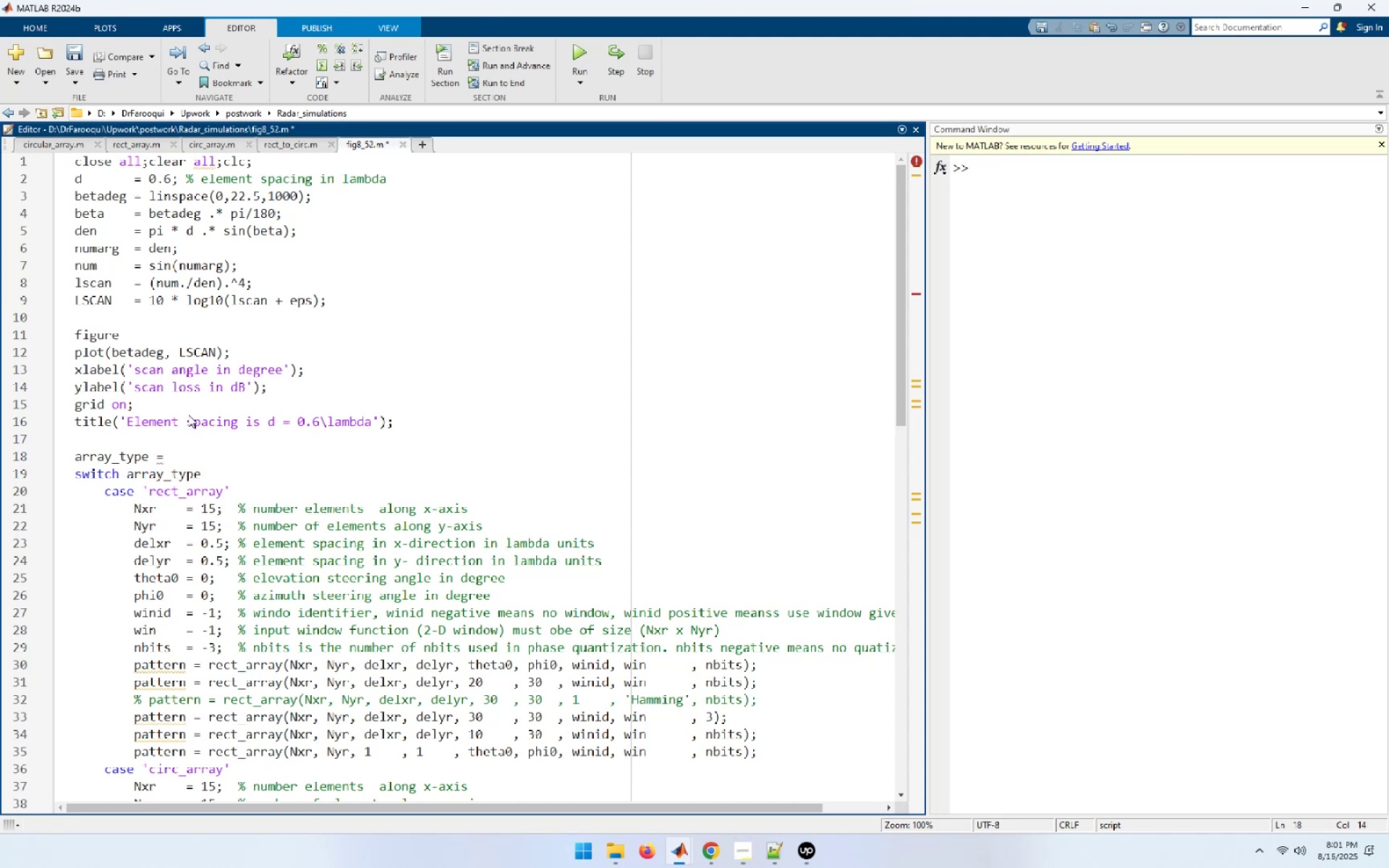 
hold_key(key=ArrowDown, duration=1.02)
 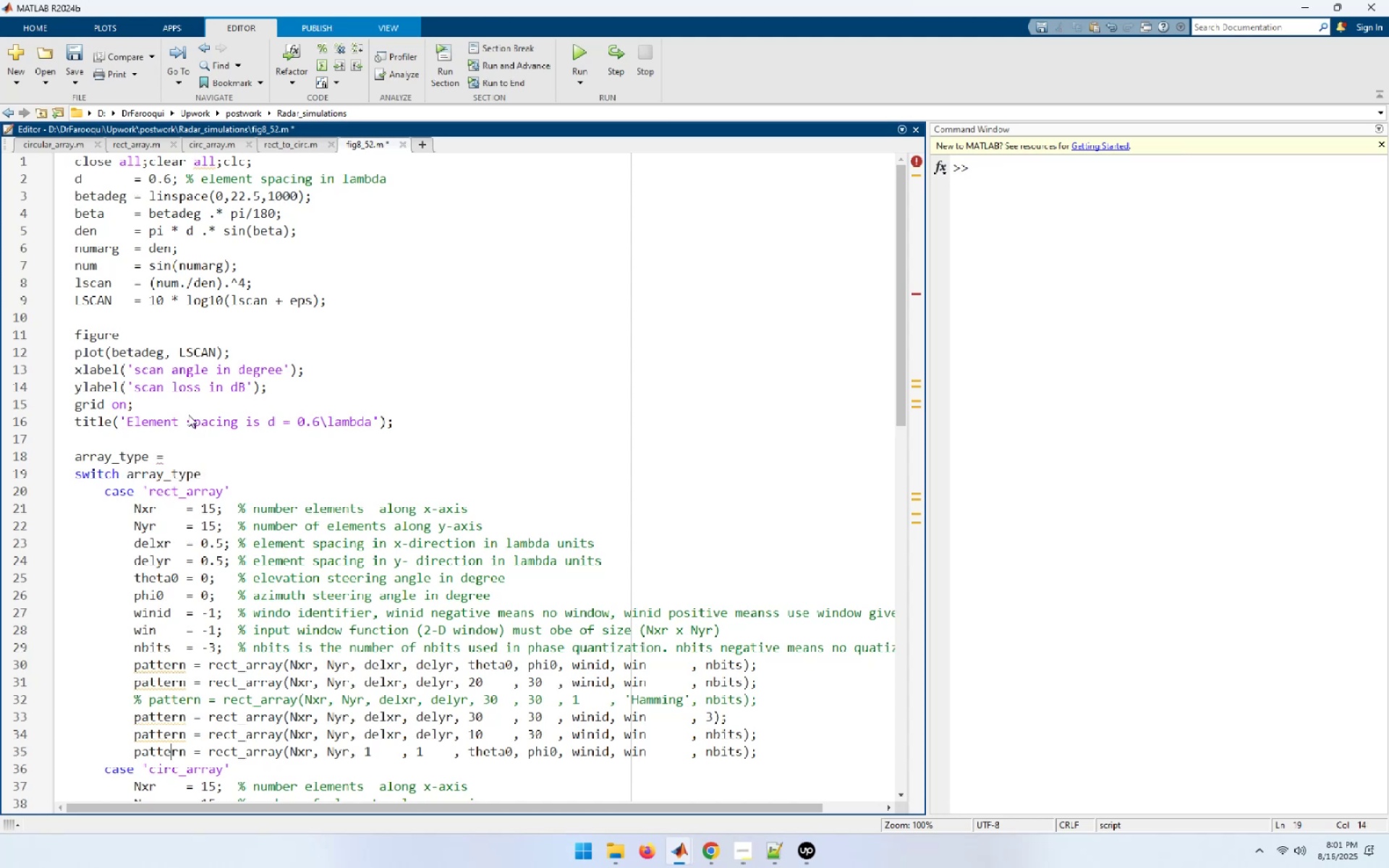 
key(ArrowDown)
 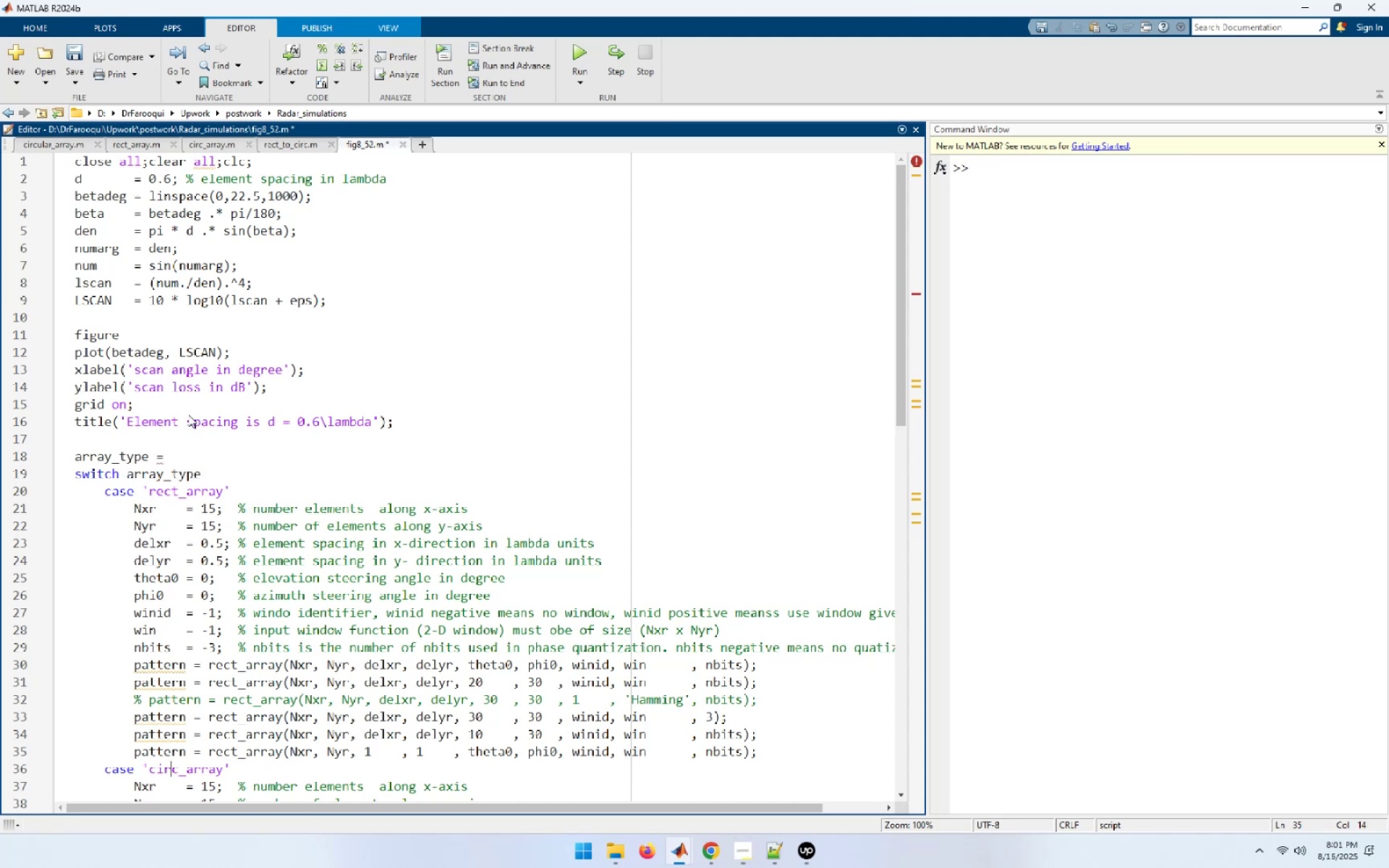 
hold_key(key=ArrowLeft, duration=0.51)
 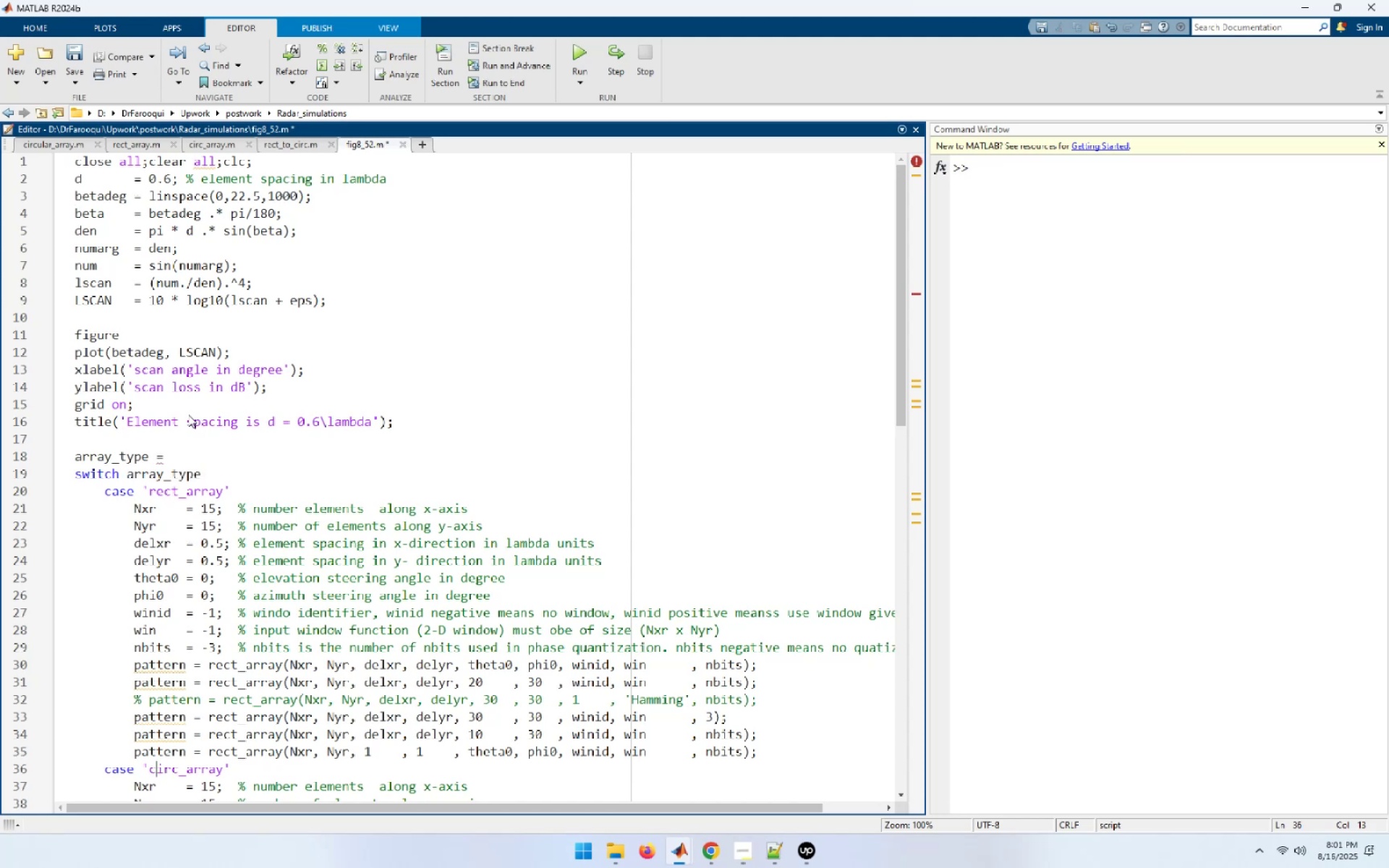 
key(ArrowLeft)
 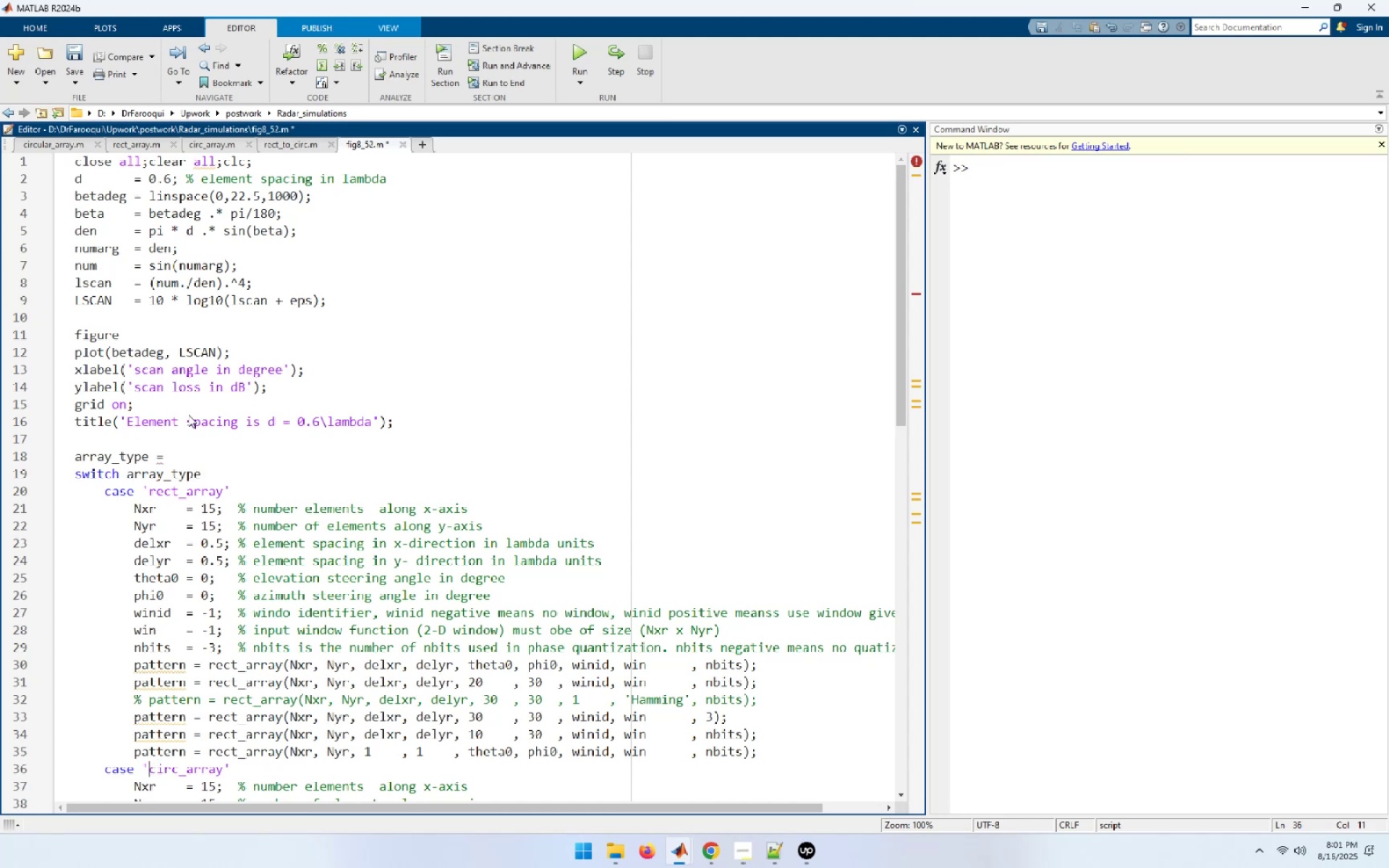 
key(ArrowLeft)
 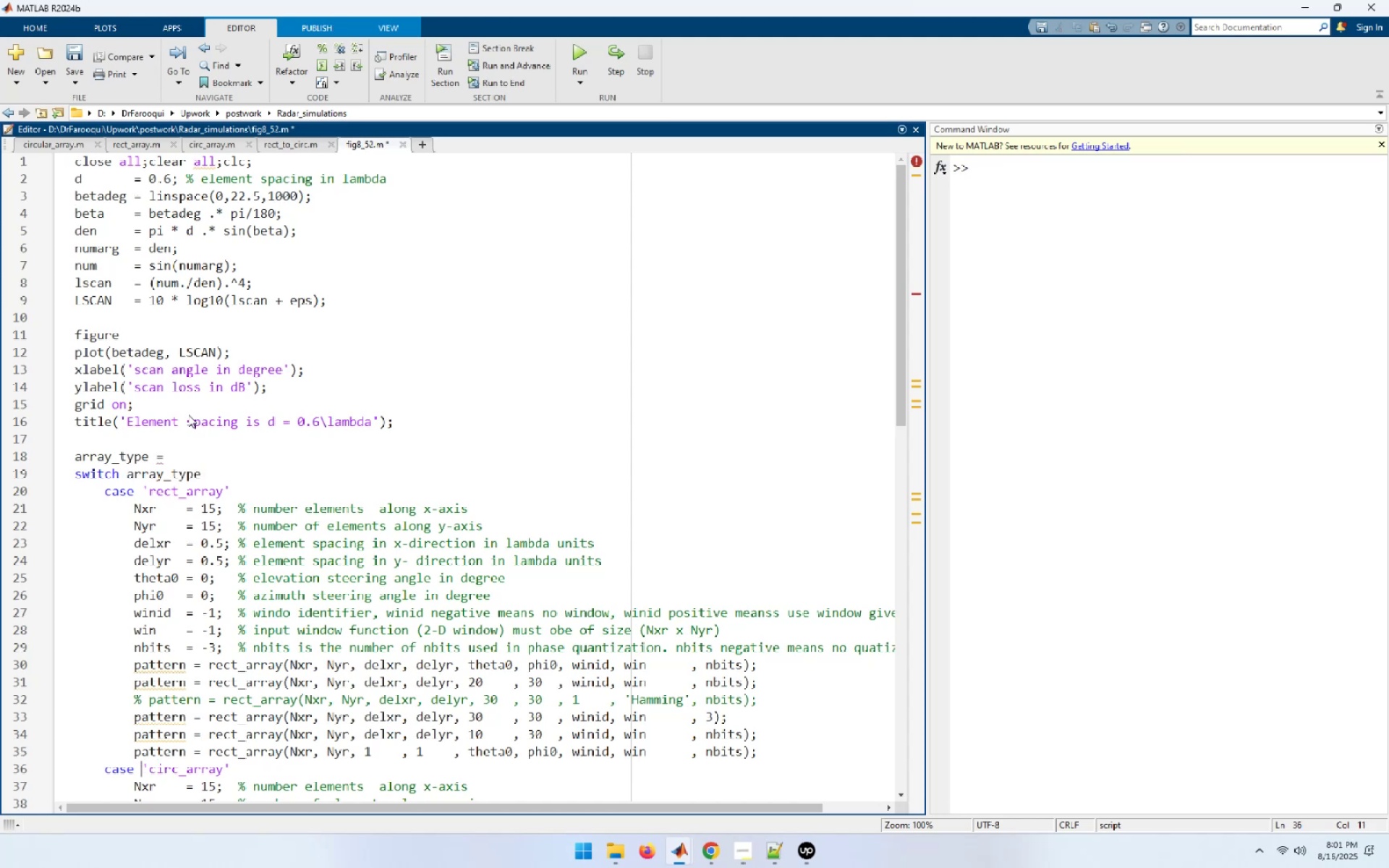 
key(Shift+End)
 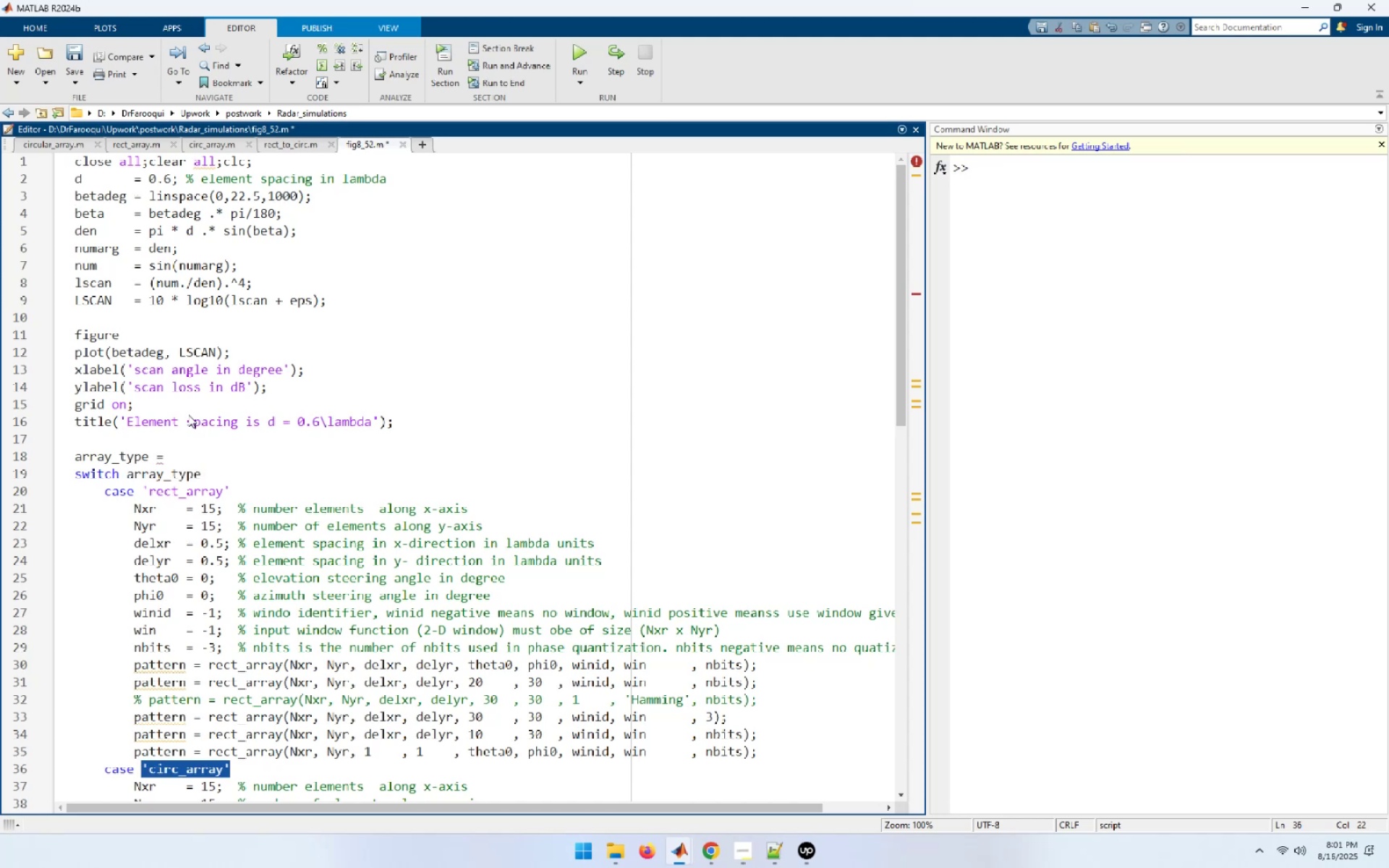 
key(Control+C)
 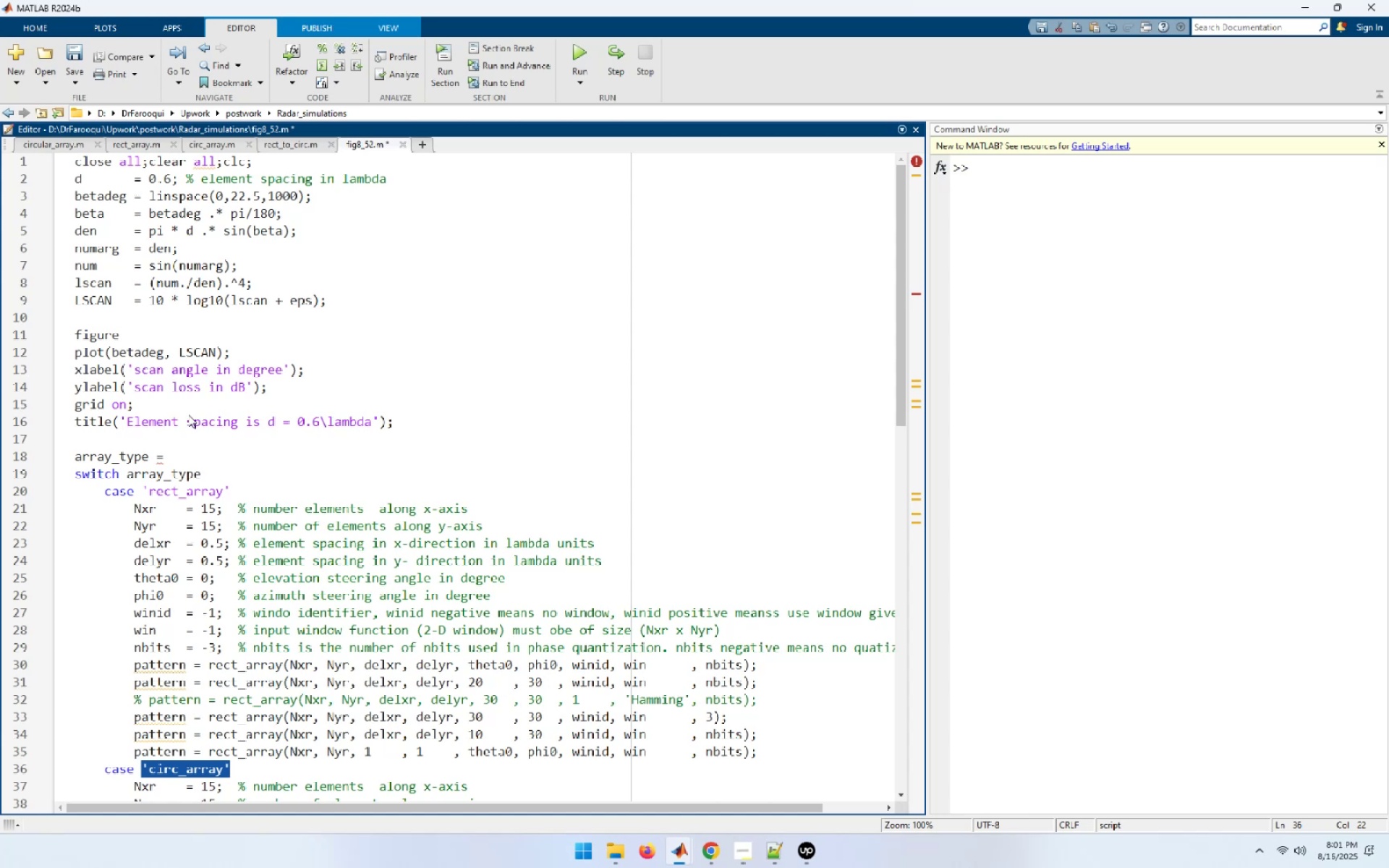 
hold_key(key=ArrowUp, duration=0.91)
 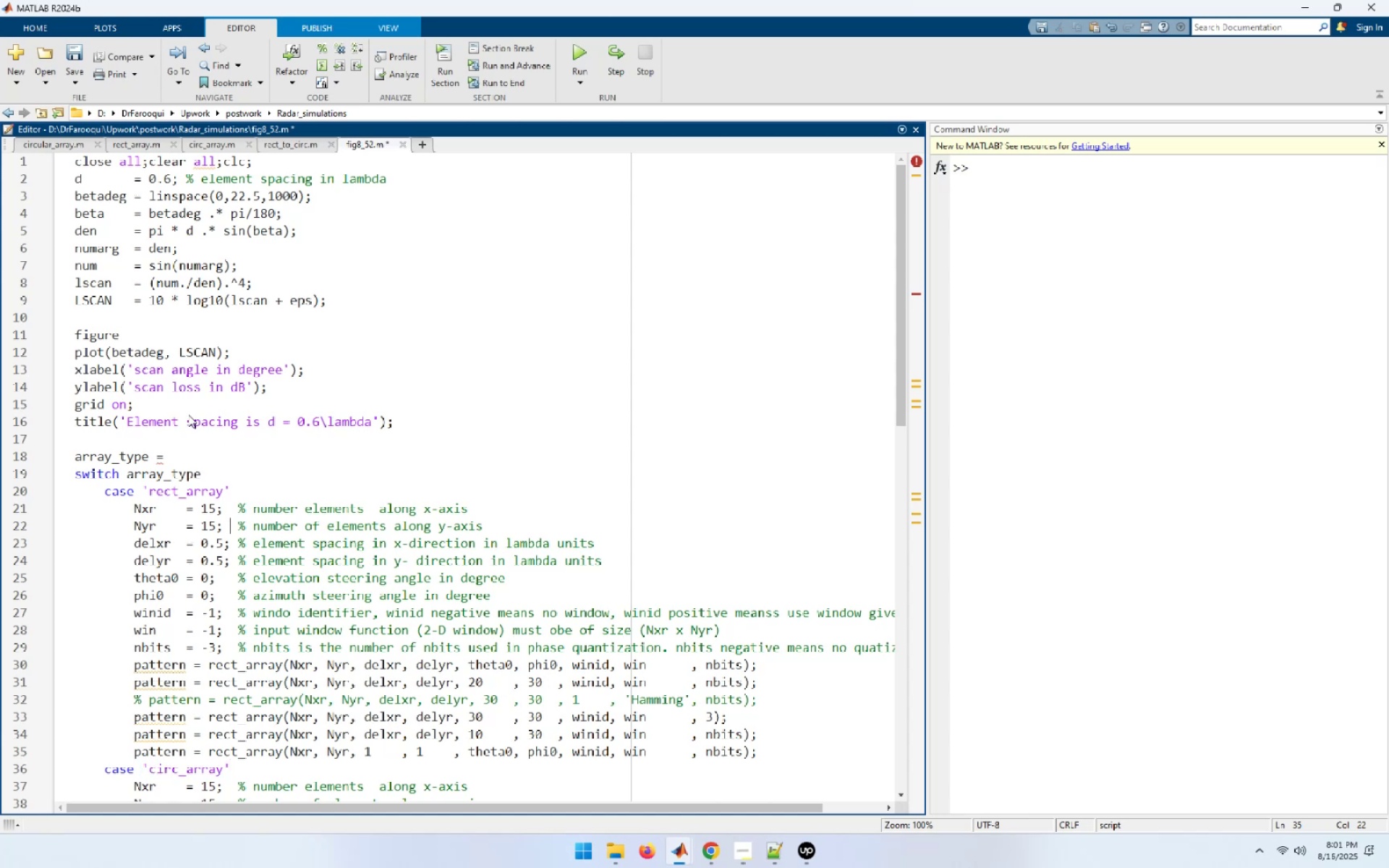 
key(ArrowUp)
 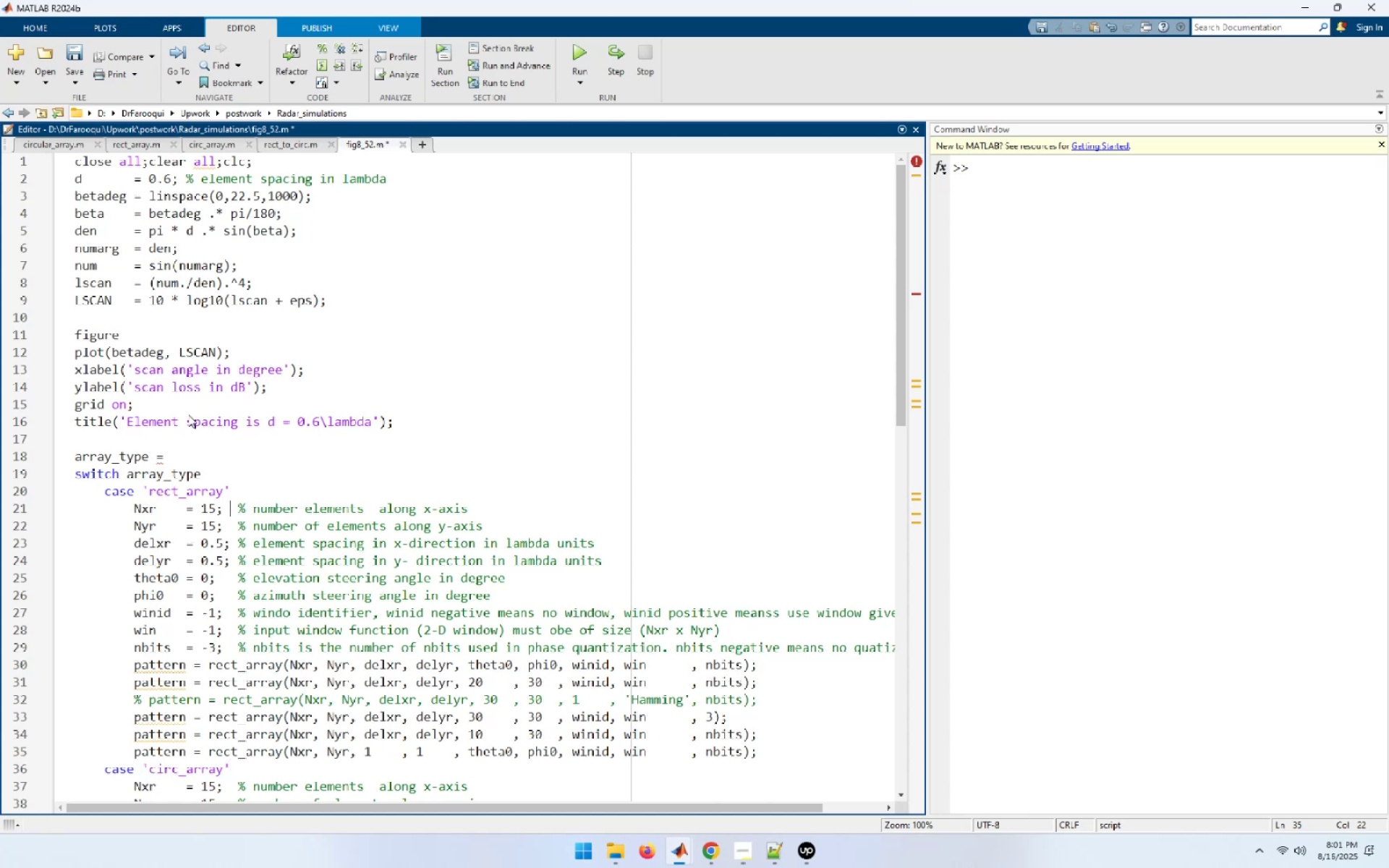 
key(ArrowUp)
 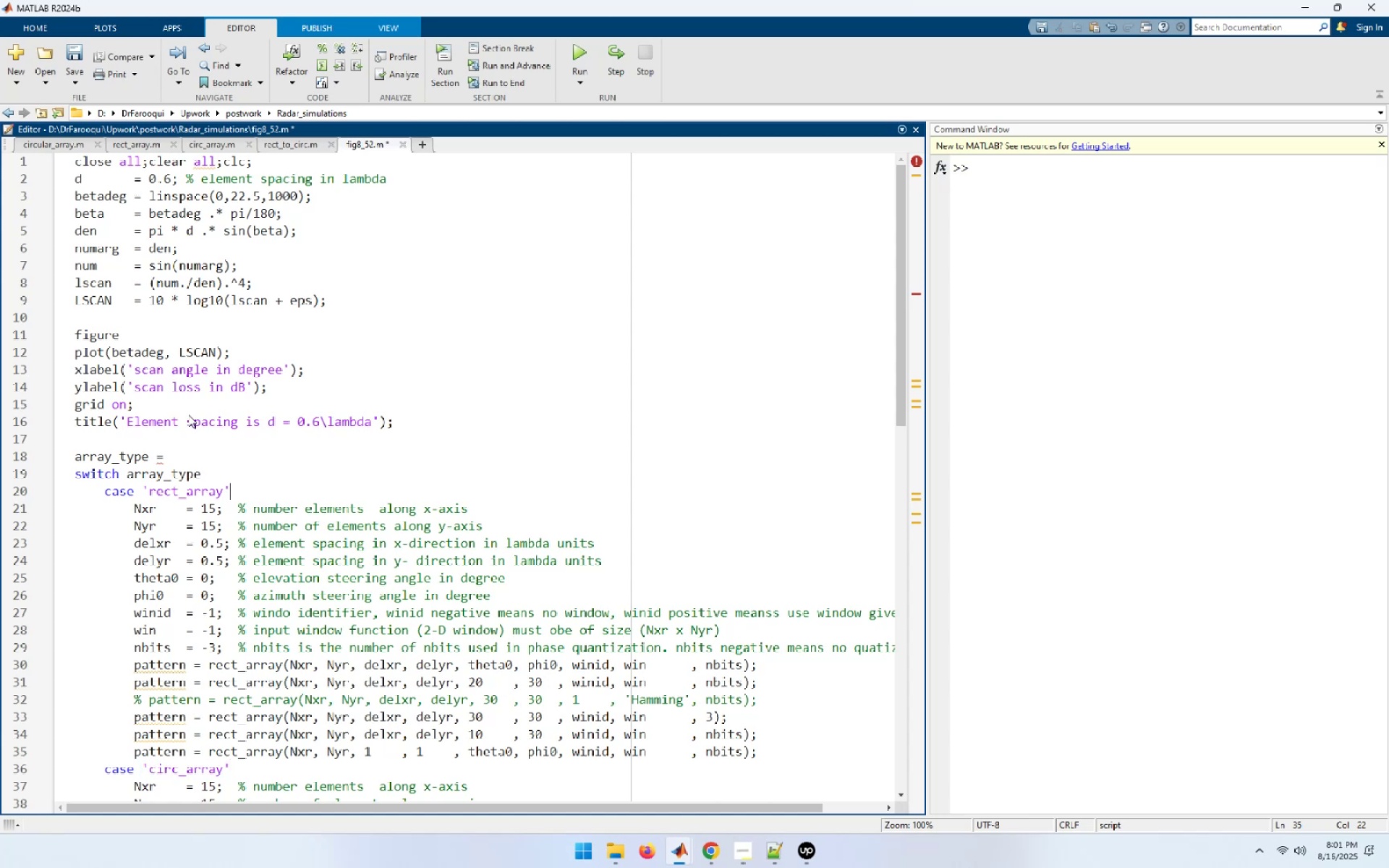 
key(ArrowUp)
 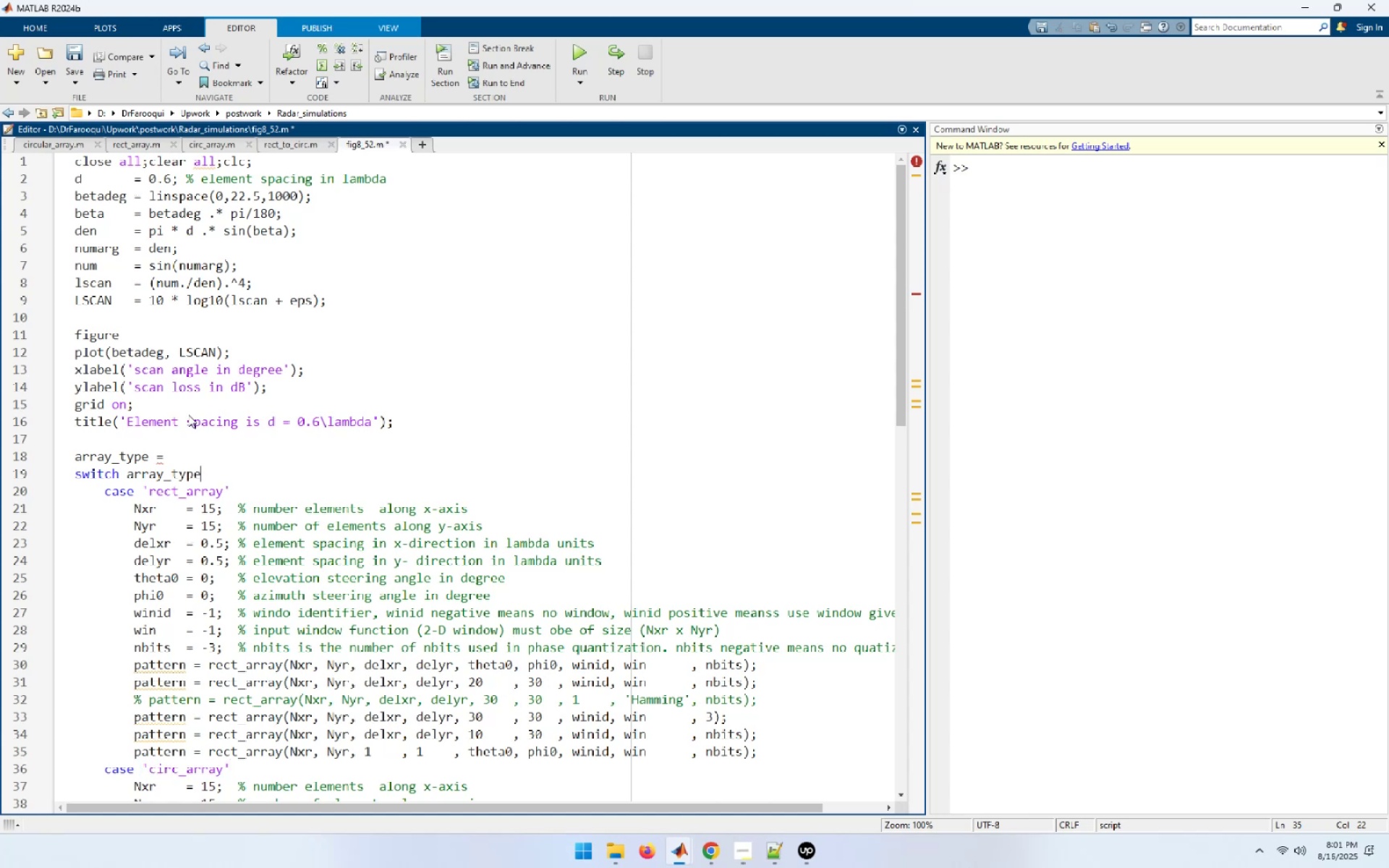 
key(ArrowUp)
 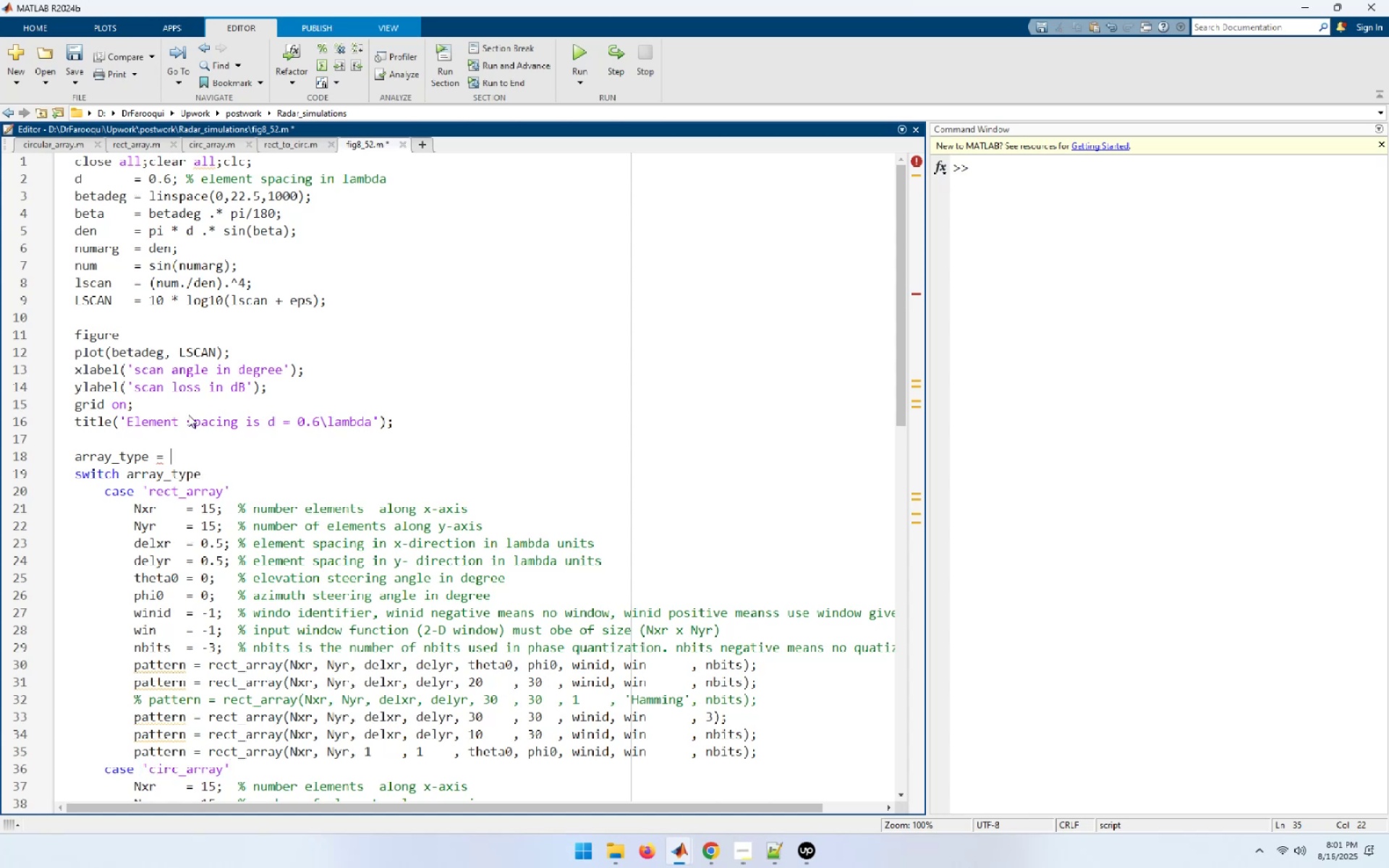 
key(Control+ControlLeft)
 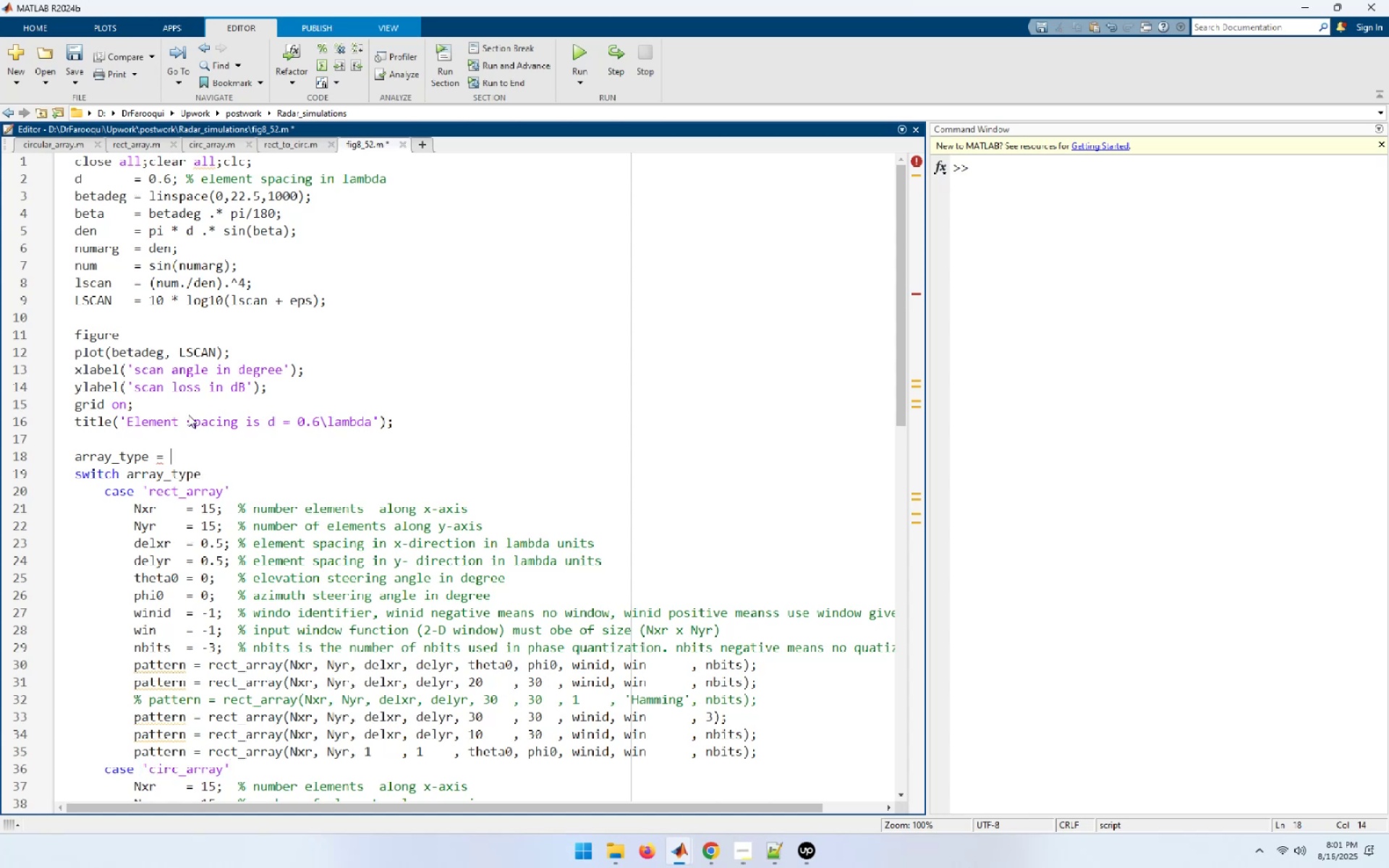 
key(Control+V)
 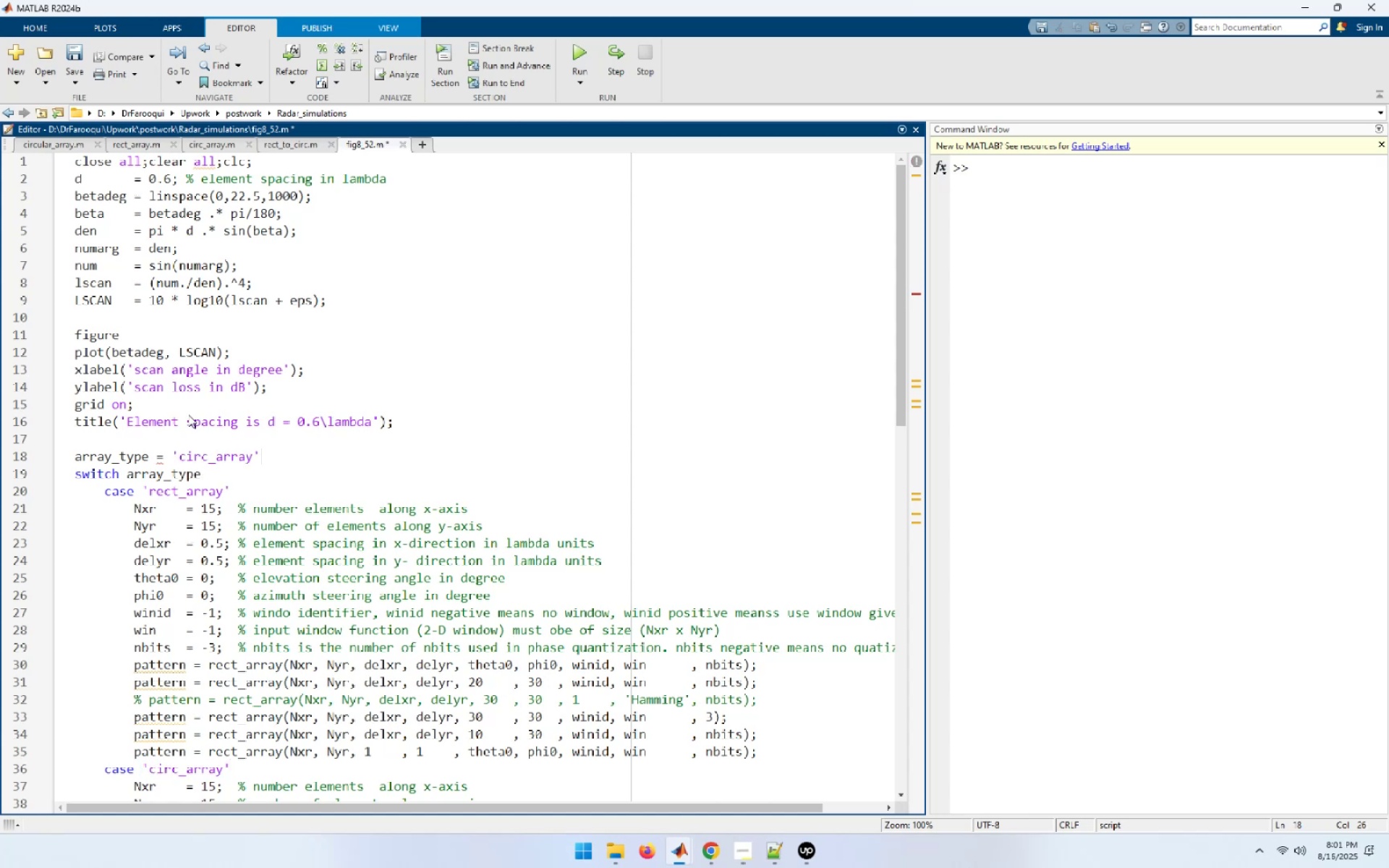 
key(Semicolon)
 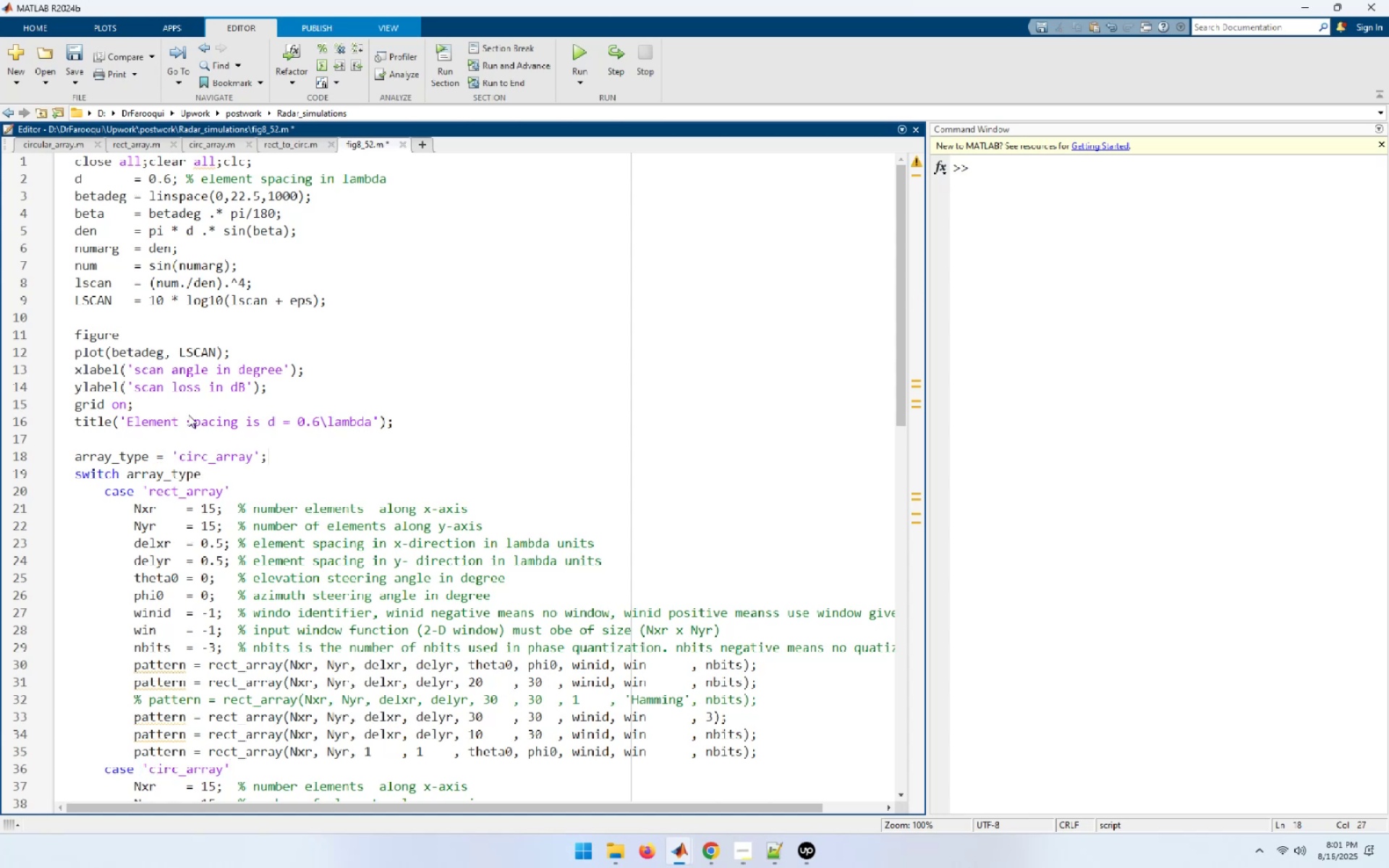 
key(Enter)
 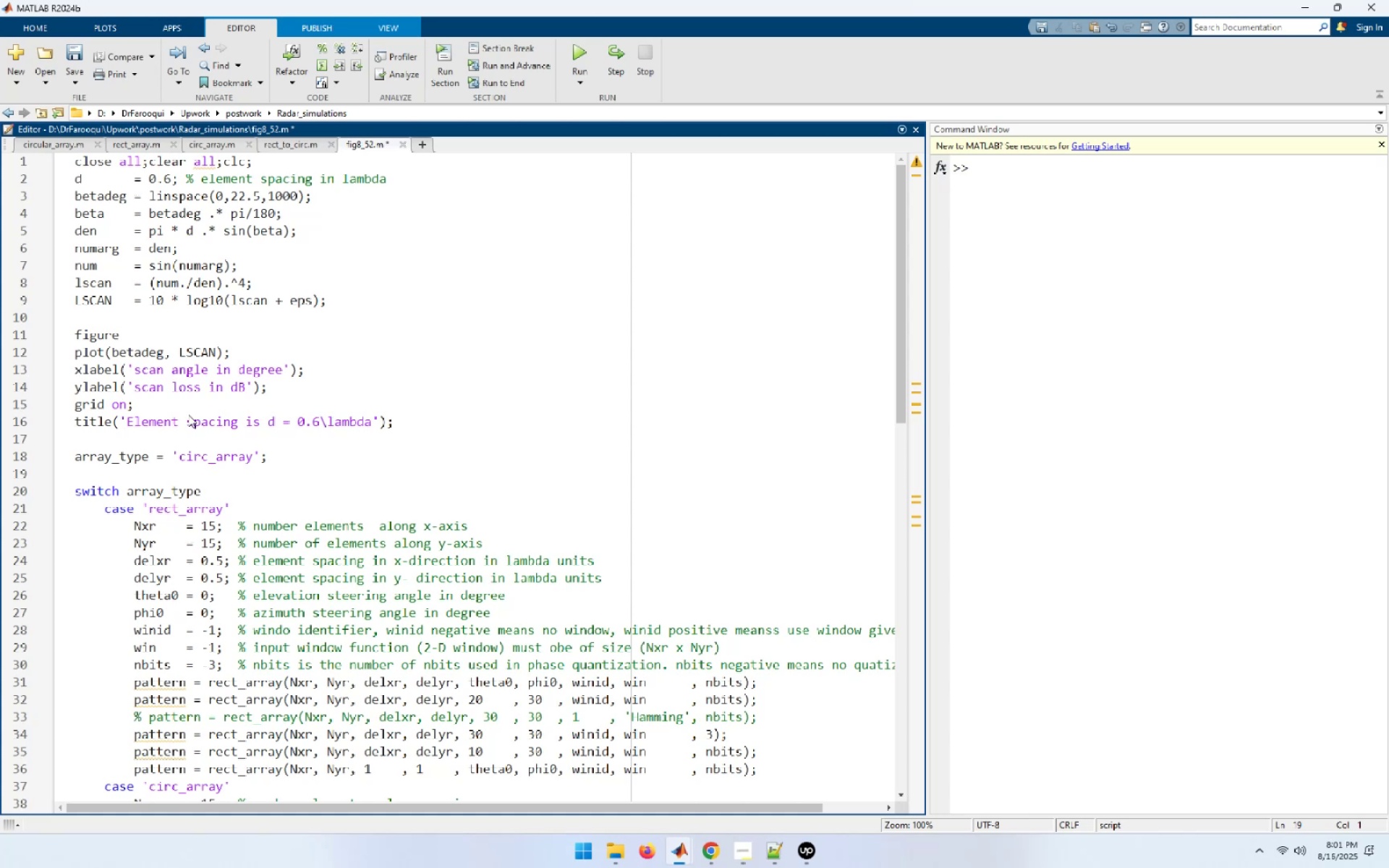 
scroll: coordinate [261, 613], scroll_direction: down, amount: 6.0
 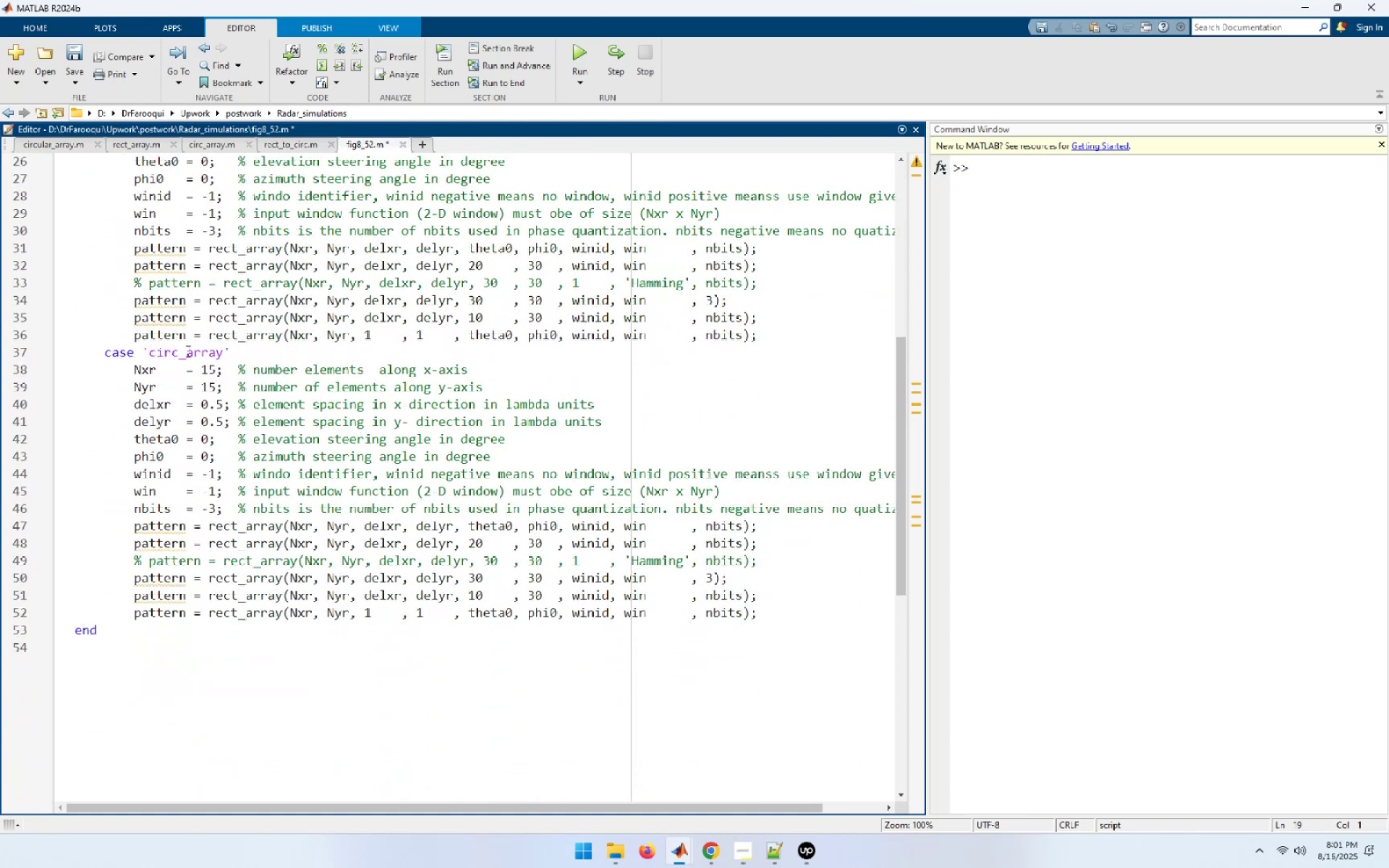 
wait(8.51)
 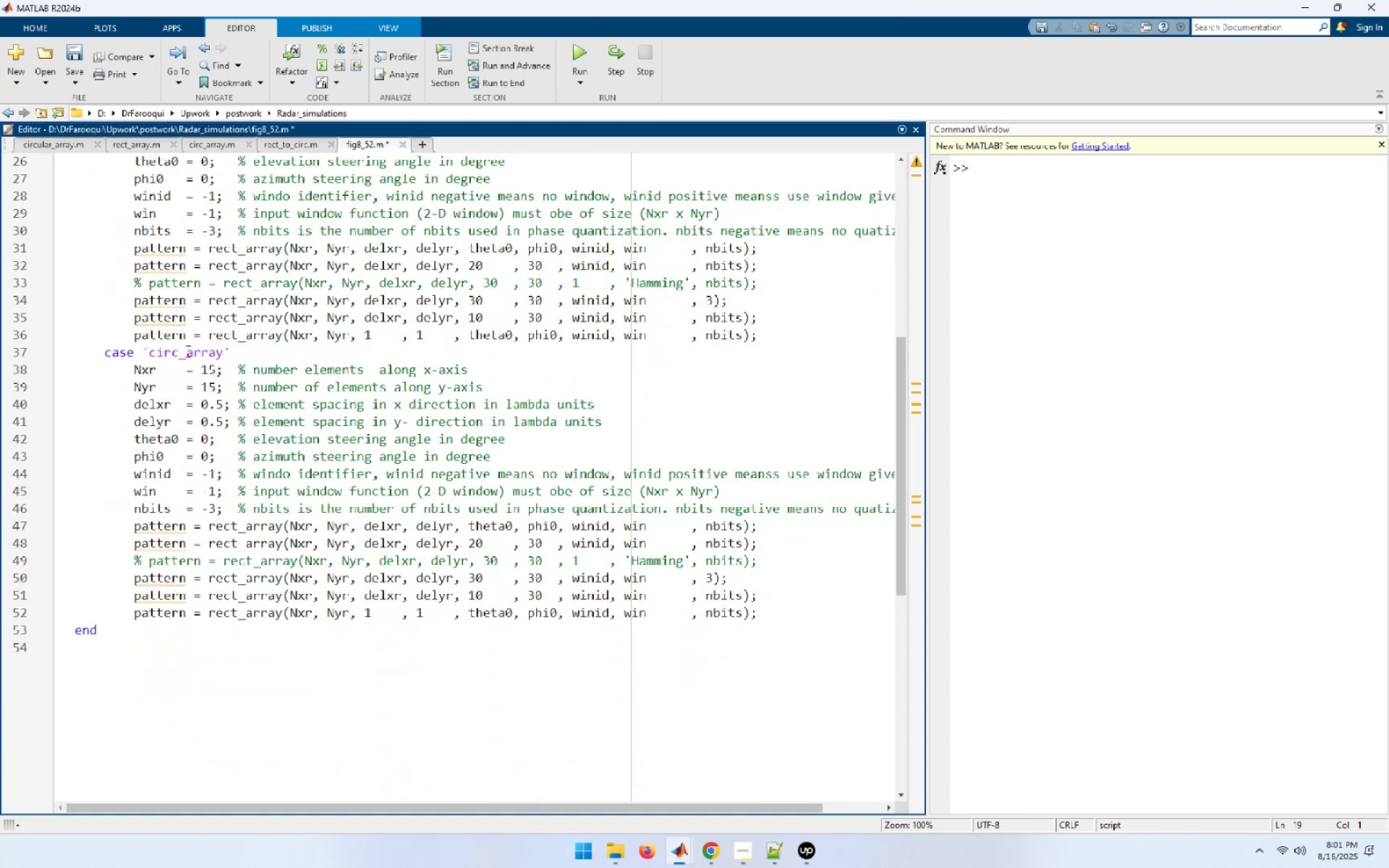 
left_click([211, 146])
 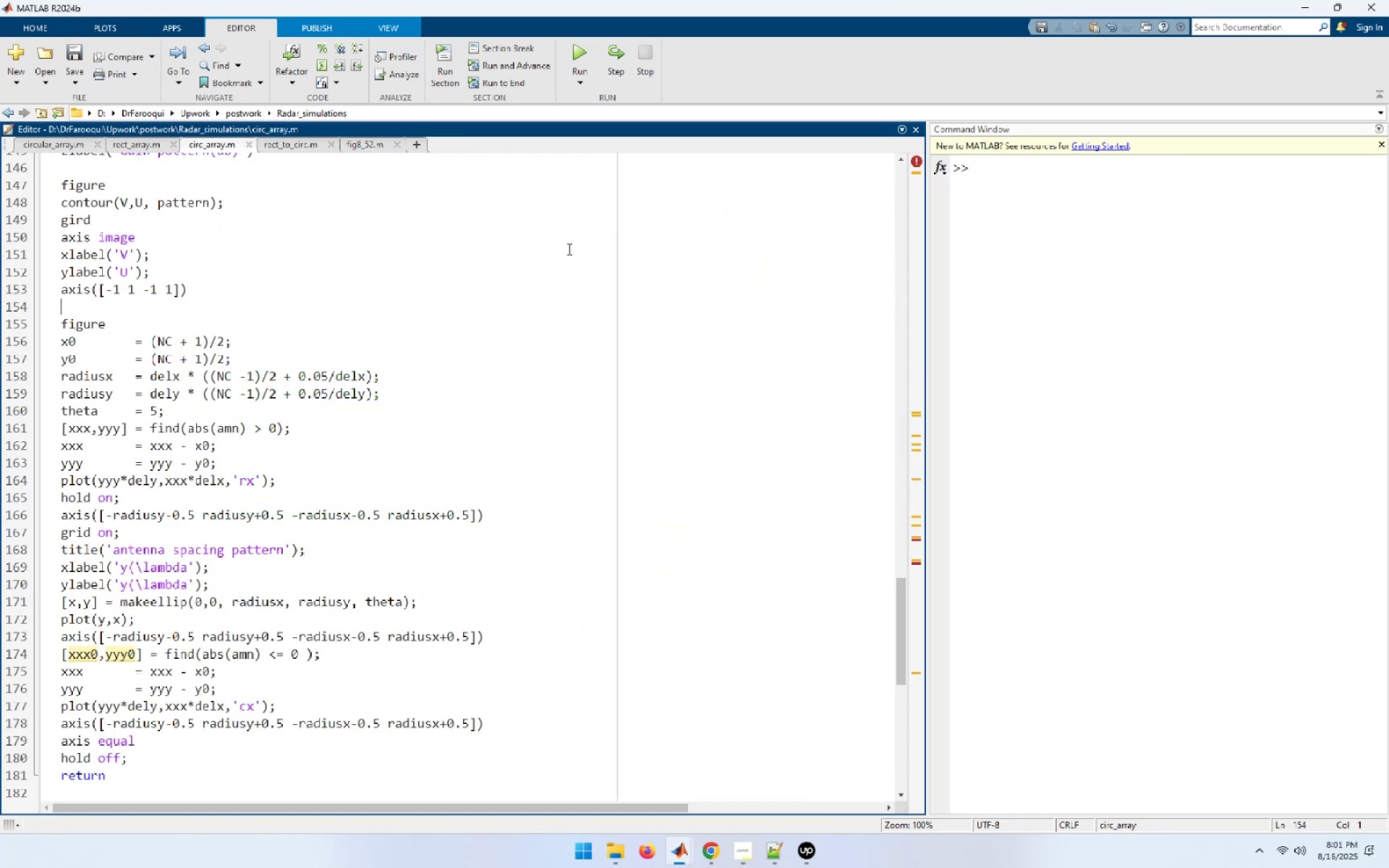 
scroll: coordinate [580, 253], scroll_direction: up, amount: 43.0
 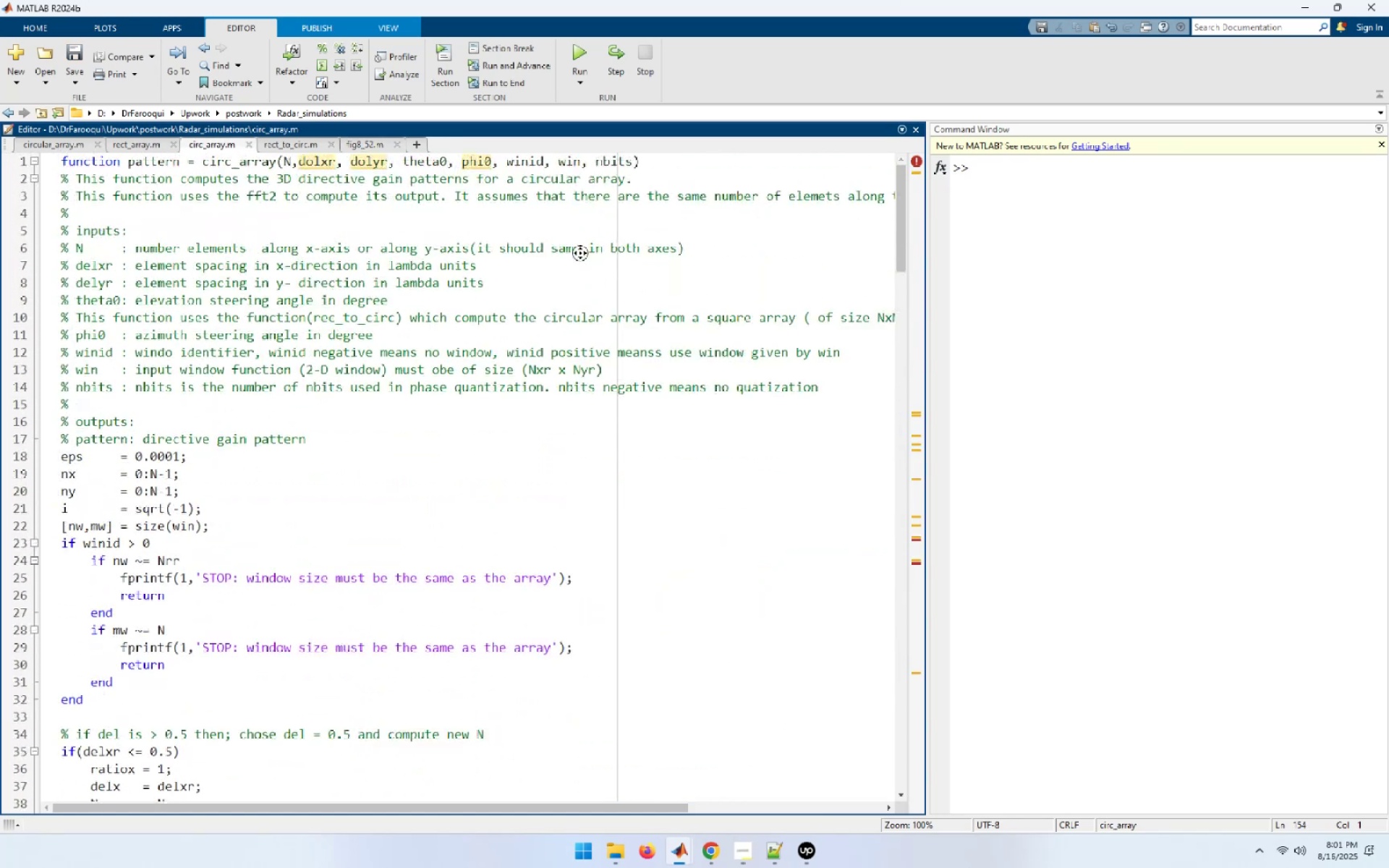 
middle_click([580, 253])
 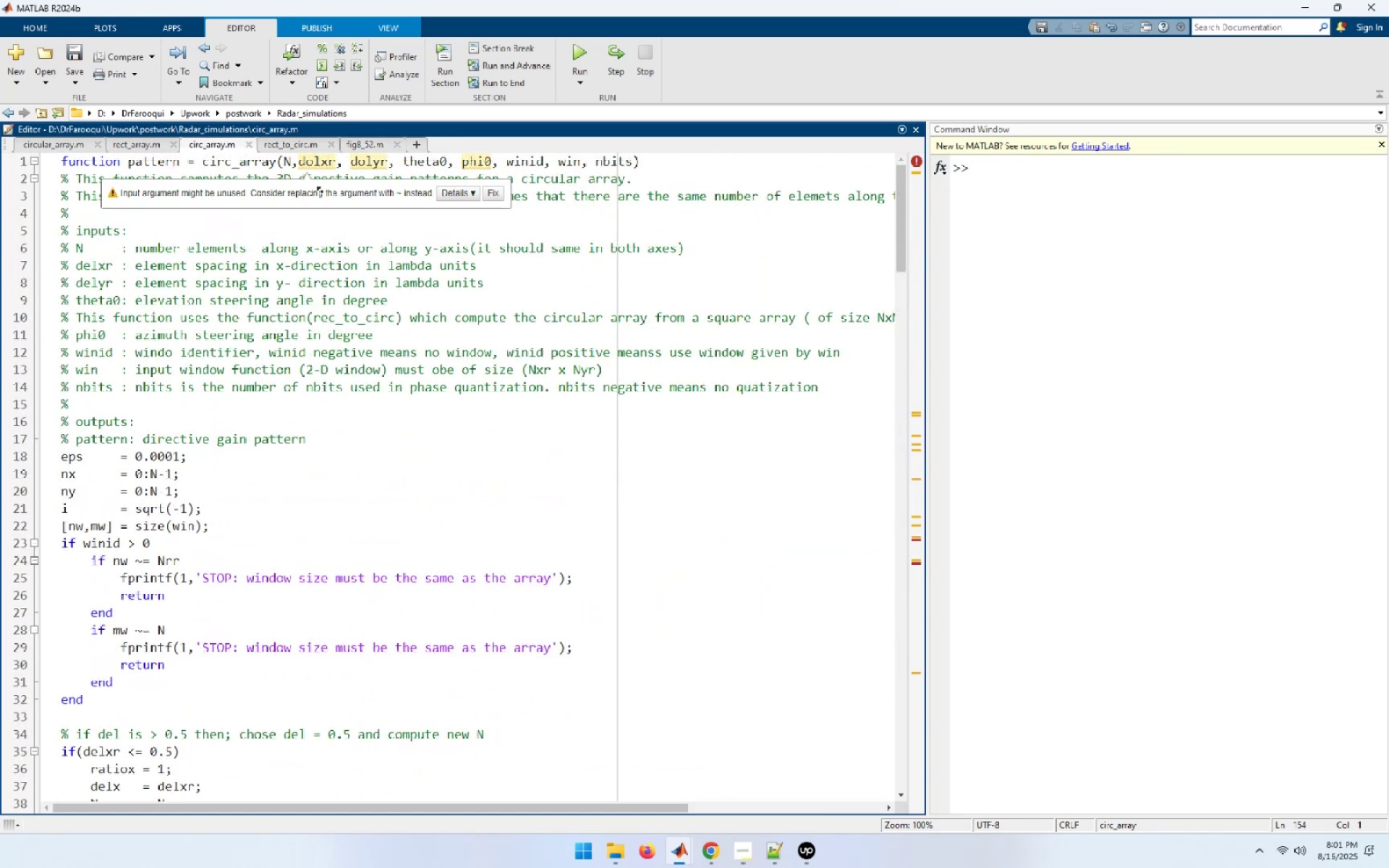 
wait(6.55)
 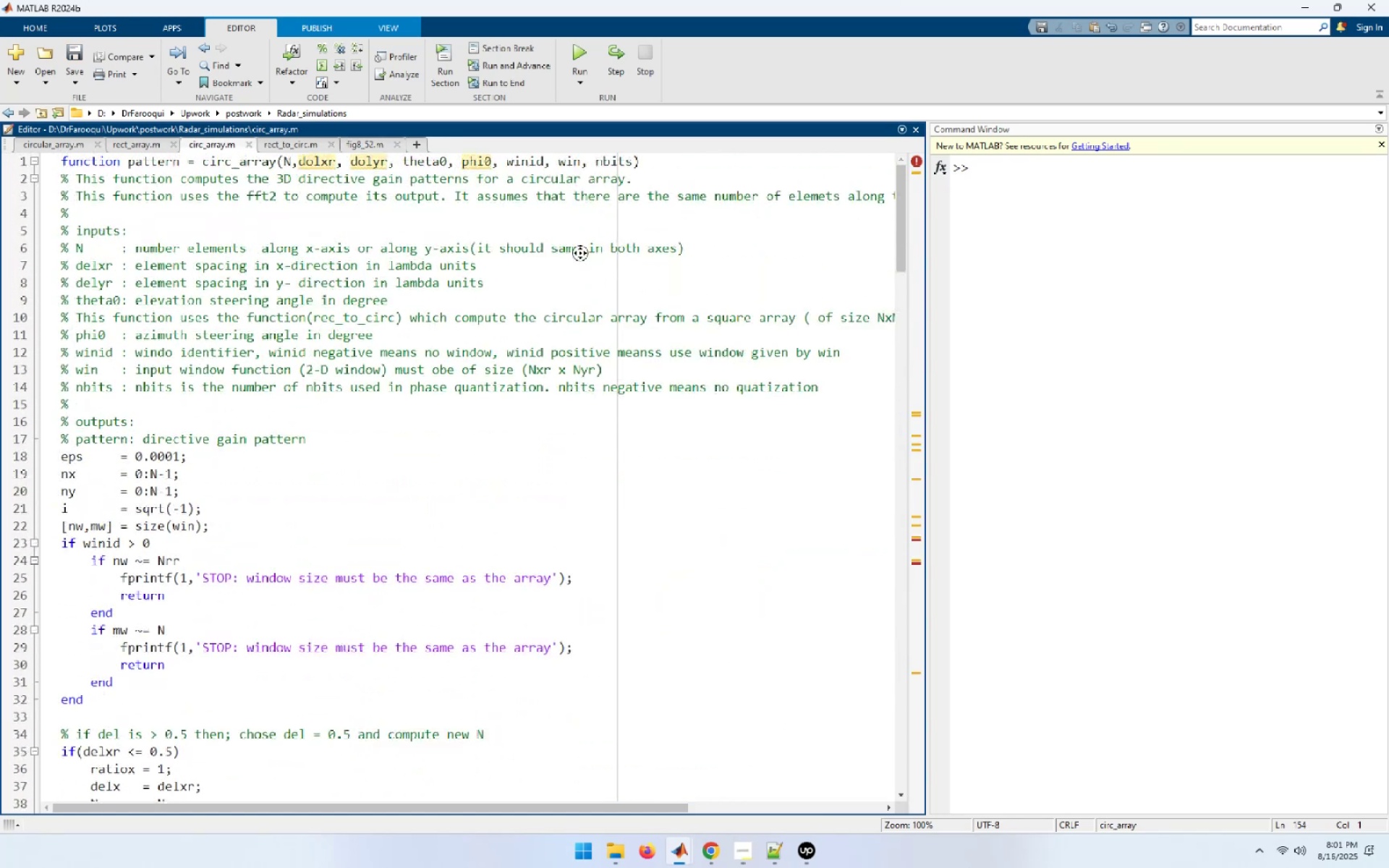 
key(Escape)
 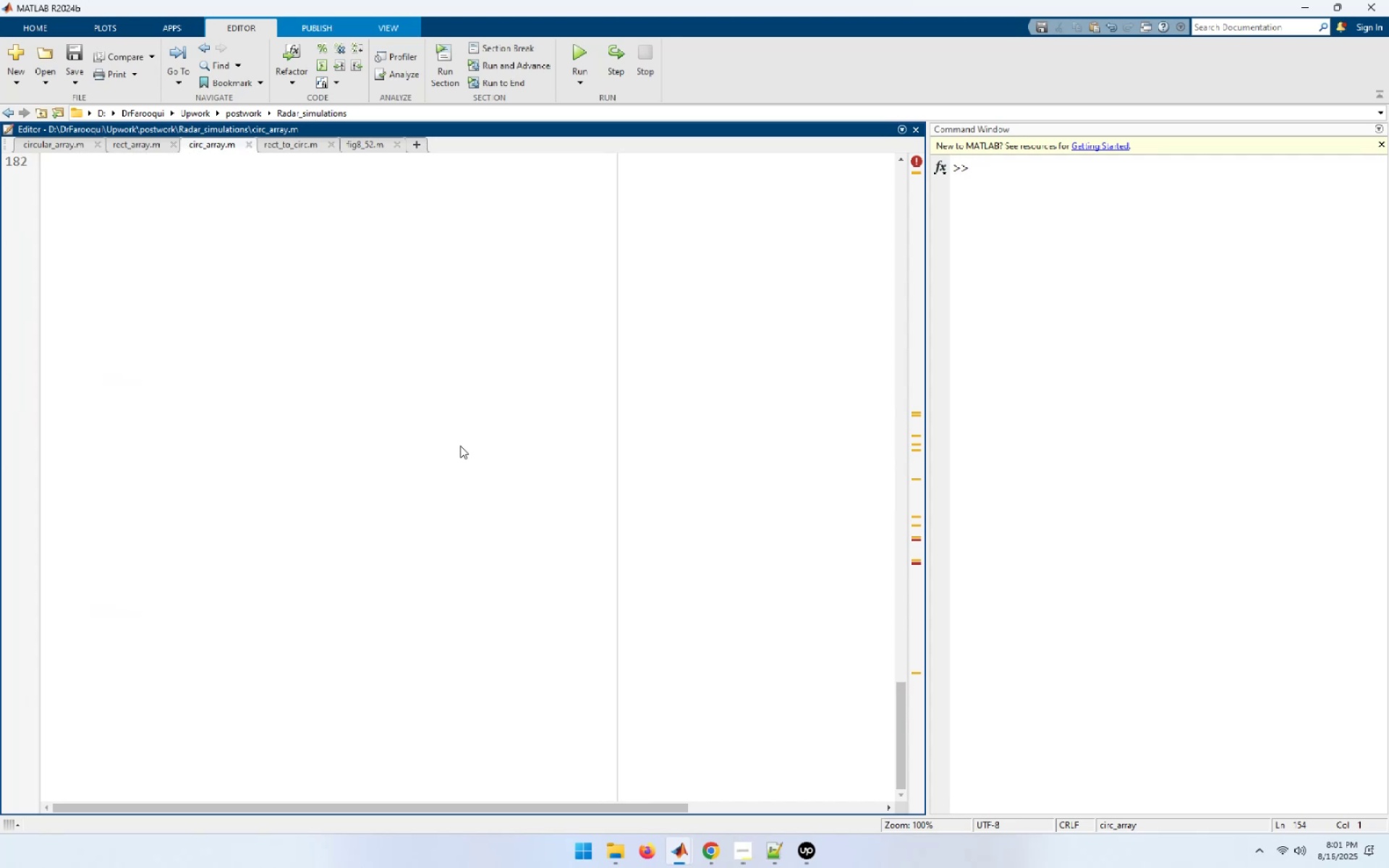 
left_click([460, 446])
 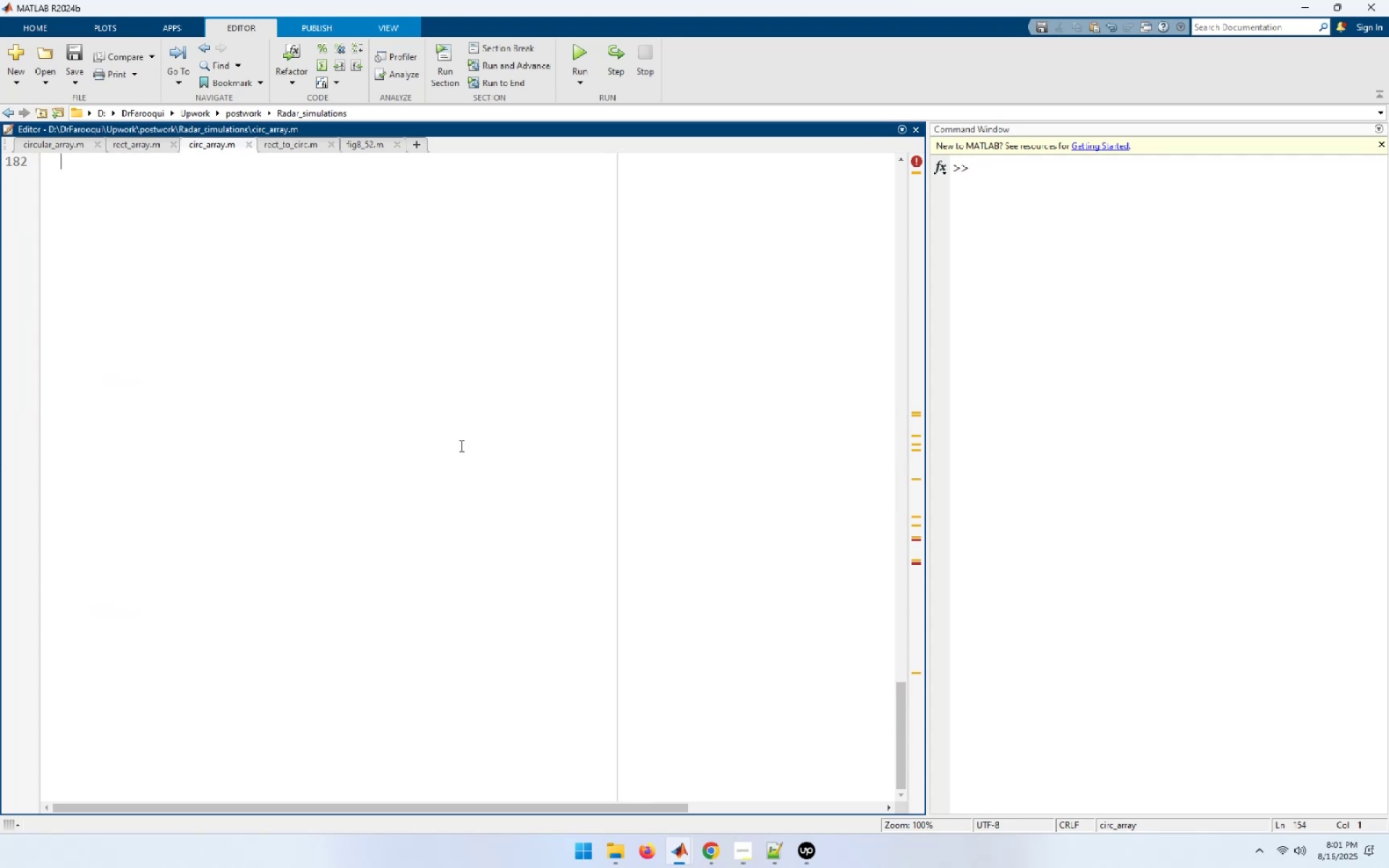 
scroll: coordinate [460, 446], scroll_direction: up, amount: 10.0
 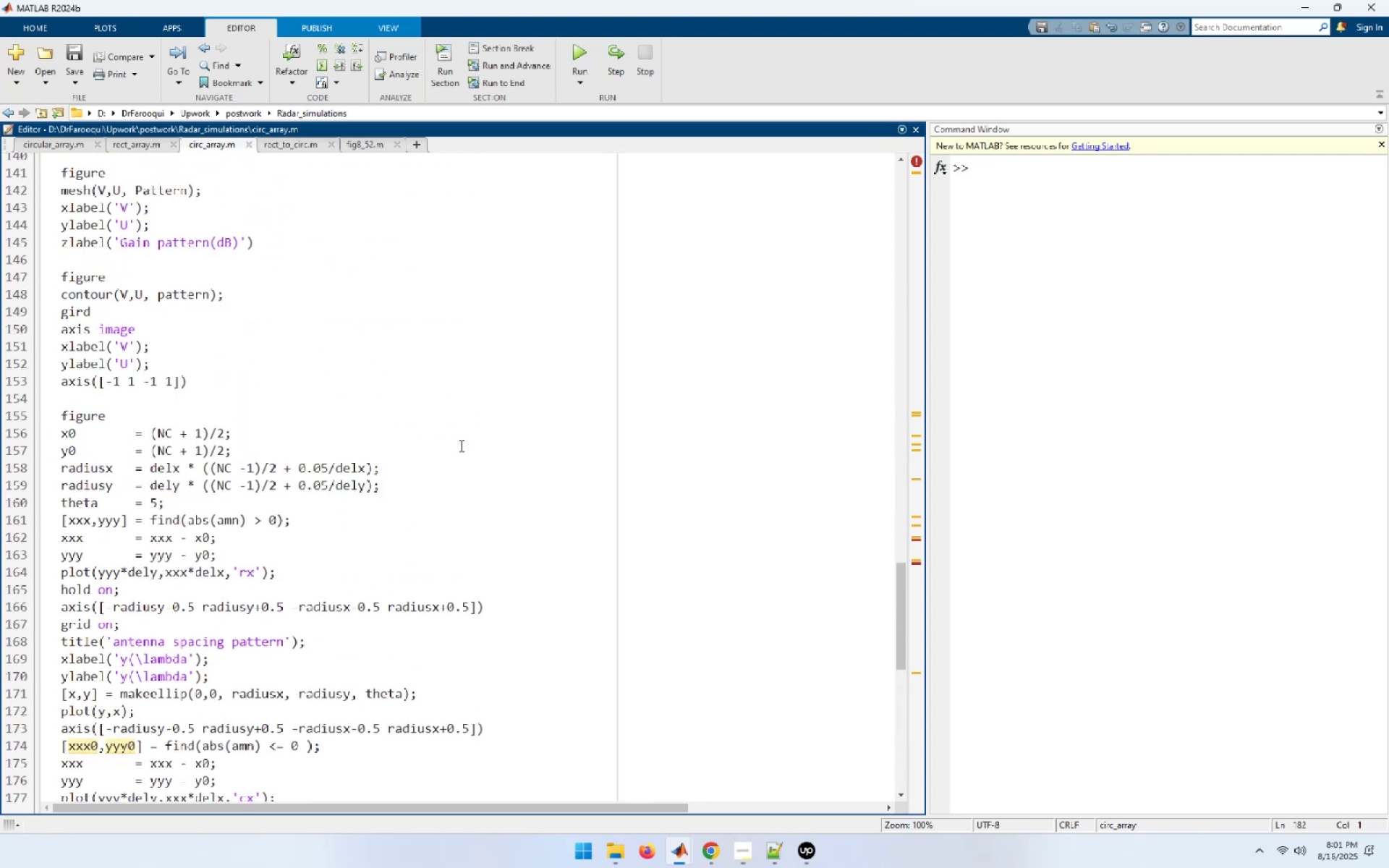 
key(Control+Home)
 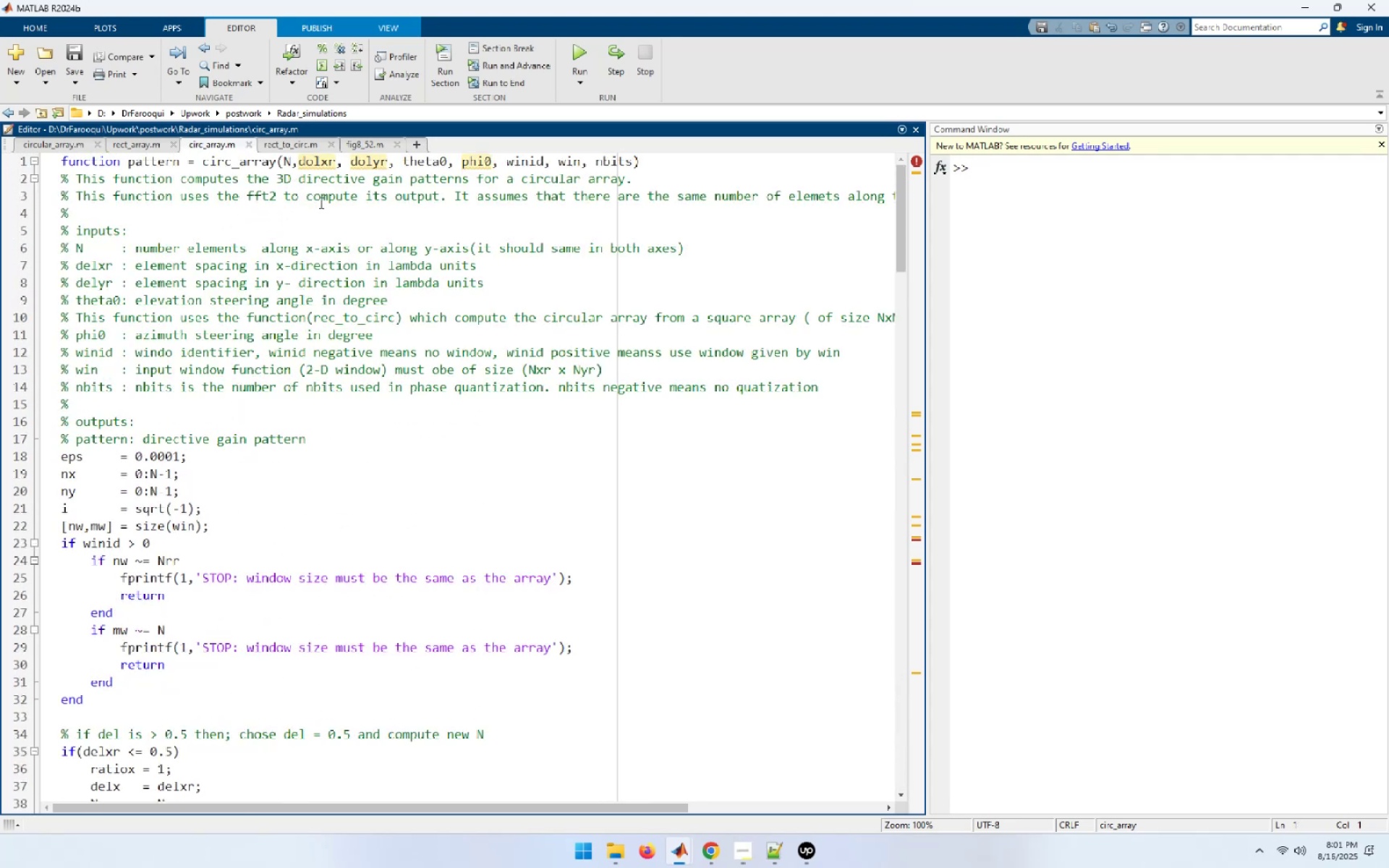 
left_click([318, 161])
 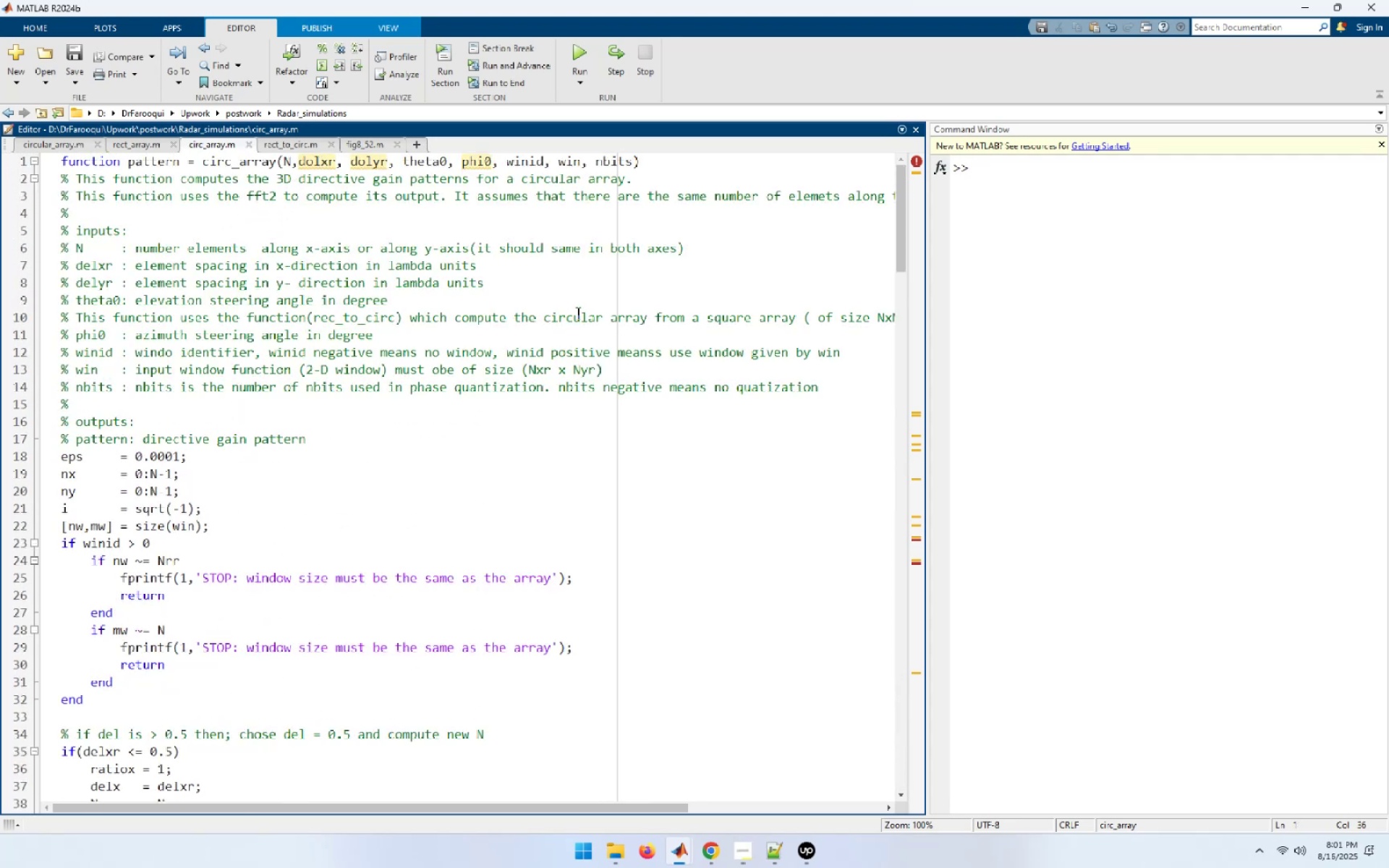 
key(ArrowLeft)
 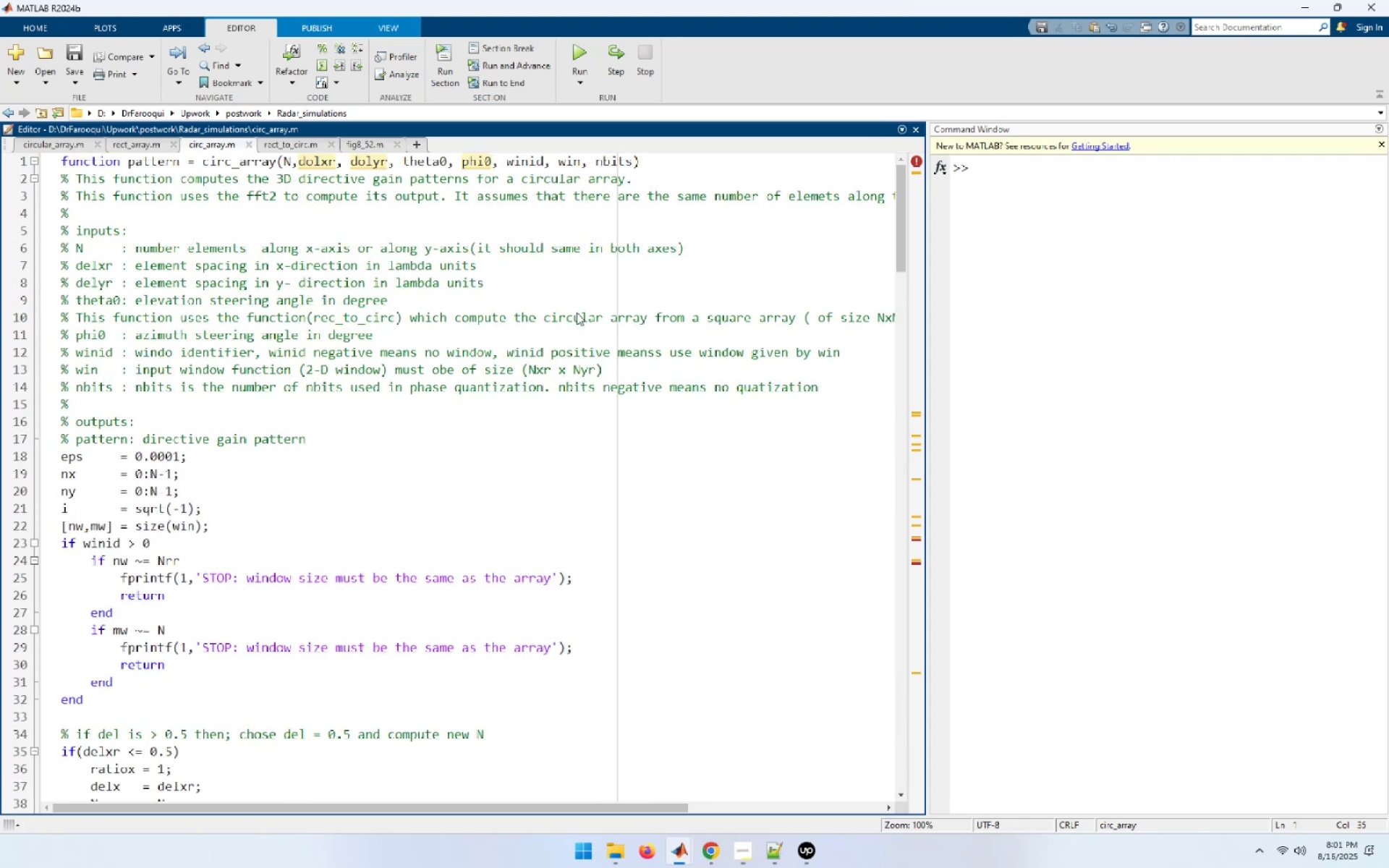 
key(Backspace)
 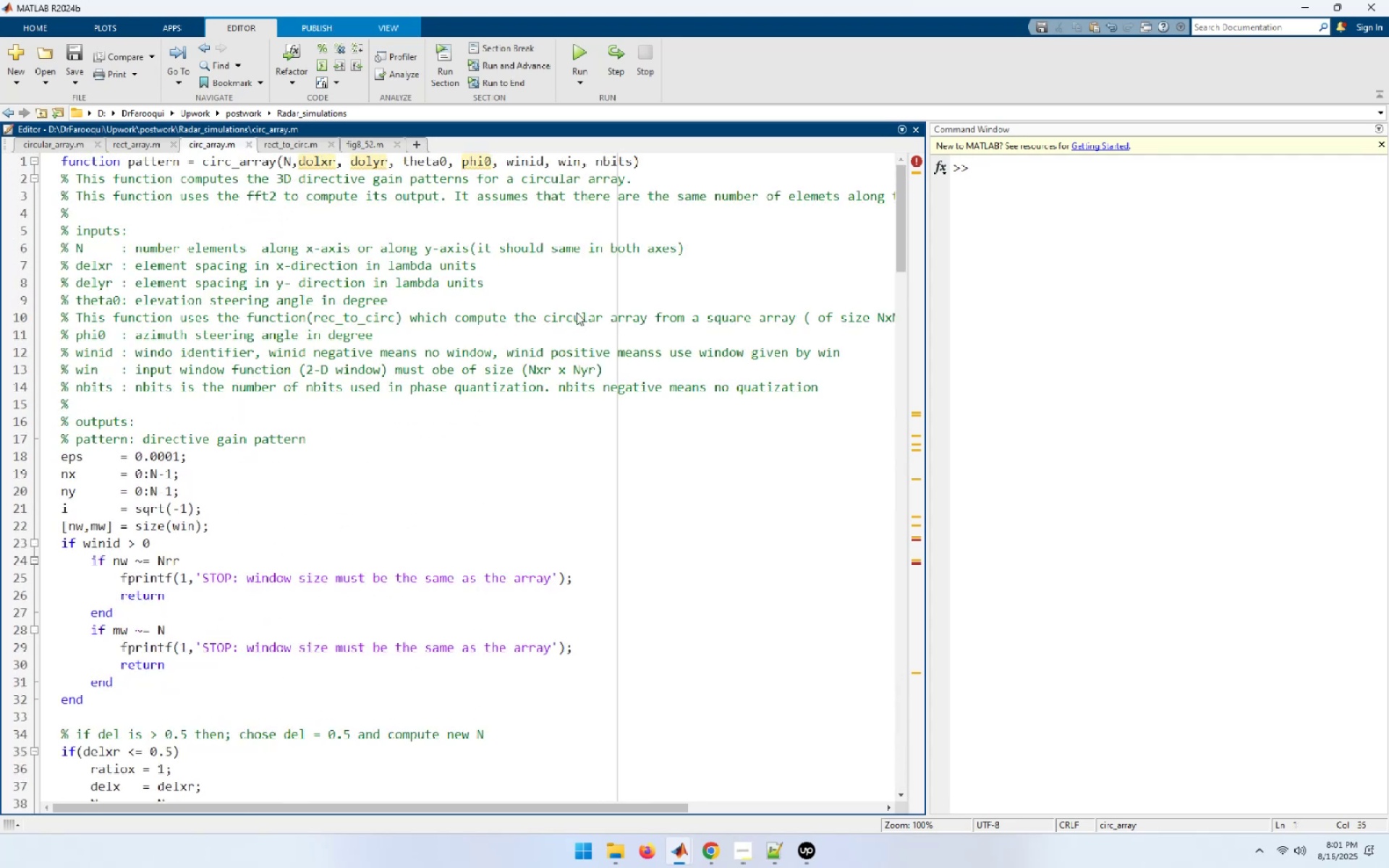 
key(E)
 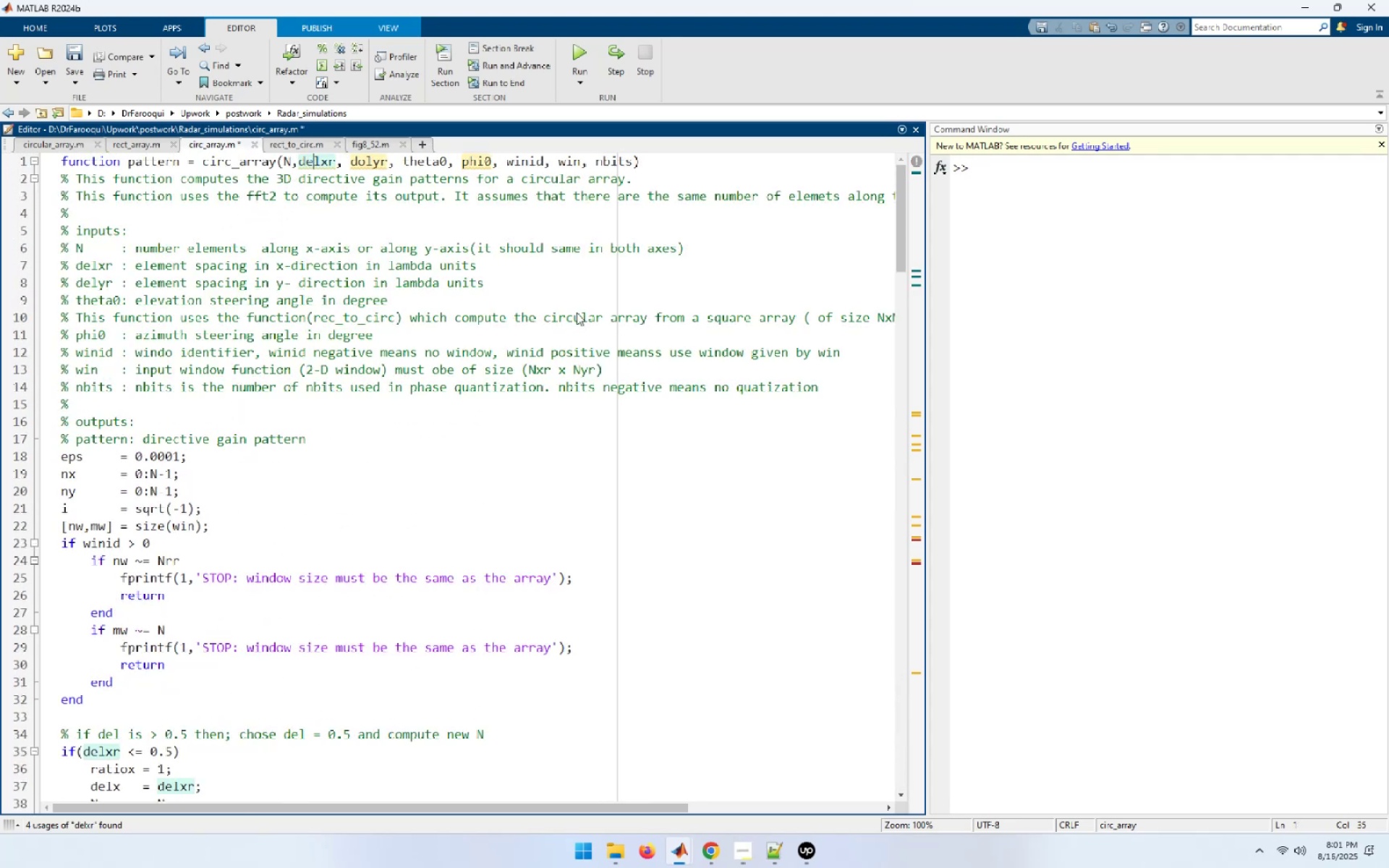 
key(ArrowRight)
 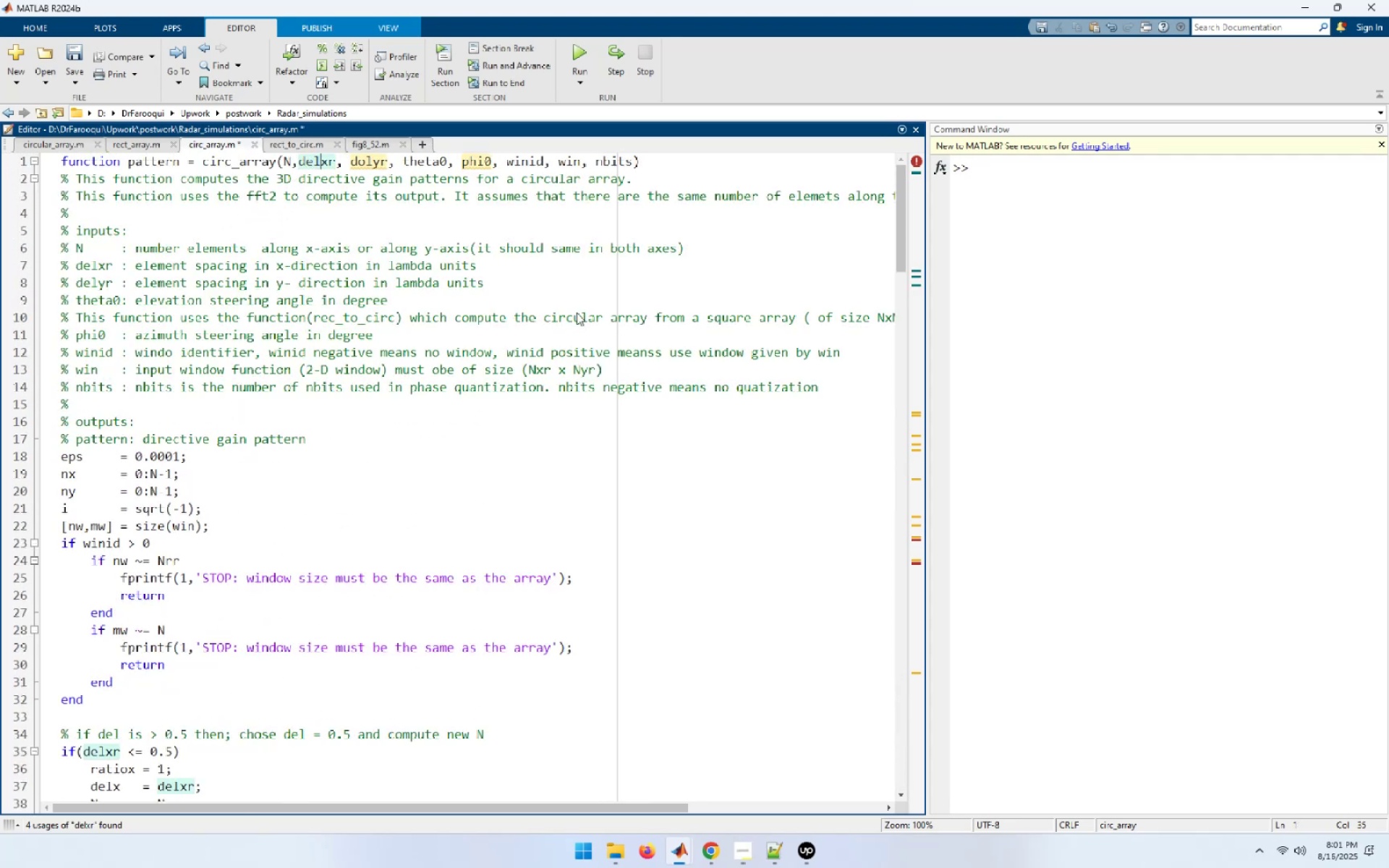 
key(ArrowRight)
 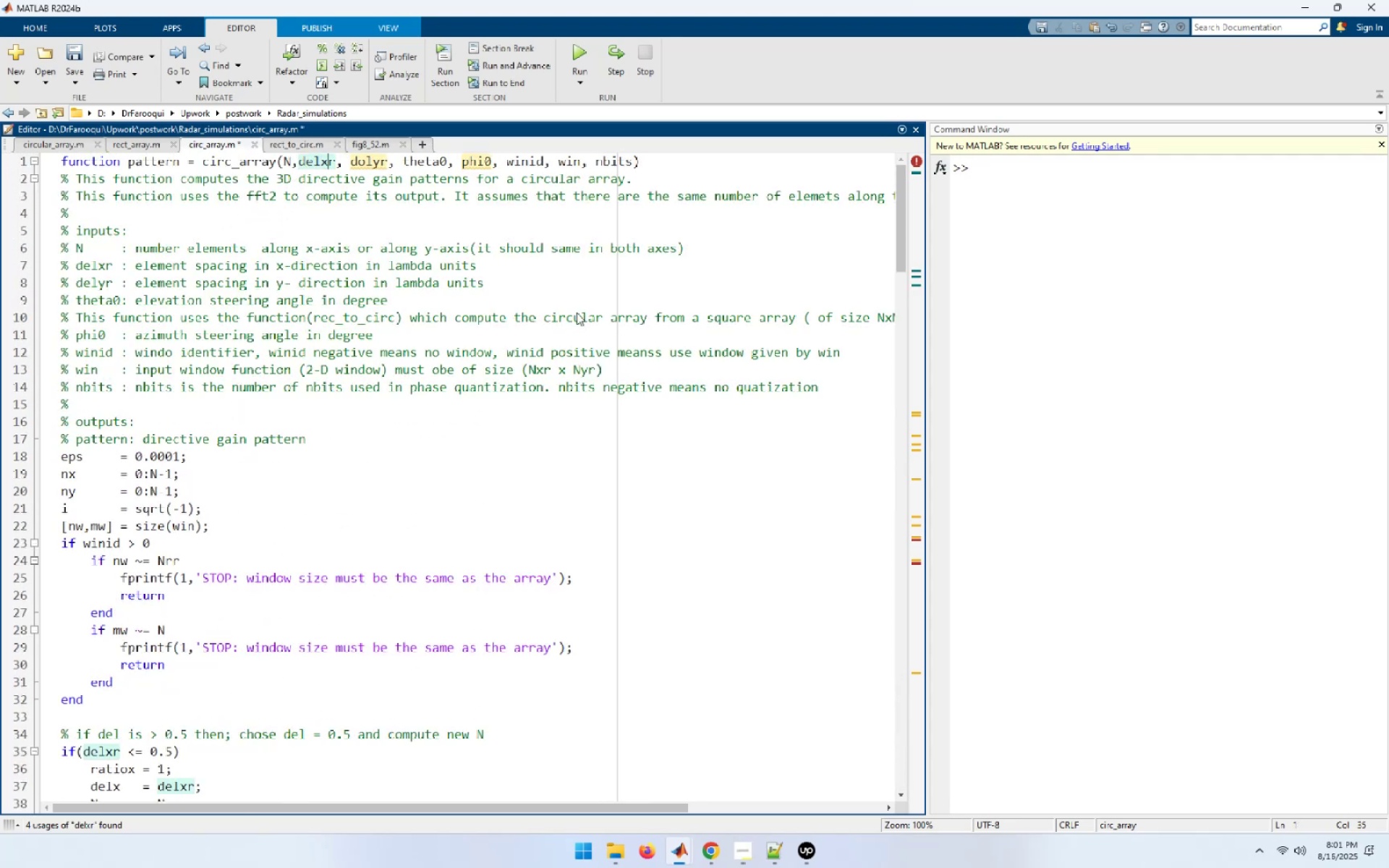 
key(ArrowRight)
 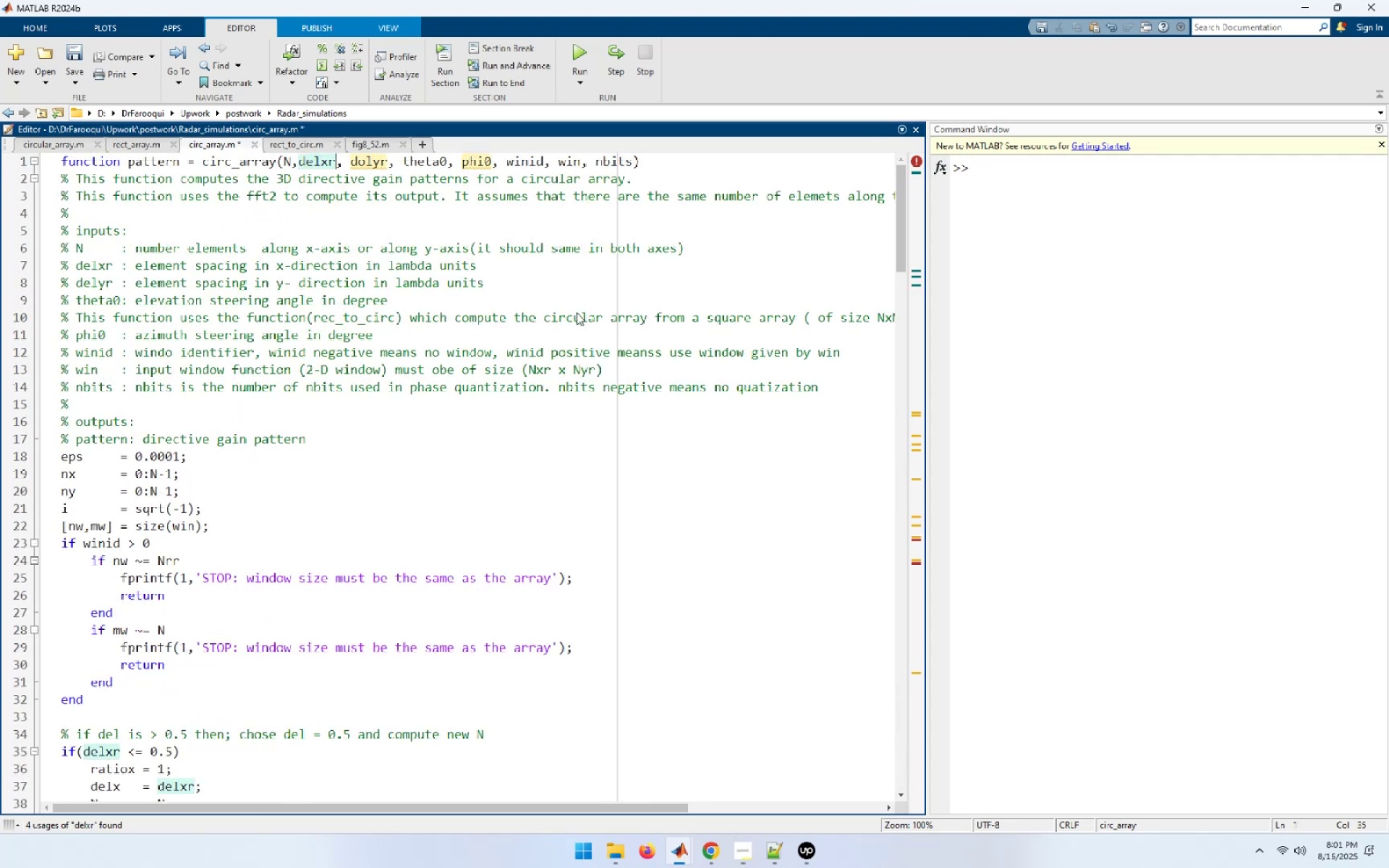 
key(ArrowRight)
 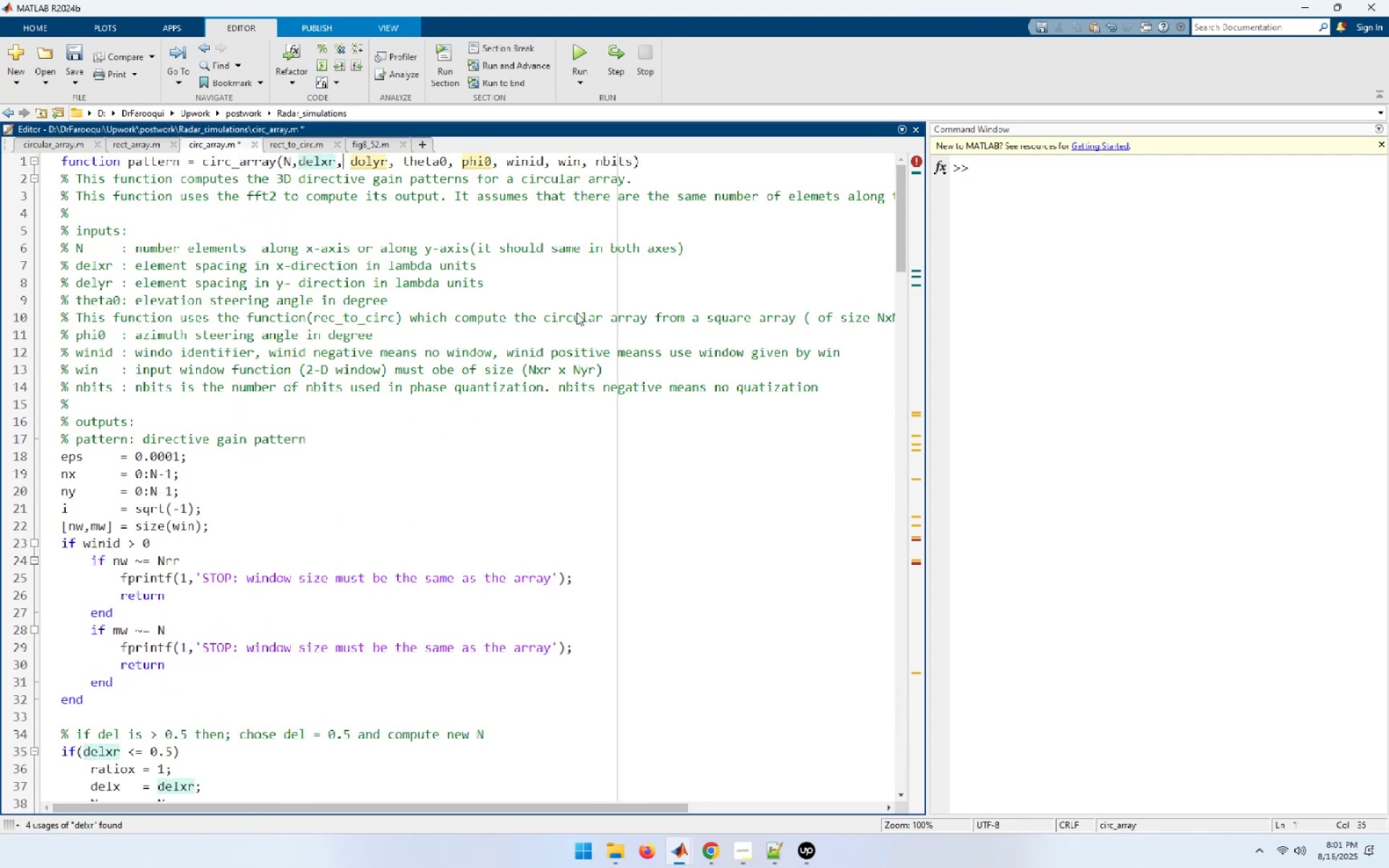 
key(ArrowRight)
 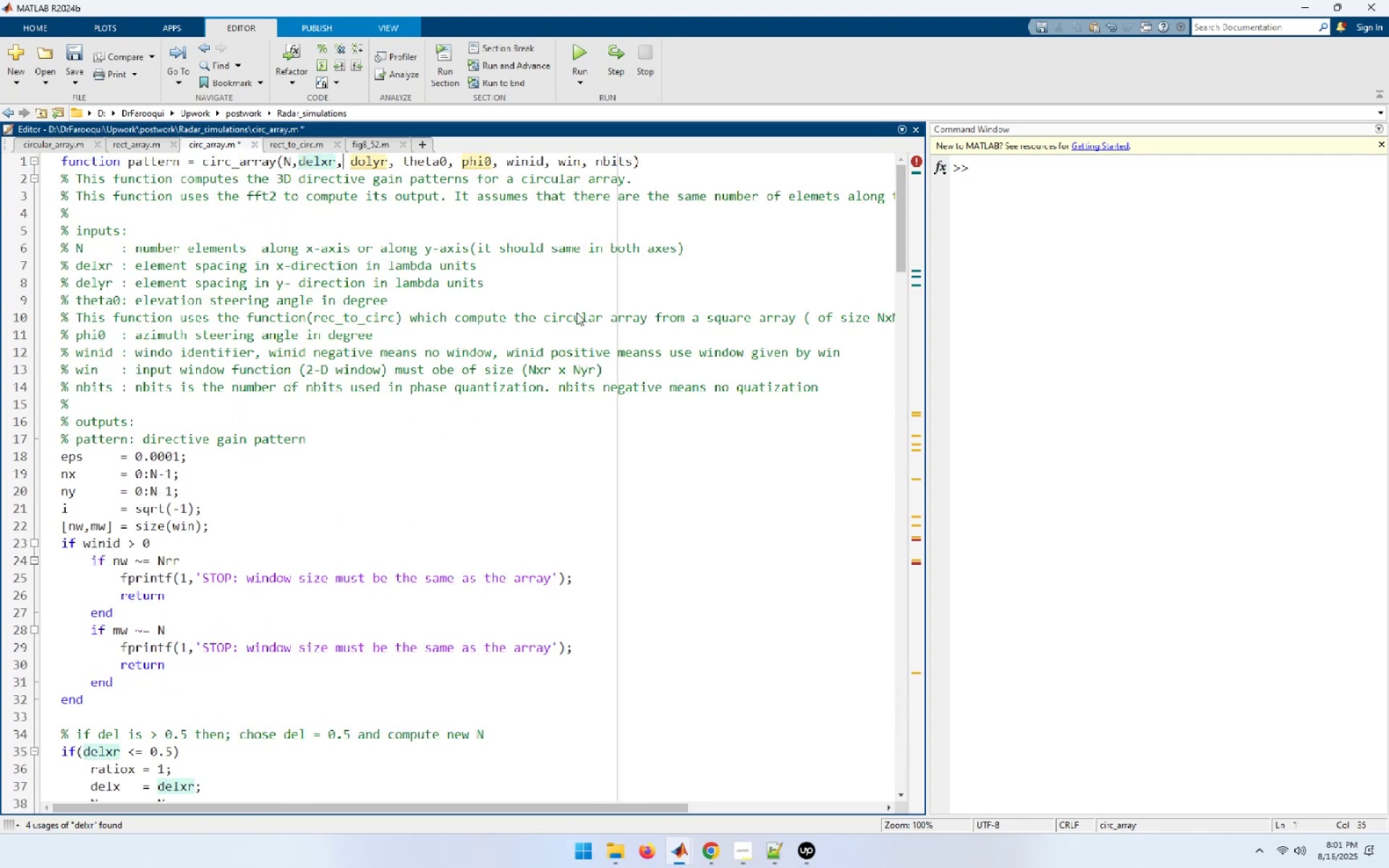 
key(ArrowRight)
 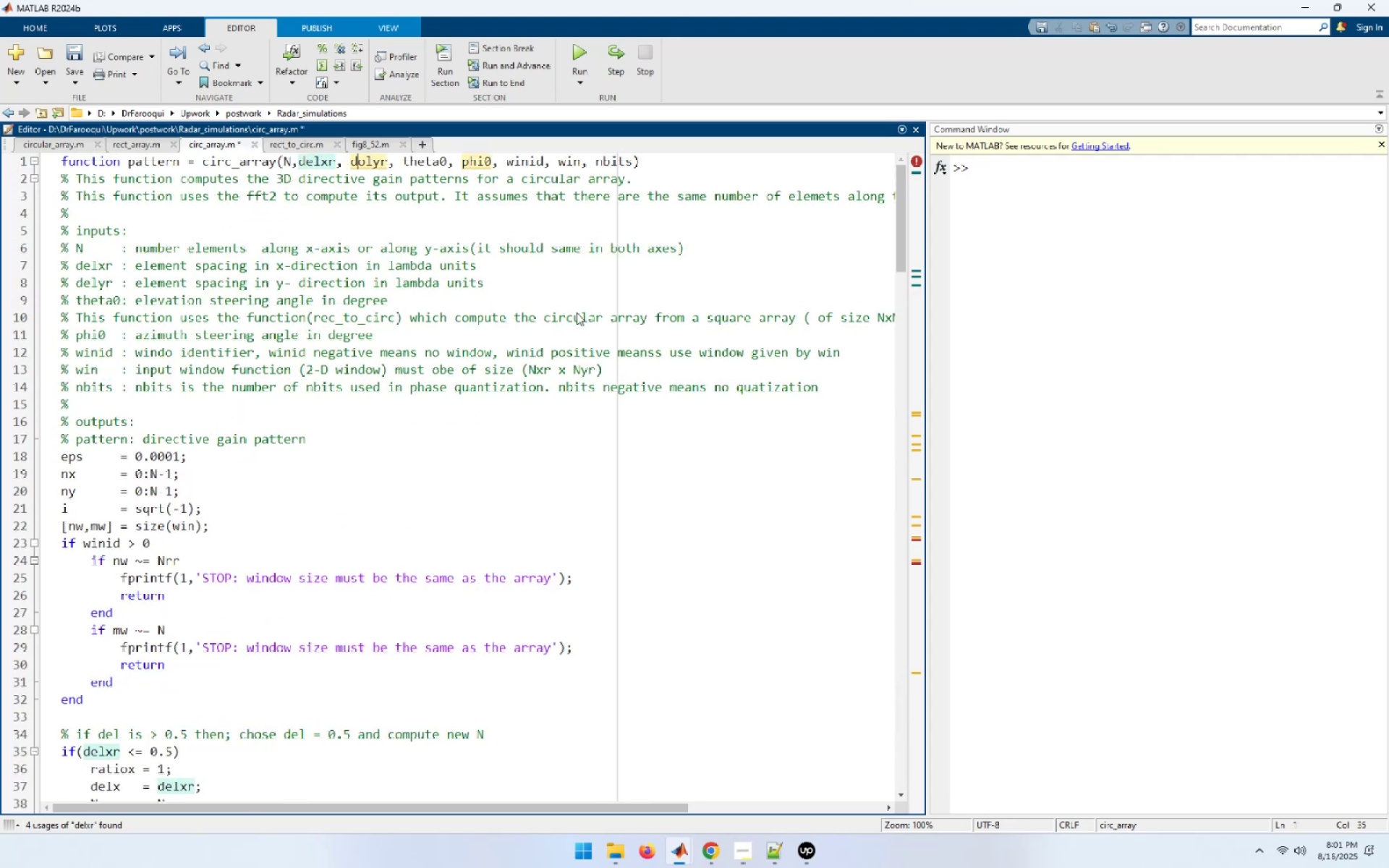 
key(ArrowRight)
 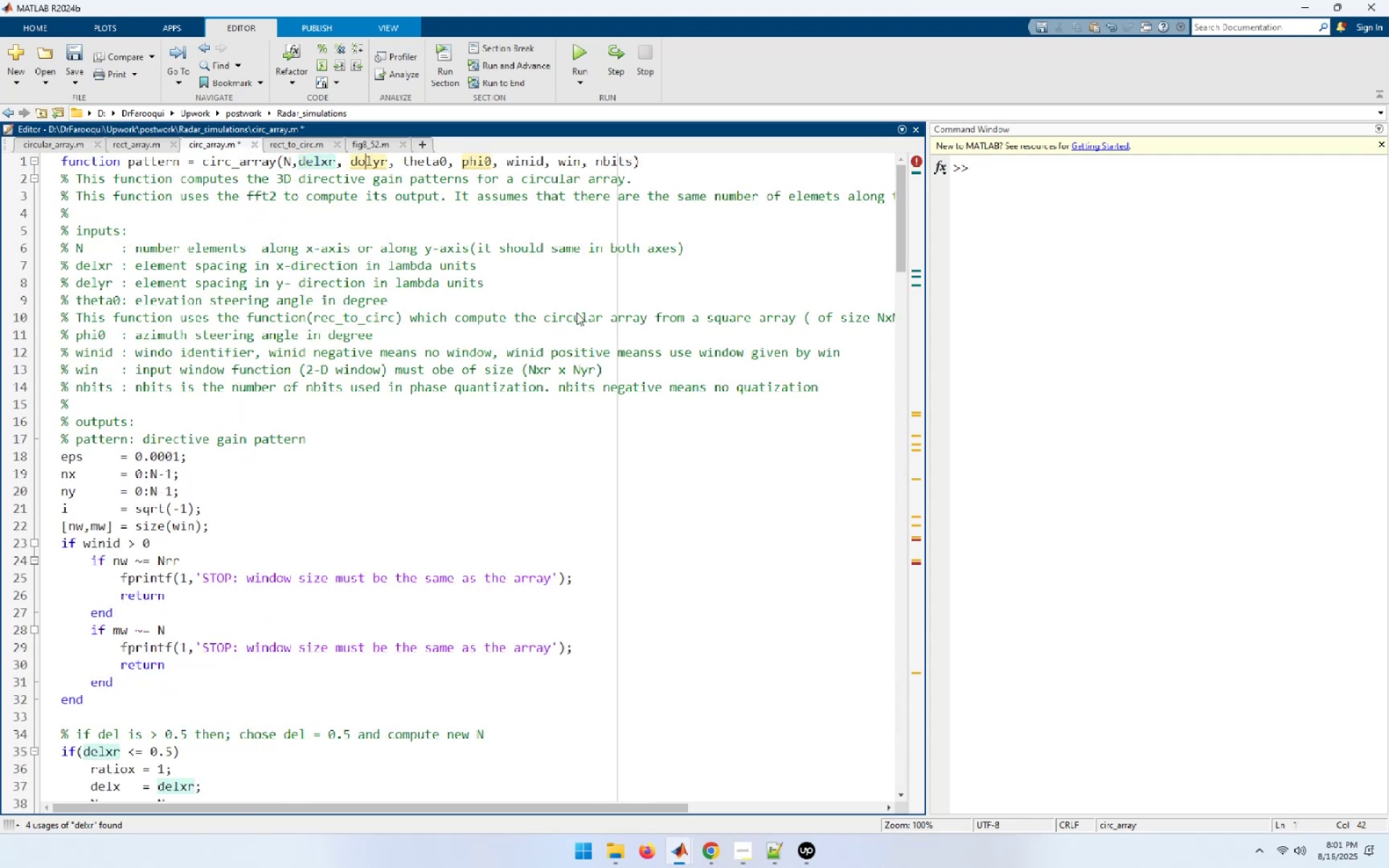 
key(Backspace)
 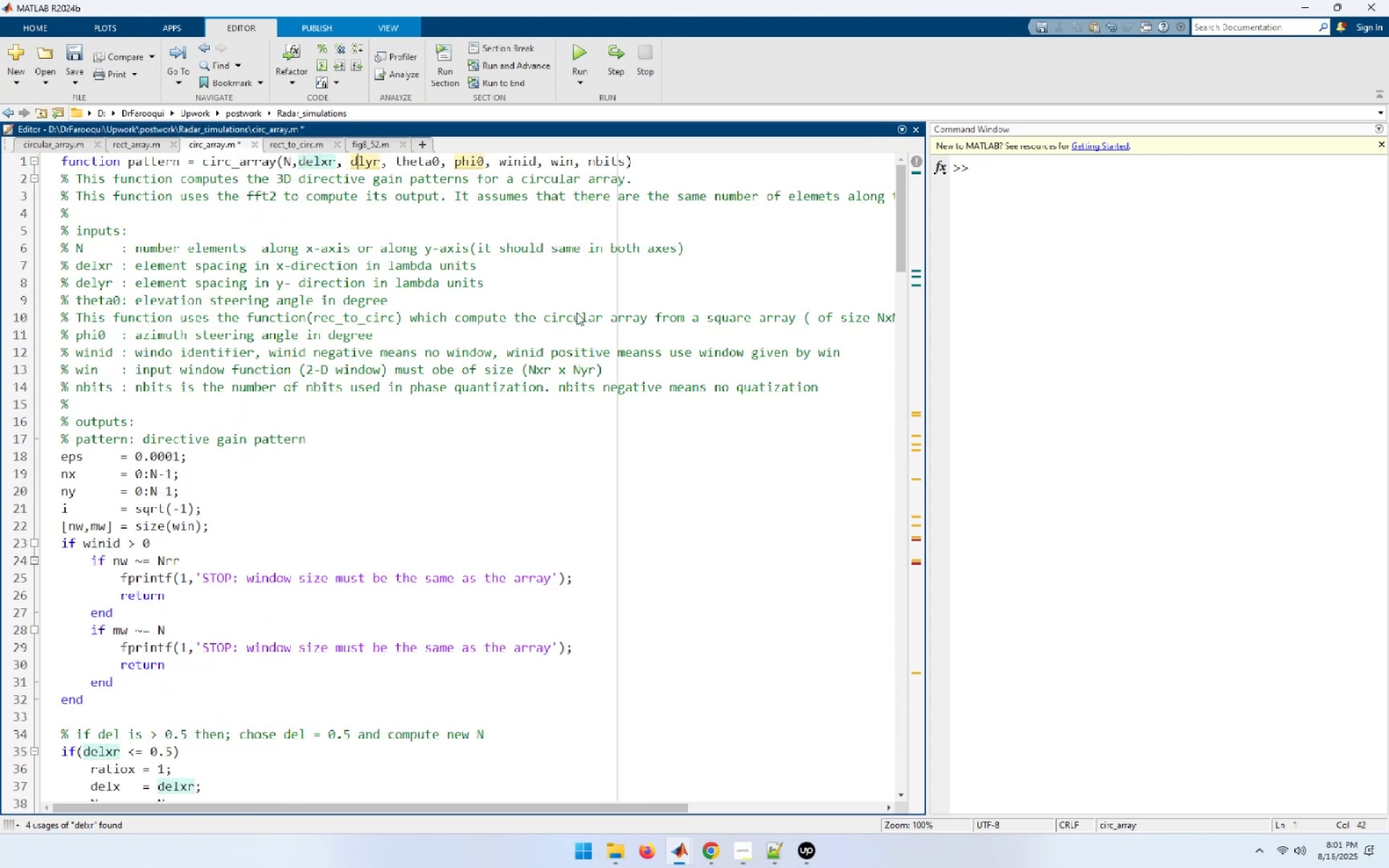 
key(E)
 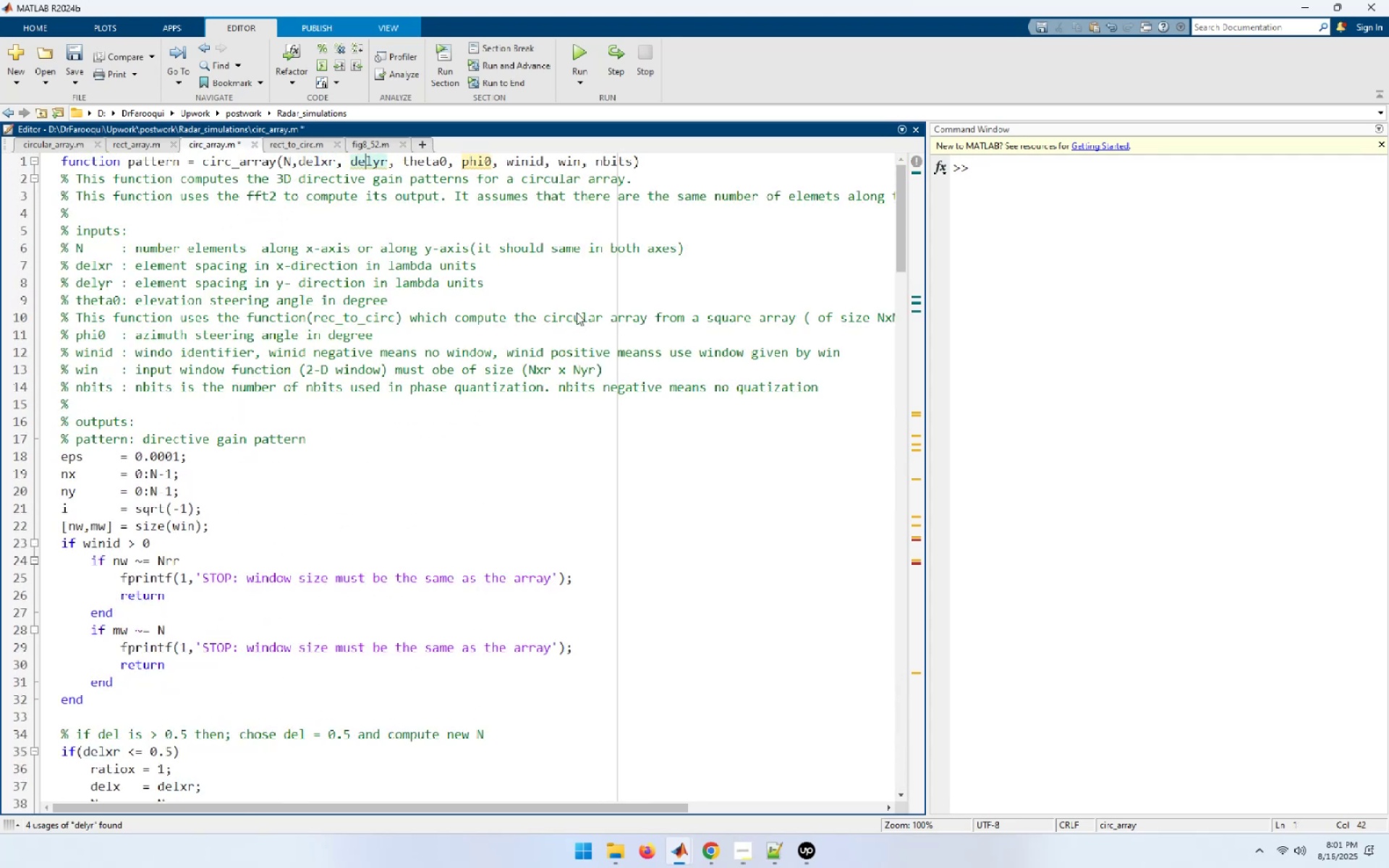 
hold_key(key=ArrowRight, duration=0.67)
 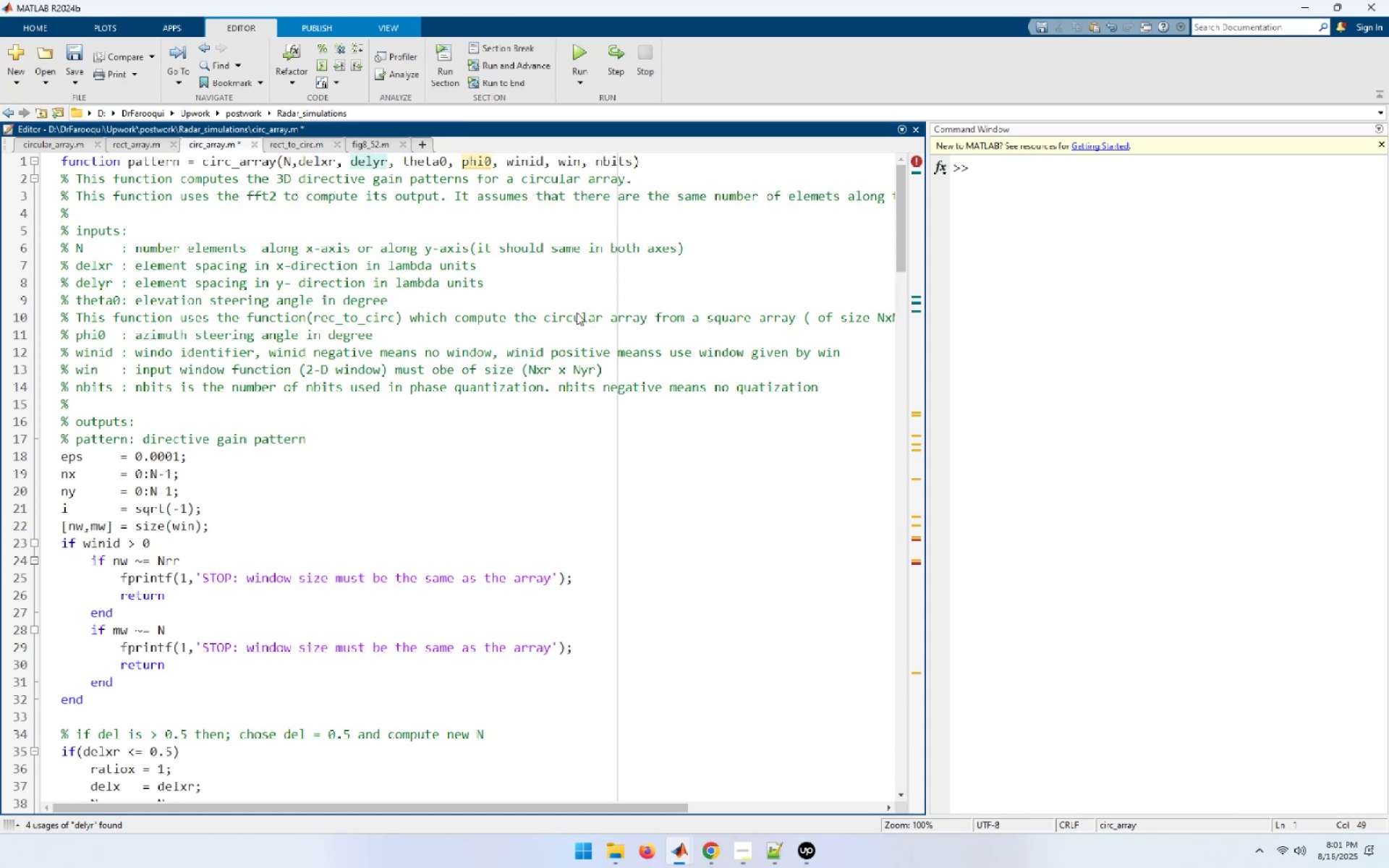 
hold_key(key=ArrowLeft, duration=0.9)
 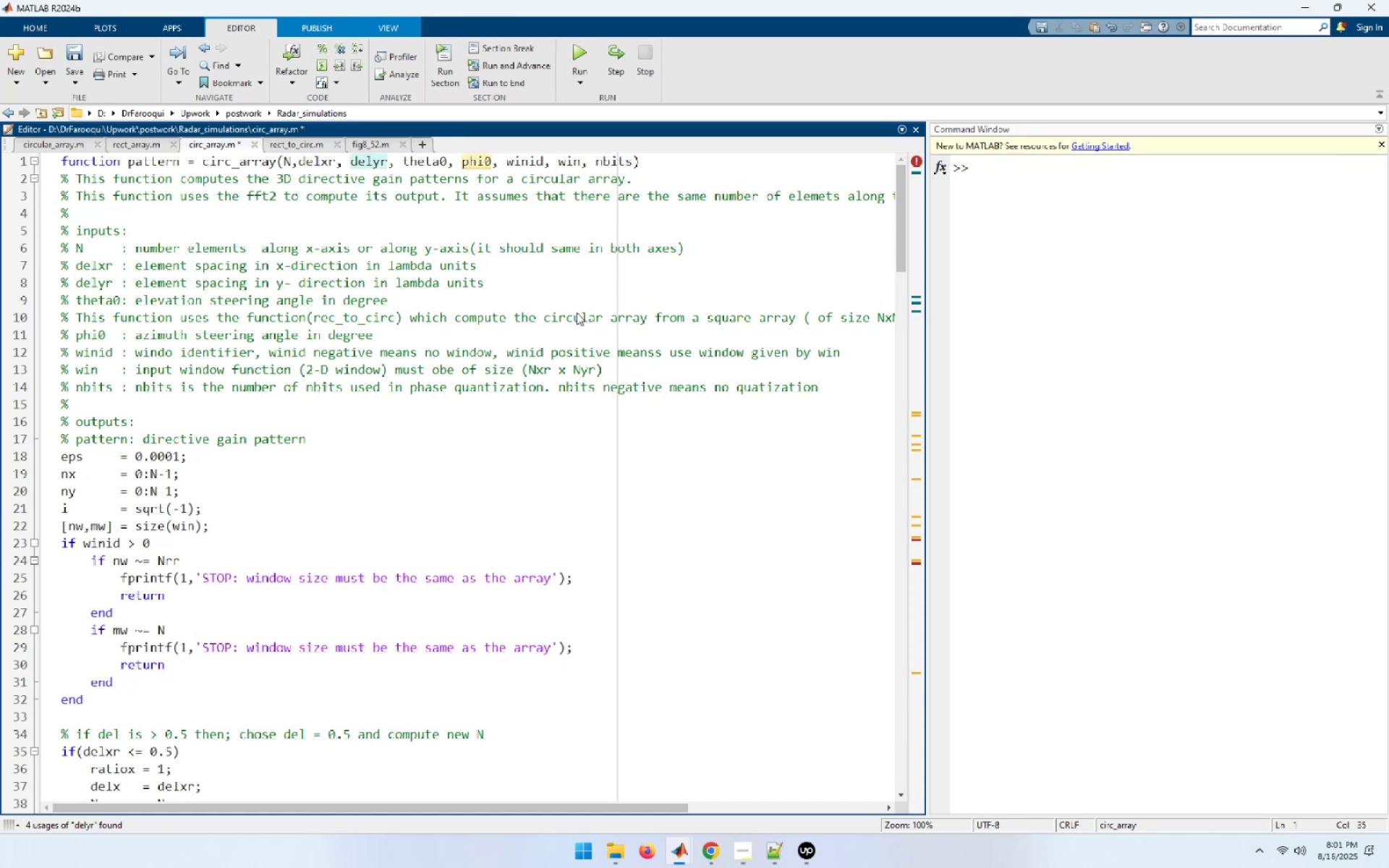 
key(Control+S)
 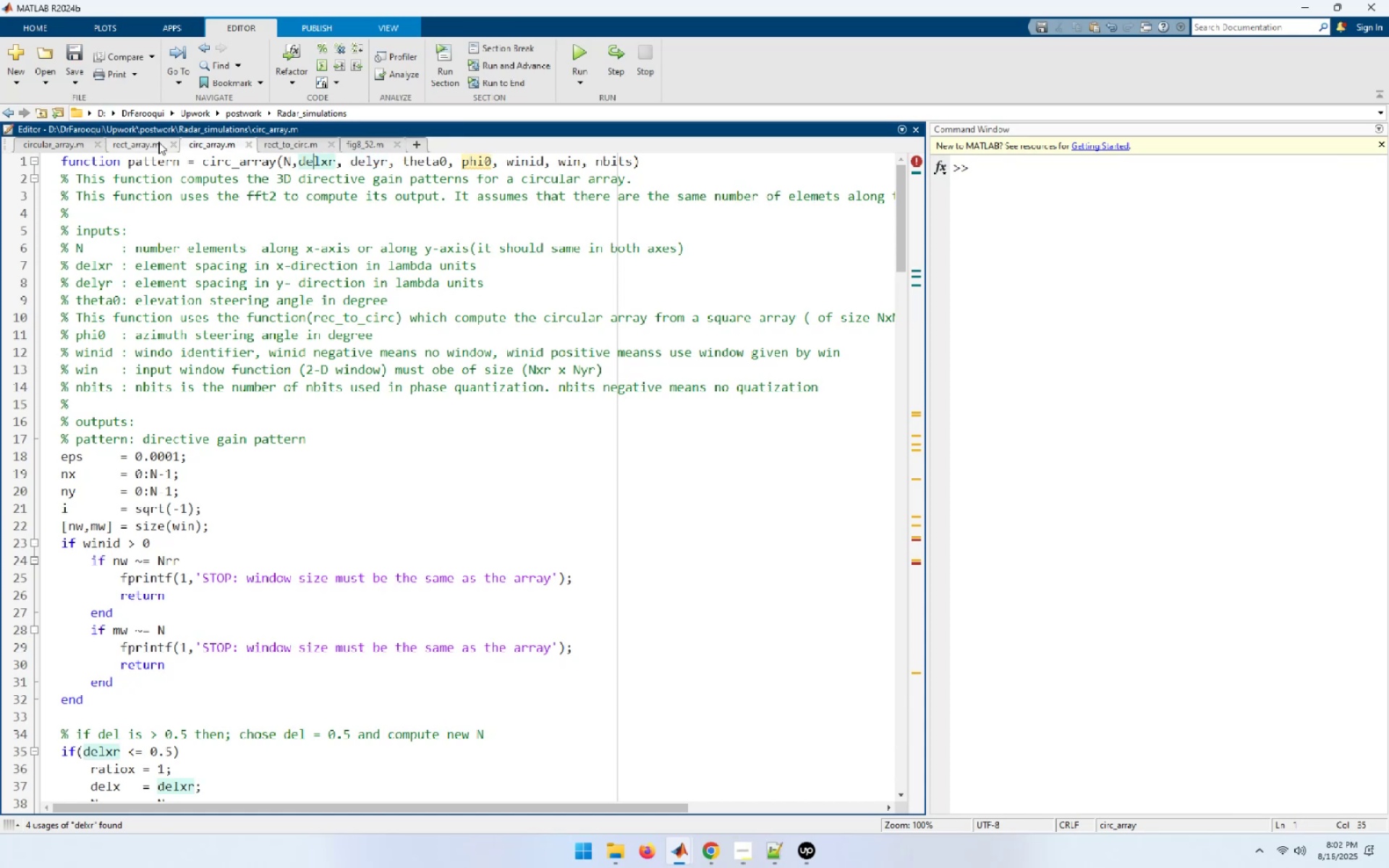 
left_click([370, 145])
 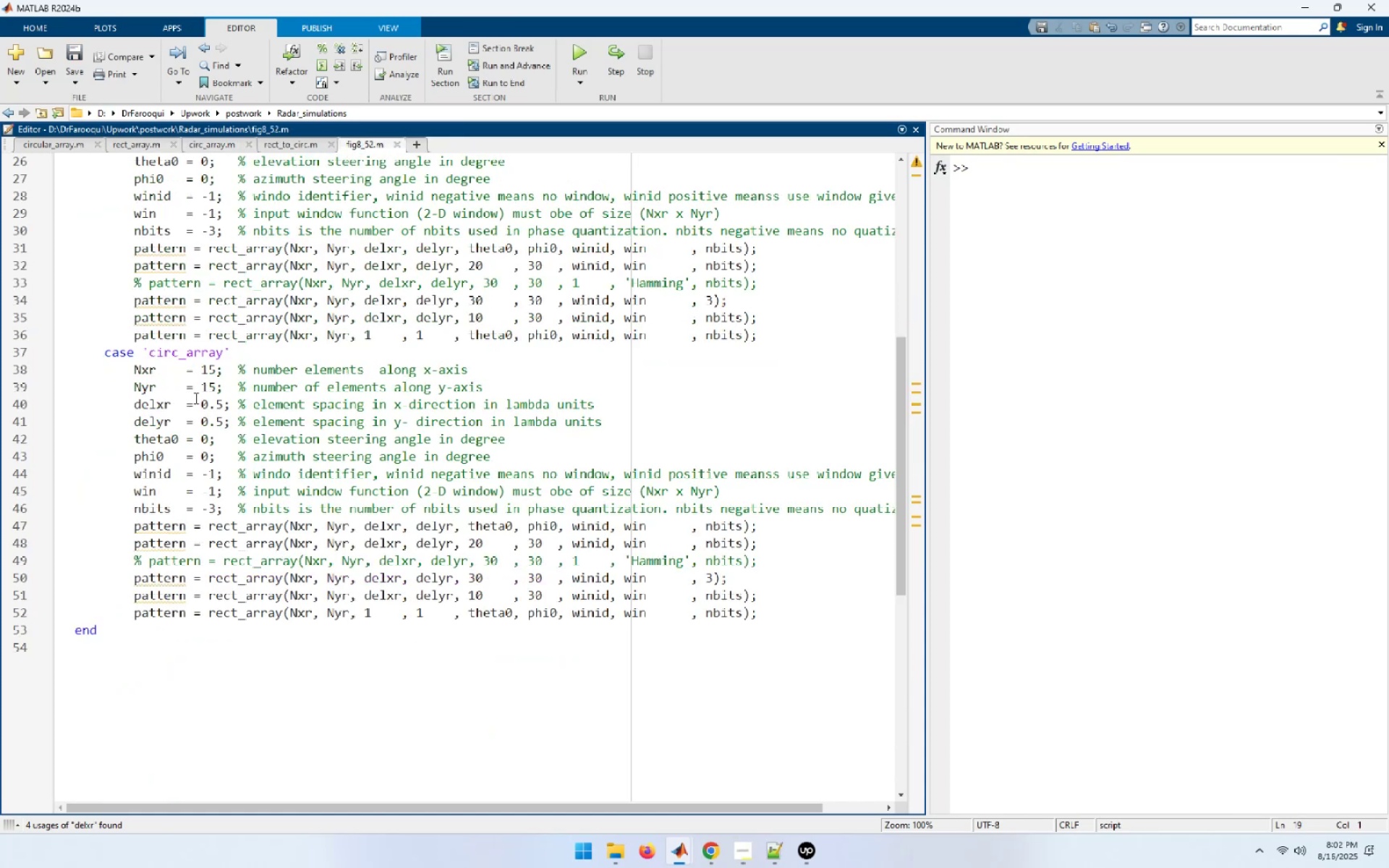 
left_click([183, 388])
 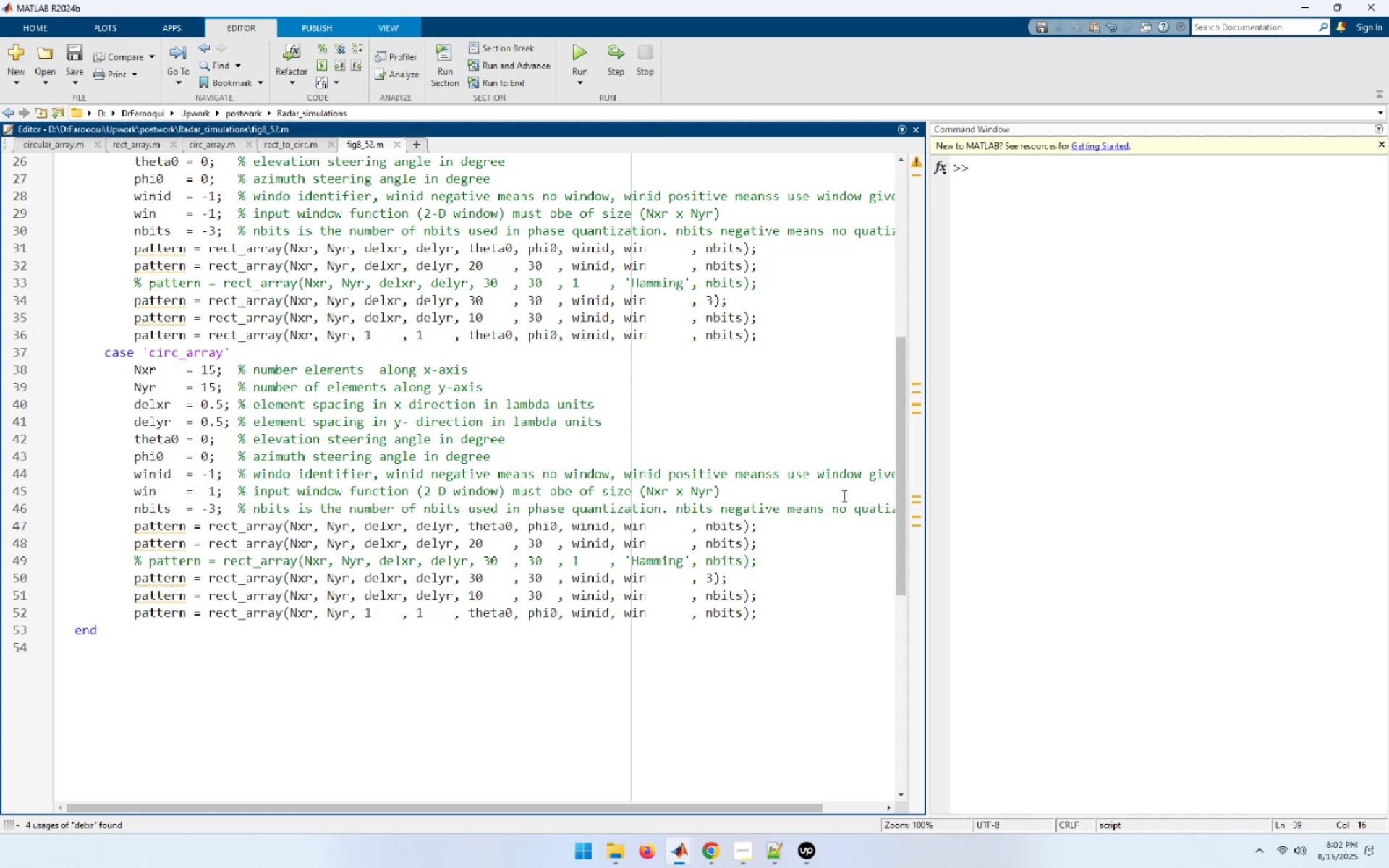 
key(ArrowUp)
 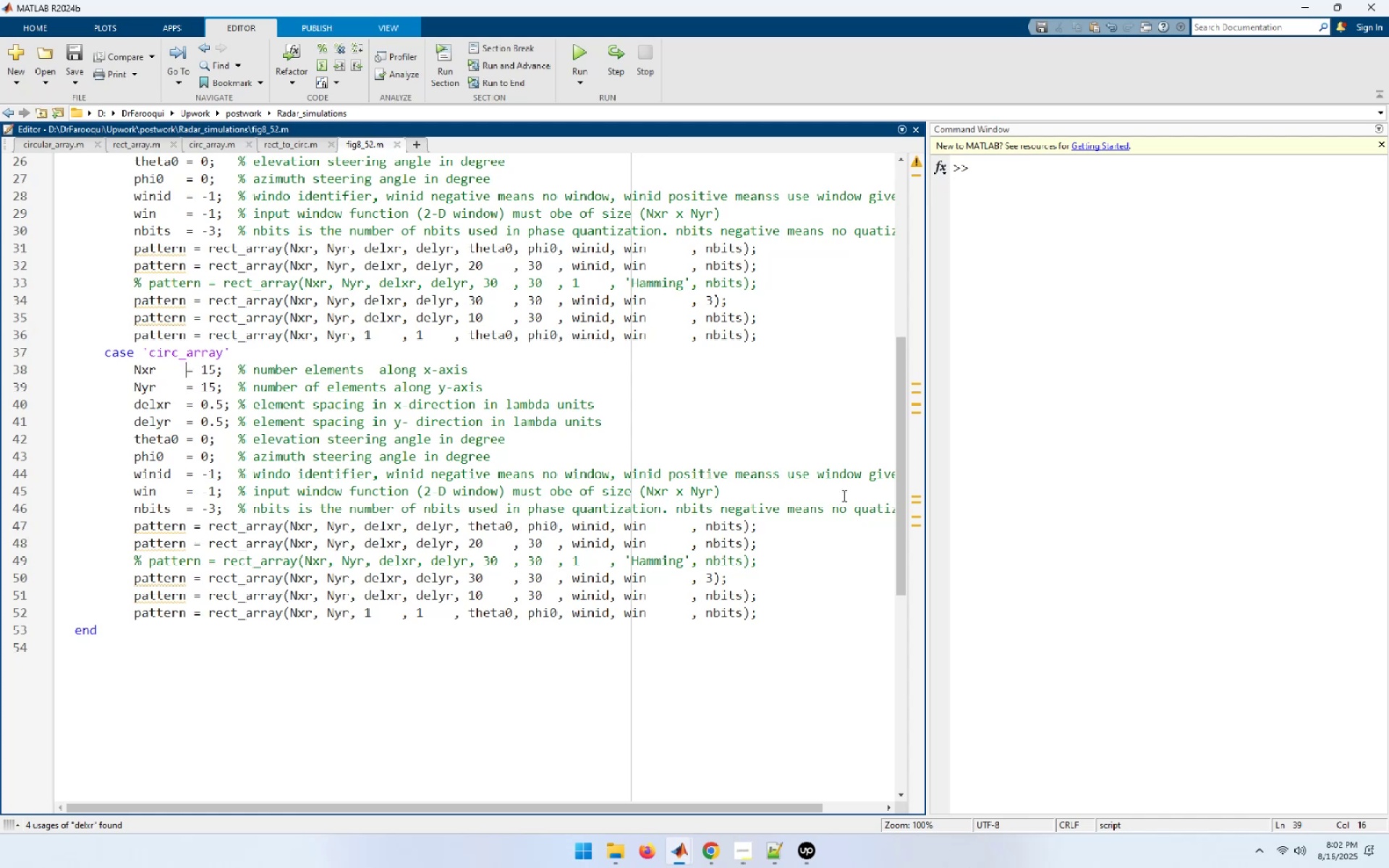 
key(ArrowUp)
 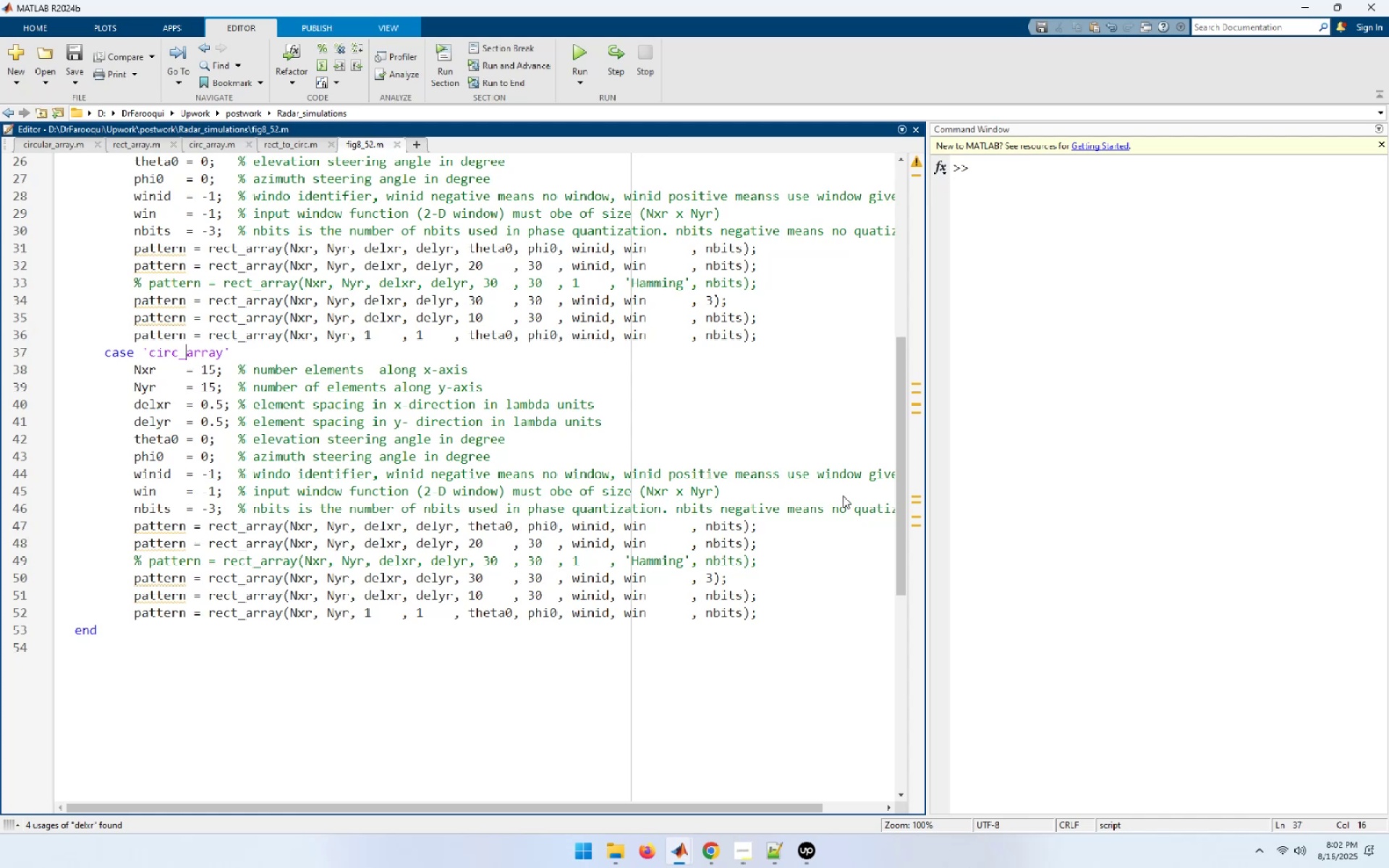 
key(ArrowDown)
 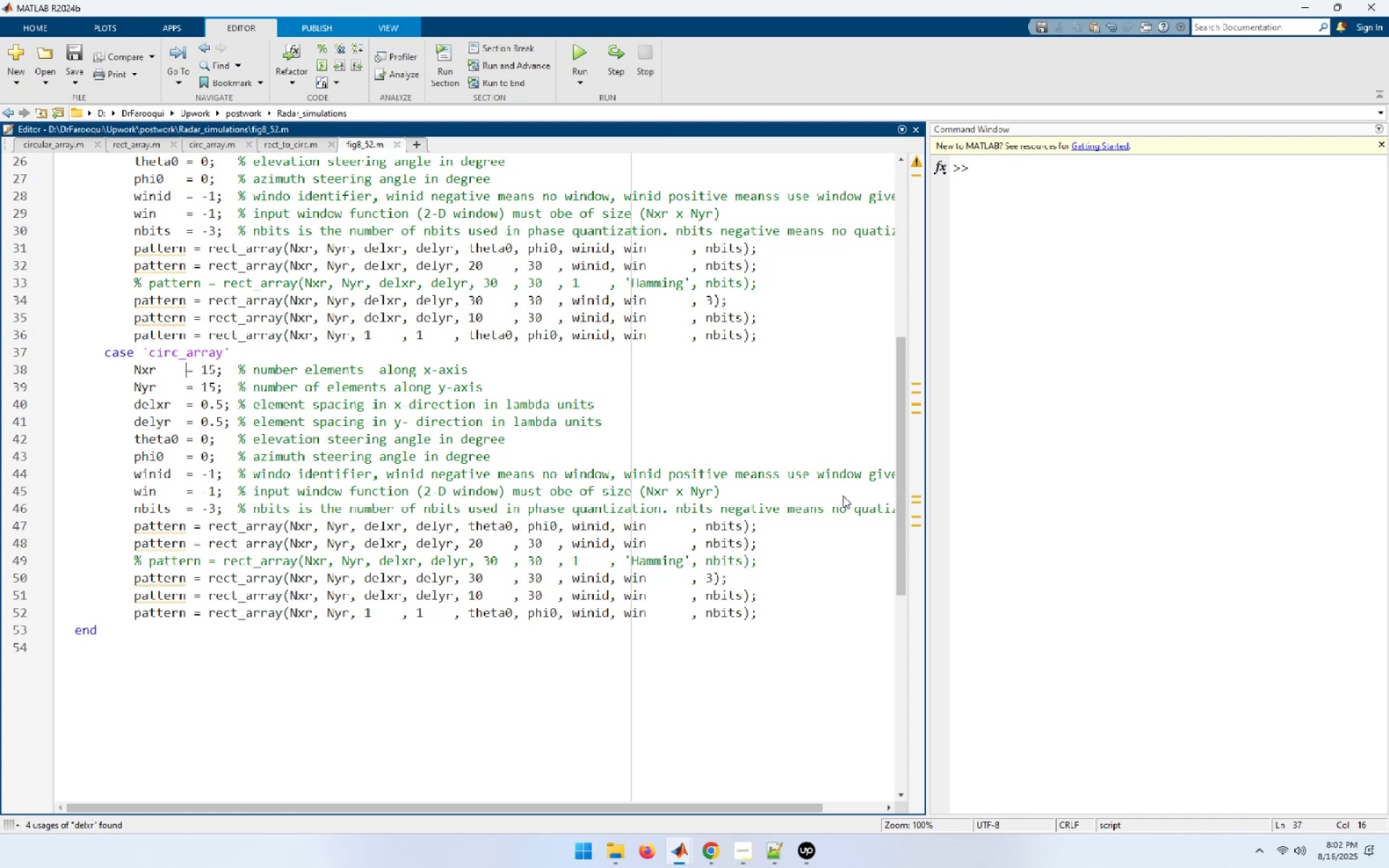 
key(Home)
 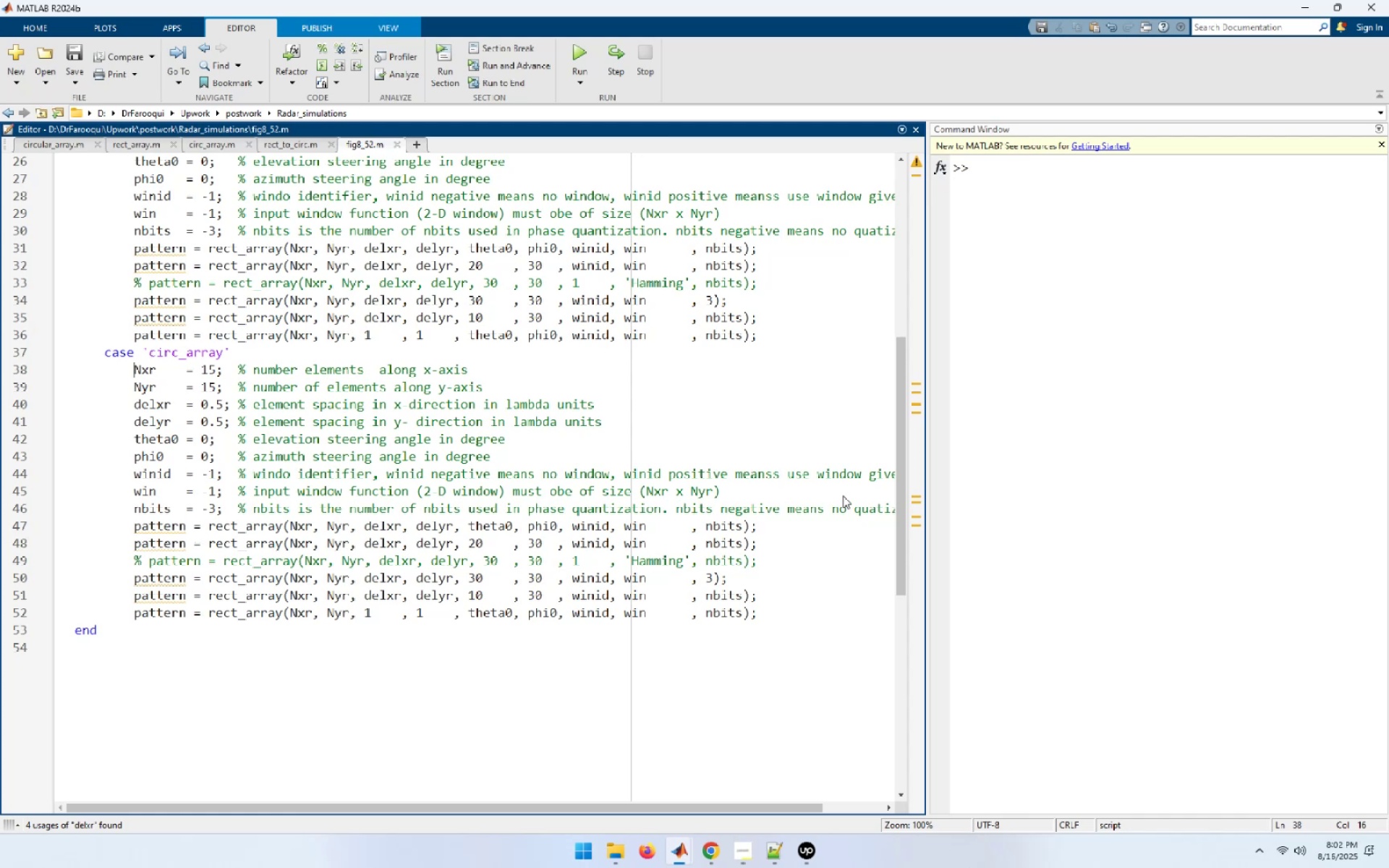 
key(Shift+End)
 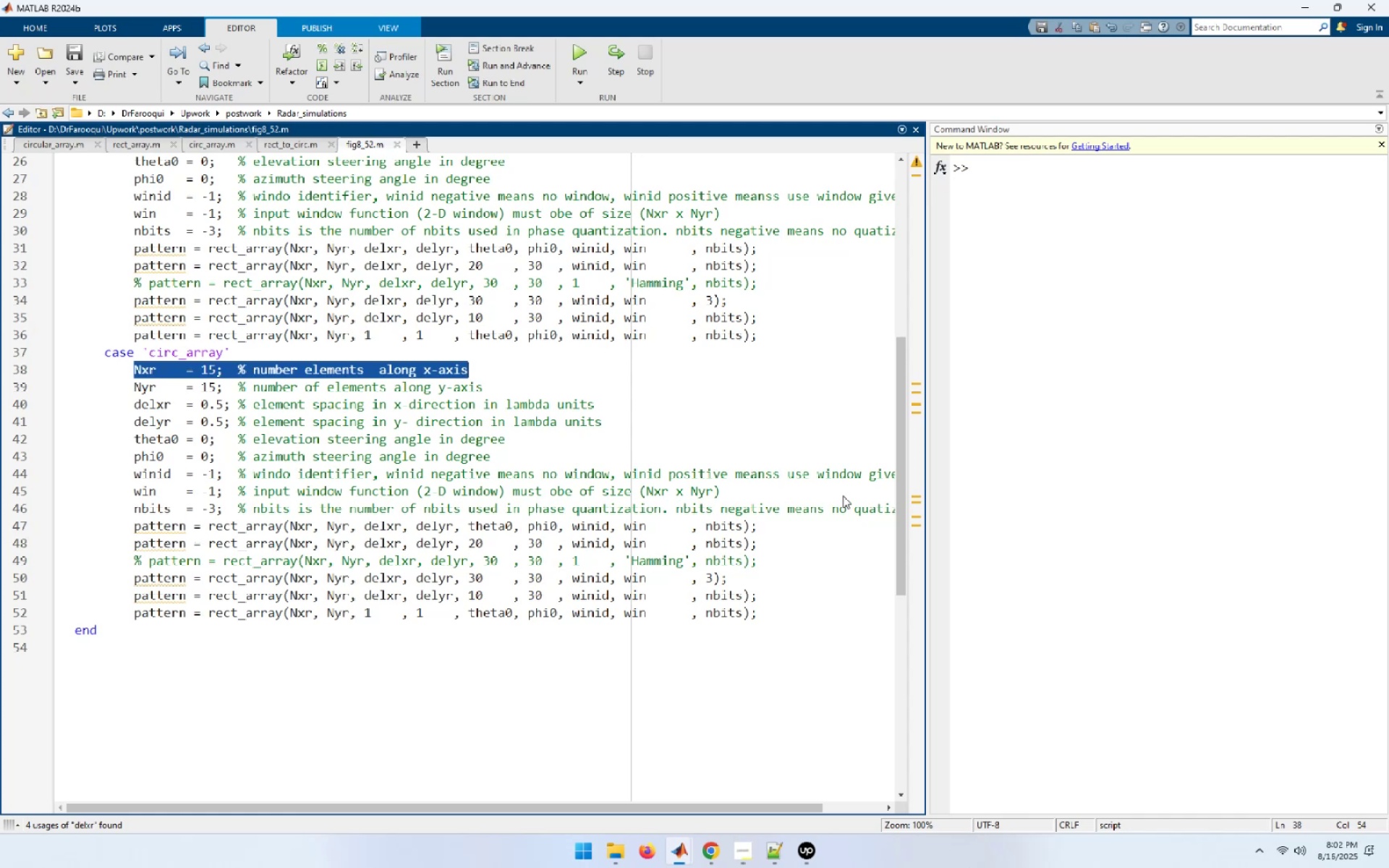 
key(Delete)
 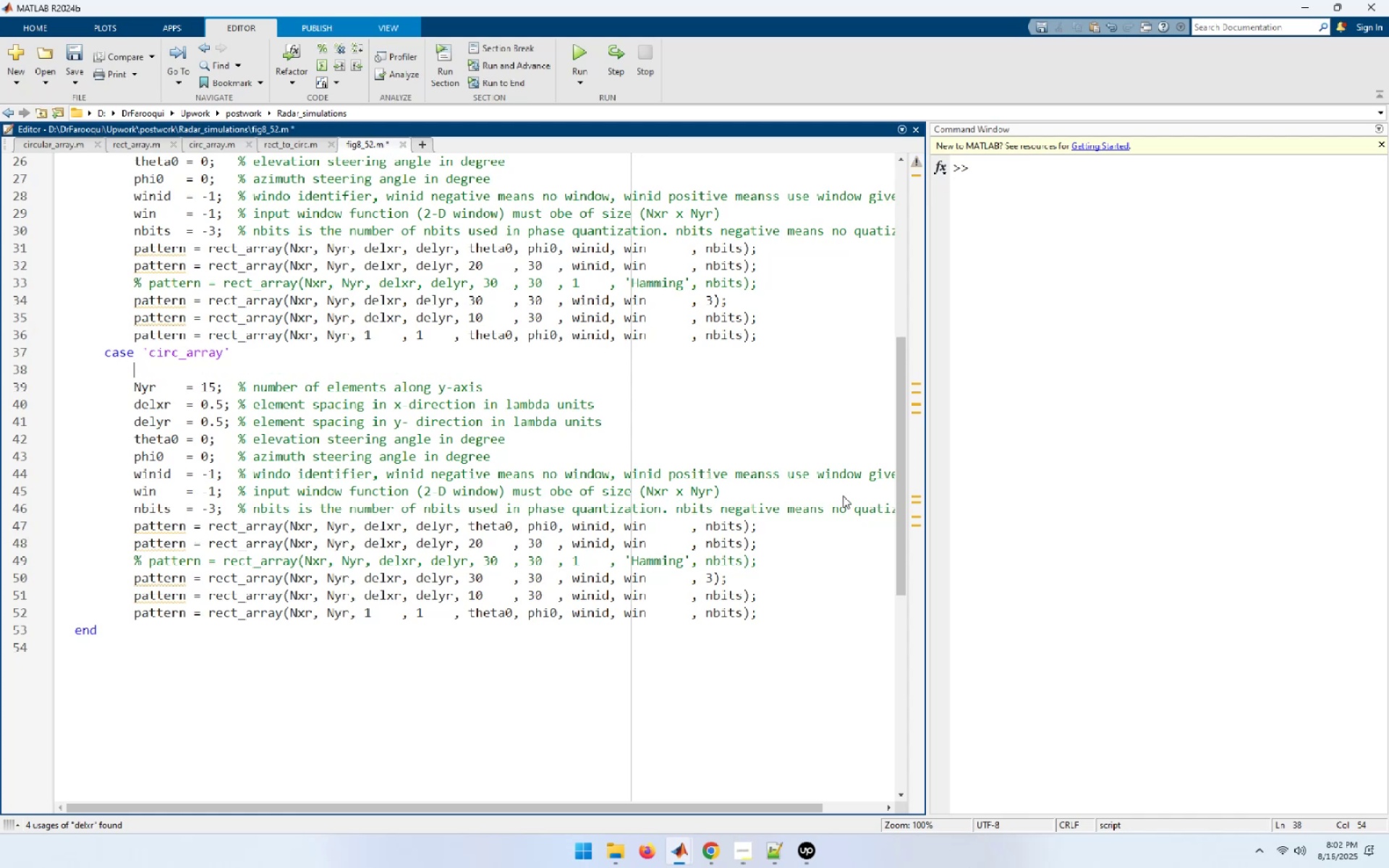 
key(ArrowUp)
 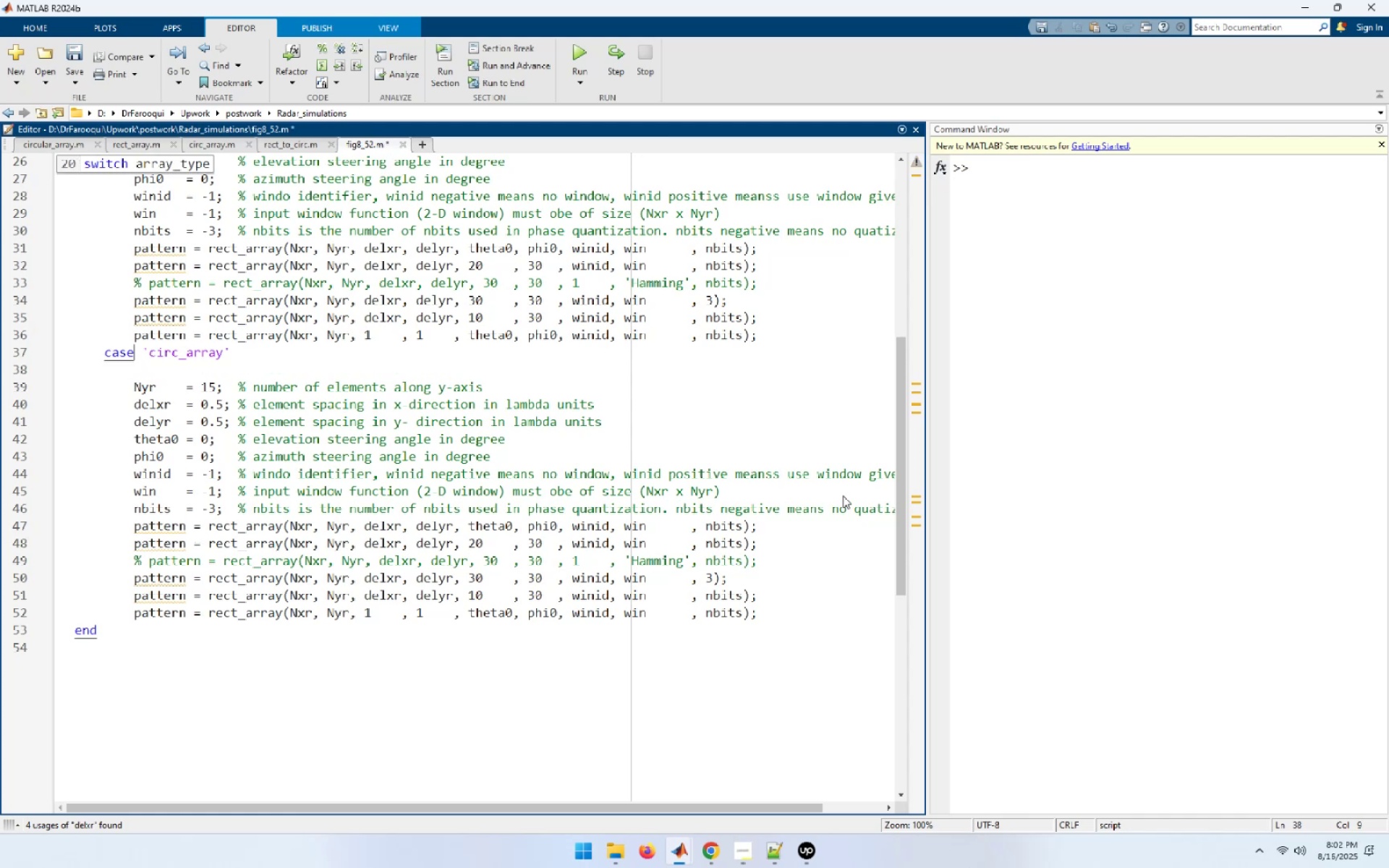 
key(End)
 